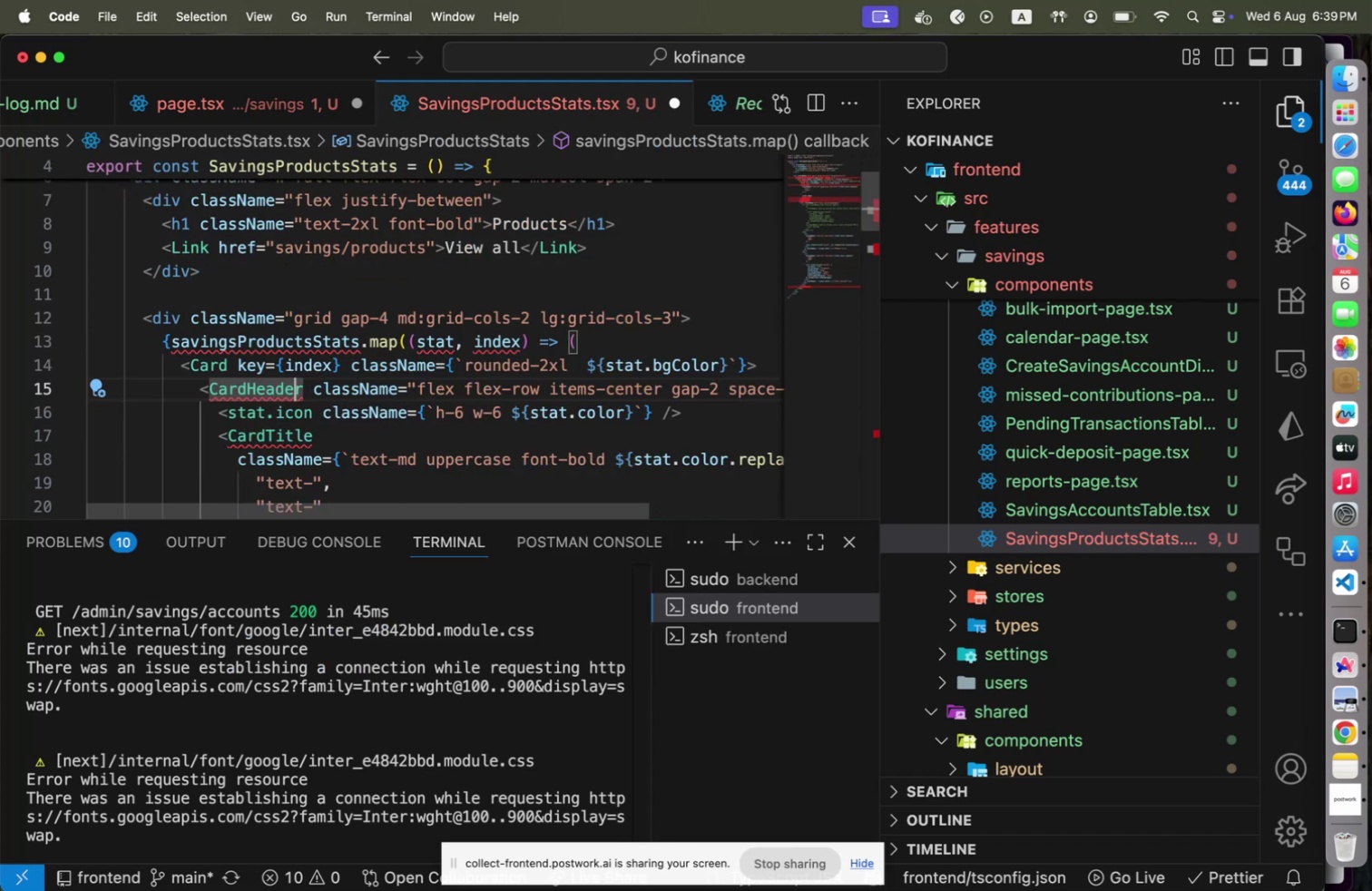 
key(ArrowRight)
 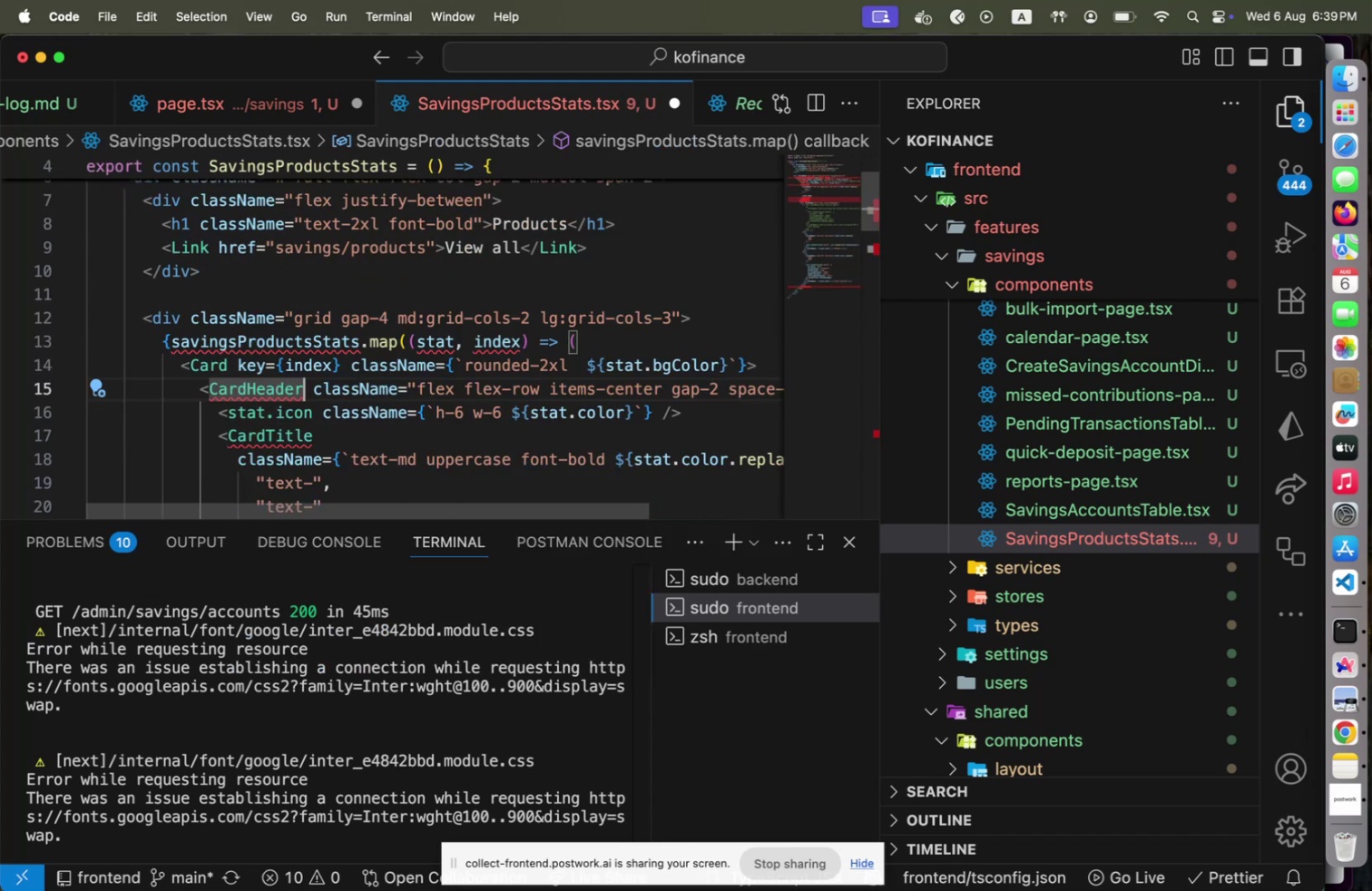 
key(Backspace)
 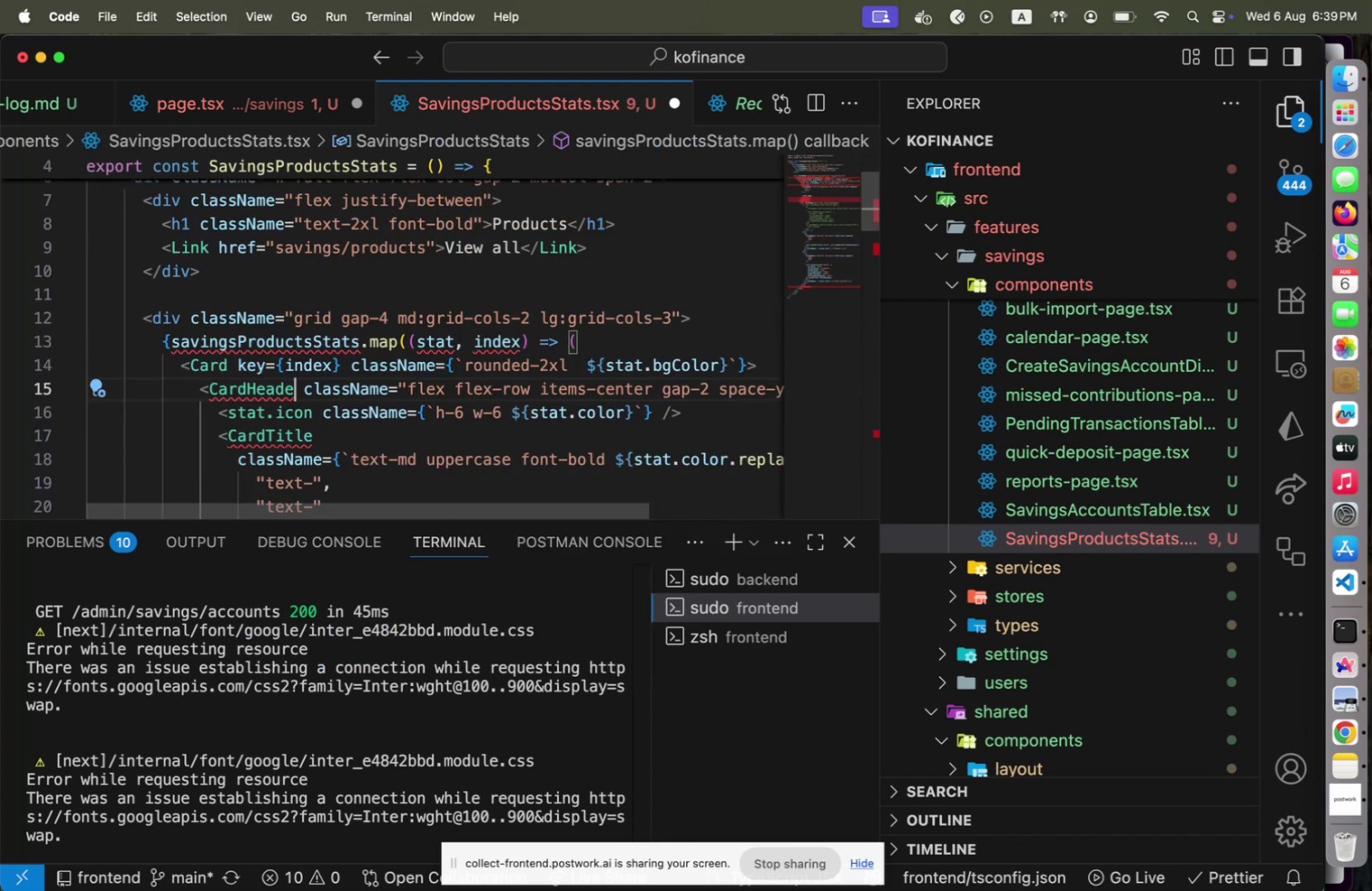 
key(T)
 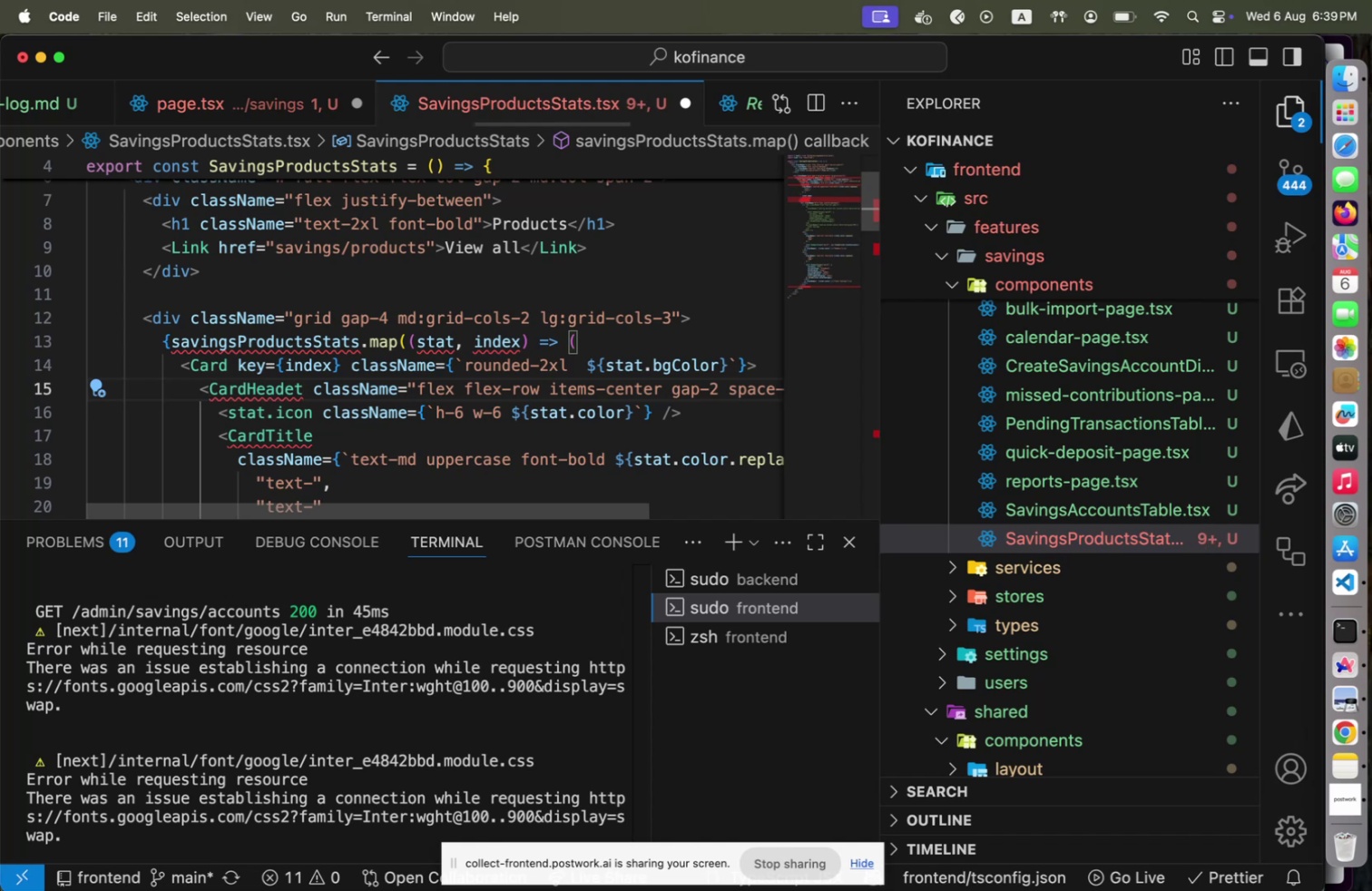 
key(Backspace)
 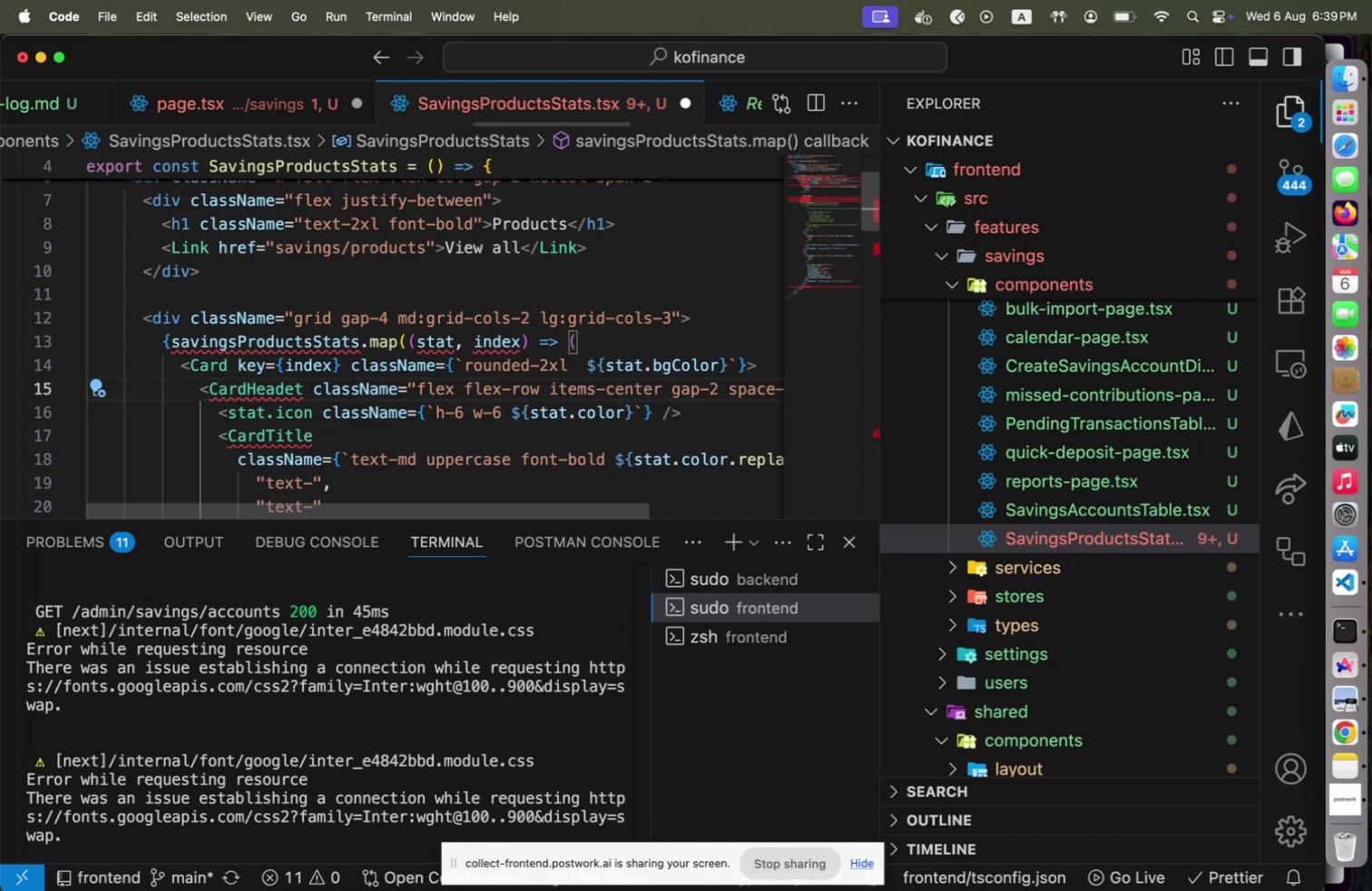 
key(R)
 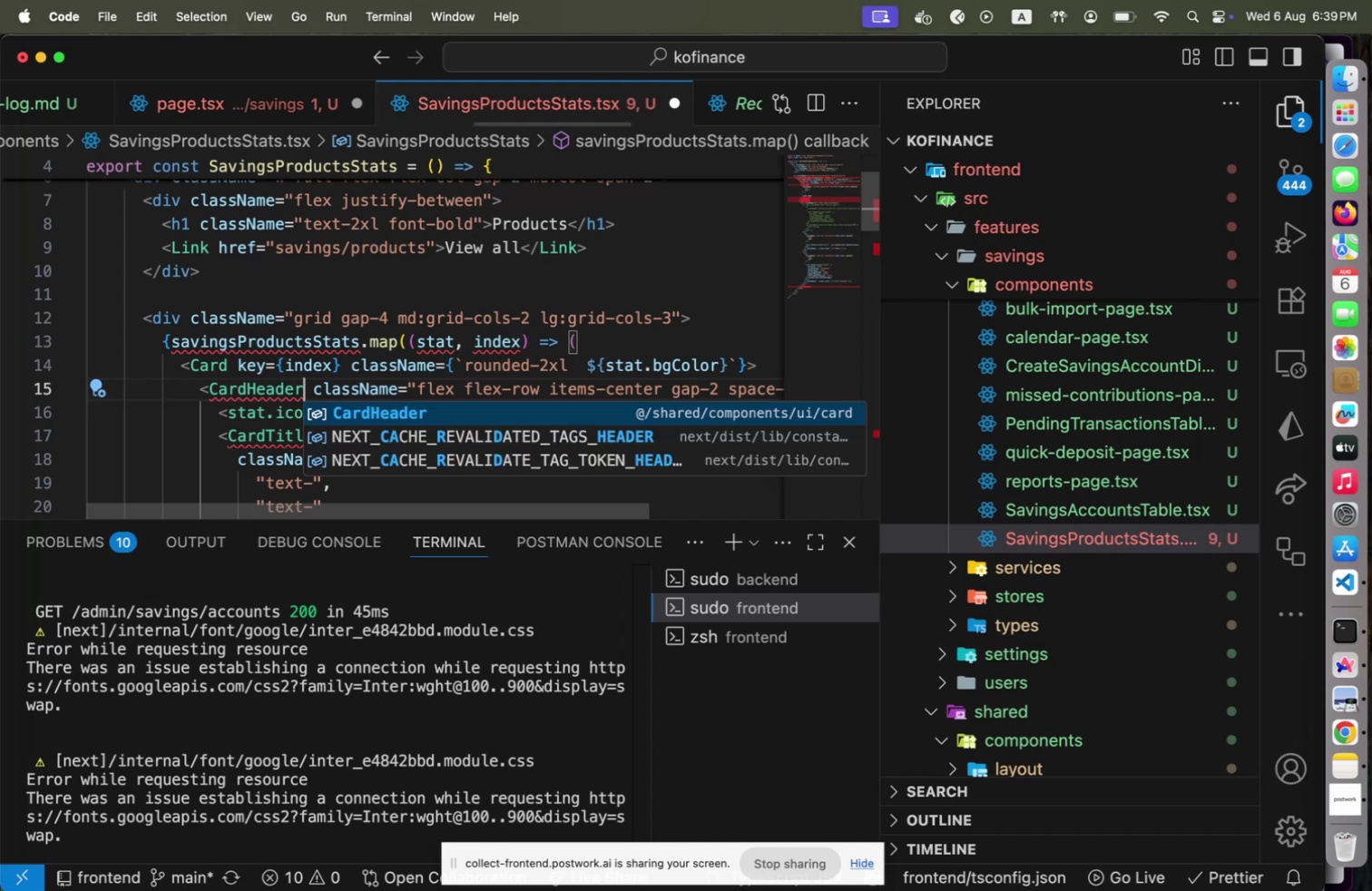 
key(ArrowDown)
 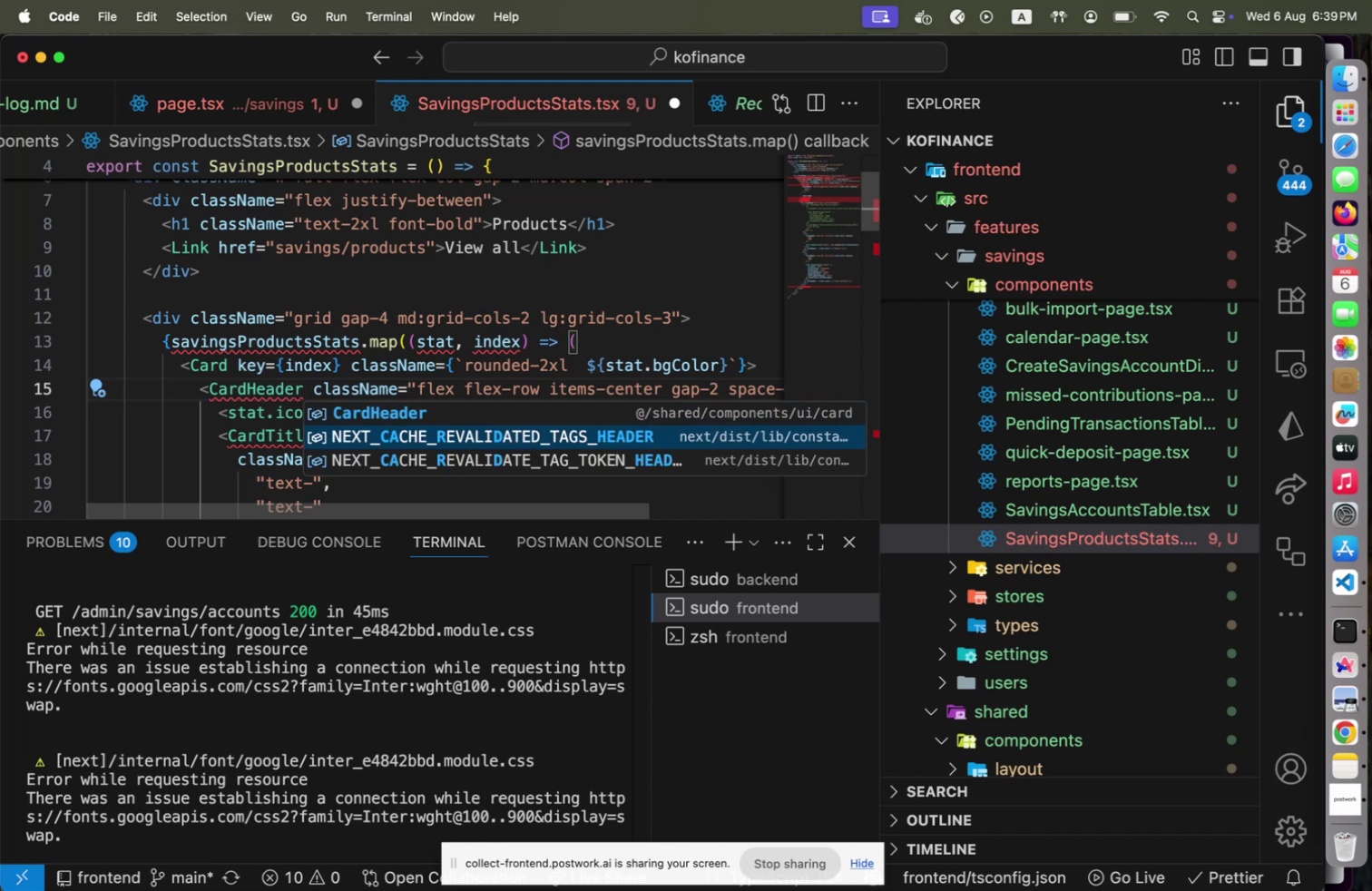 
key(ArrowUp)
 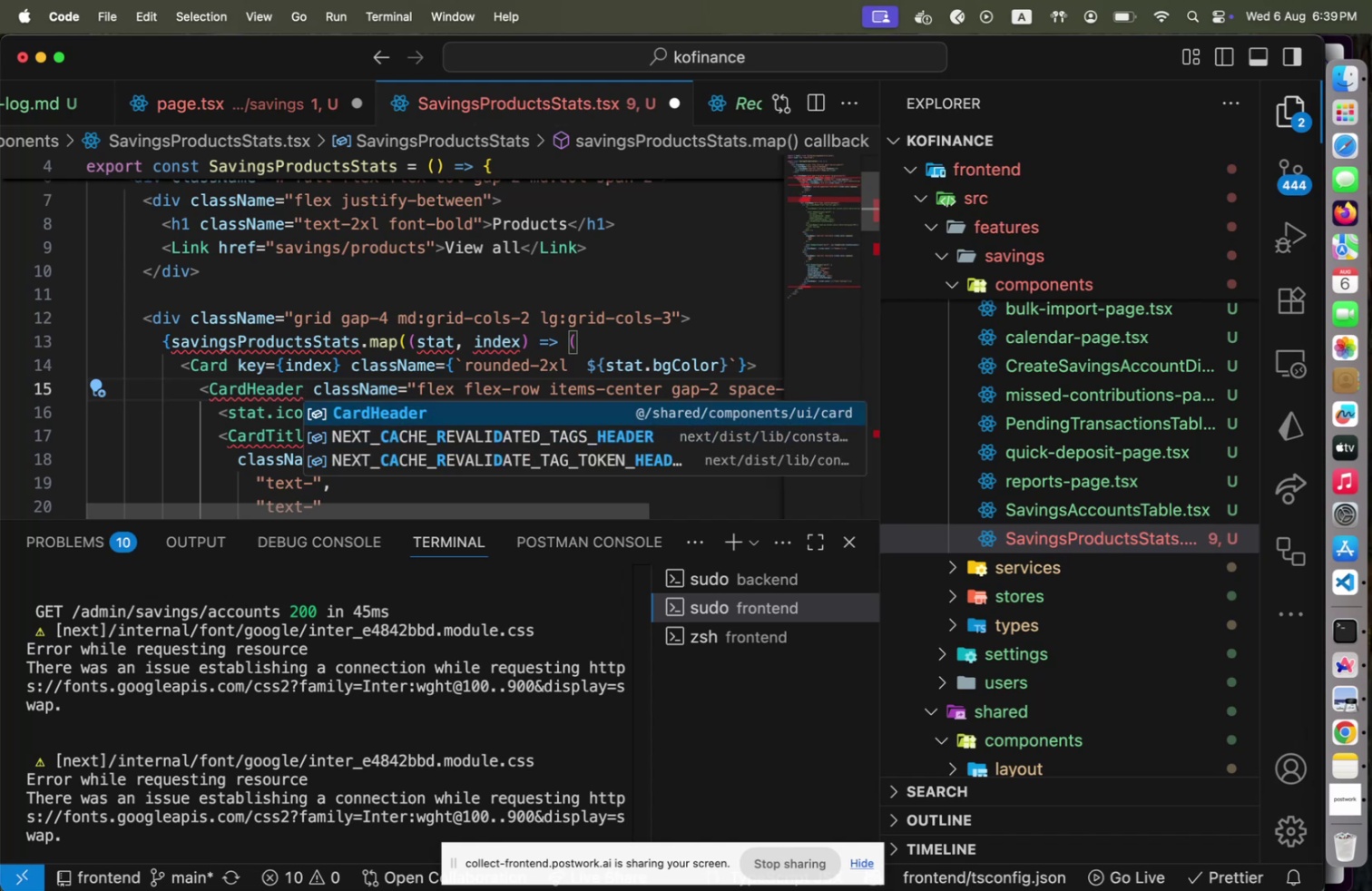 
key(Enter)
 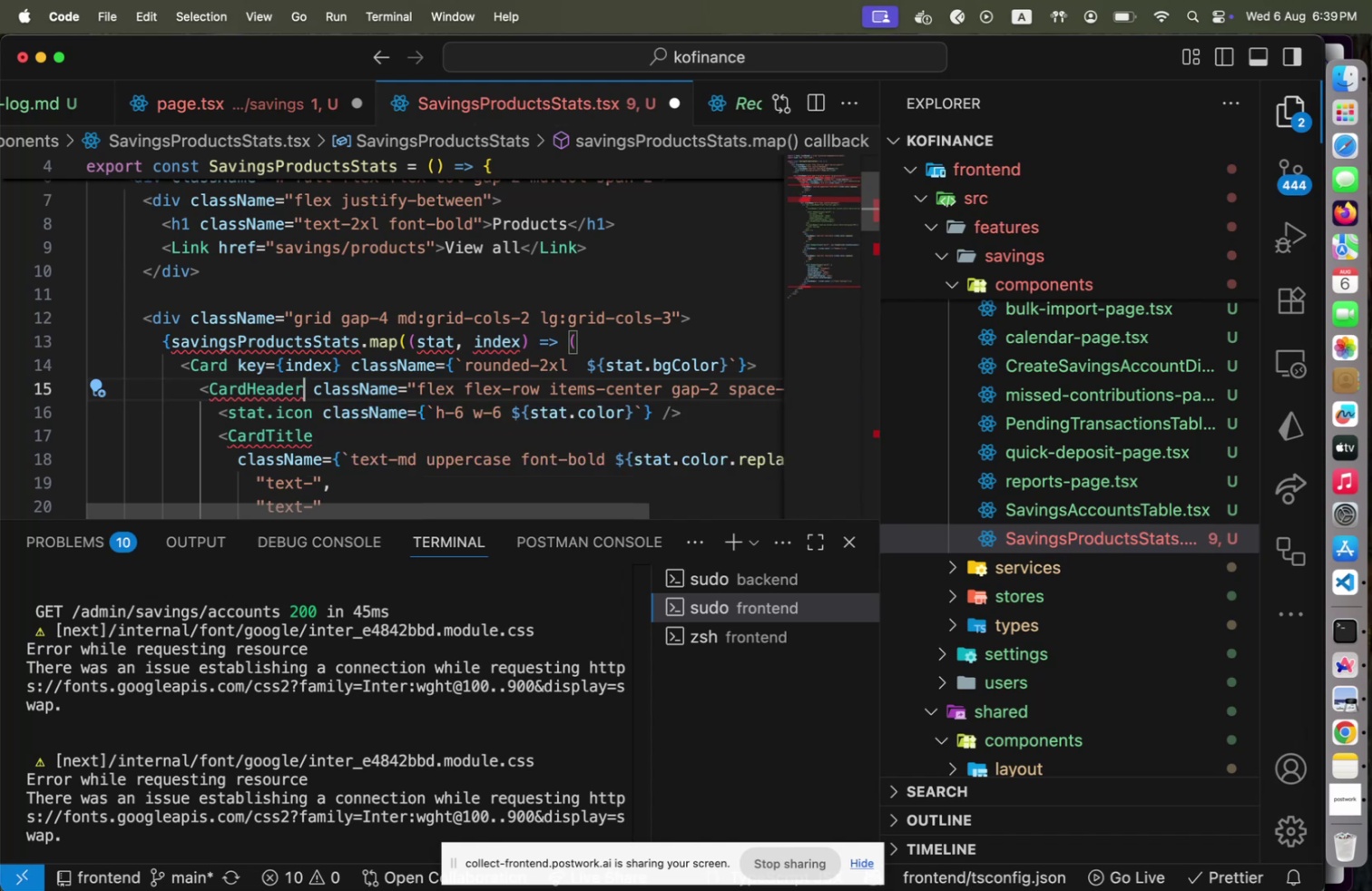 
key(ArrowDown)
 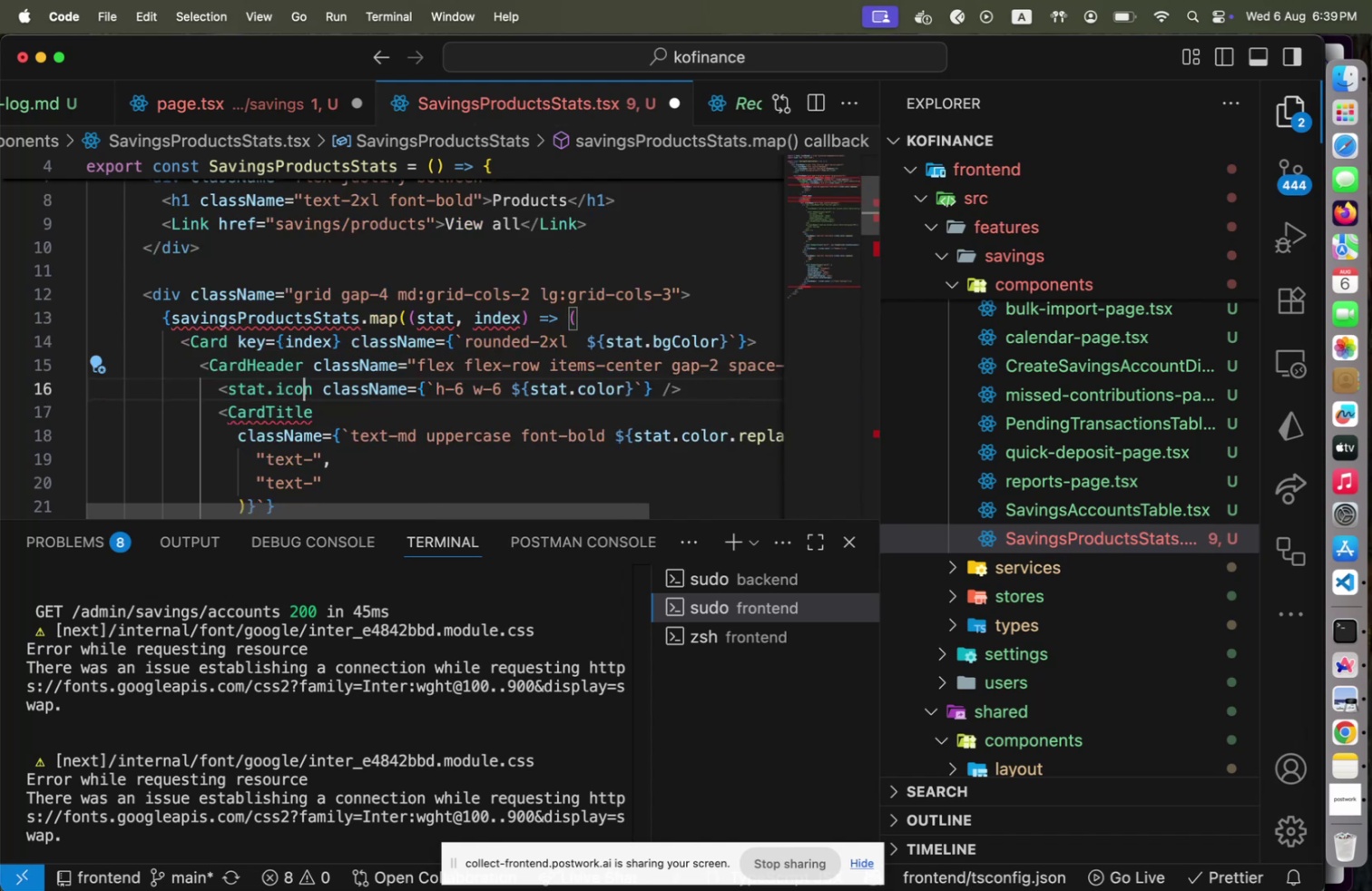 
key(ArrowDown)
 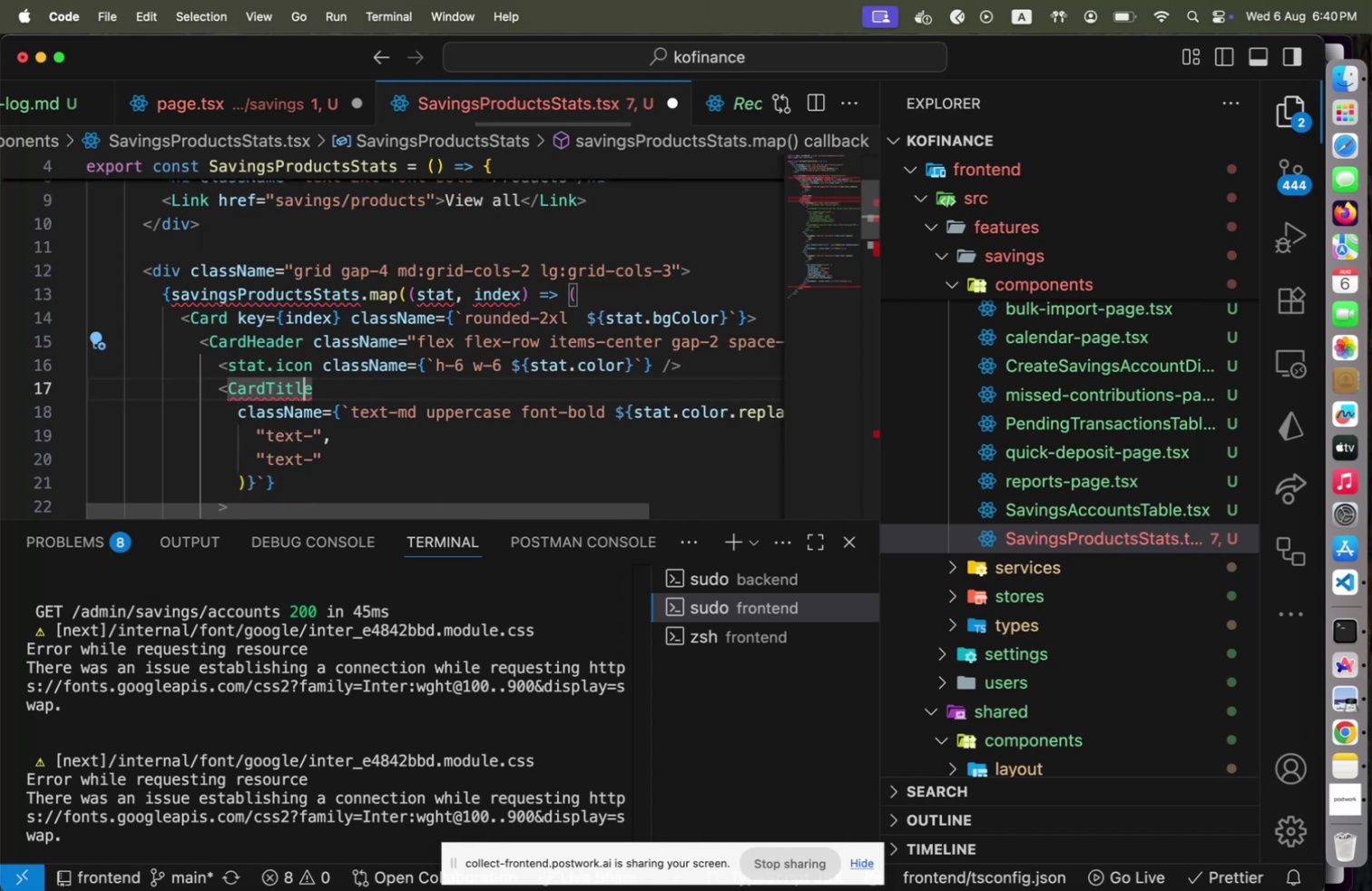 
key(ArrowRight)
 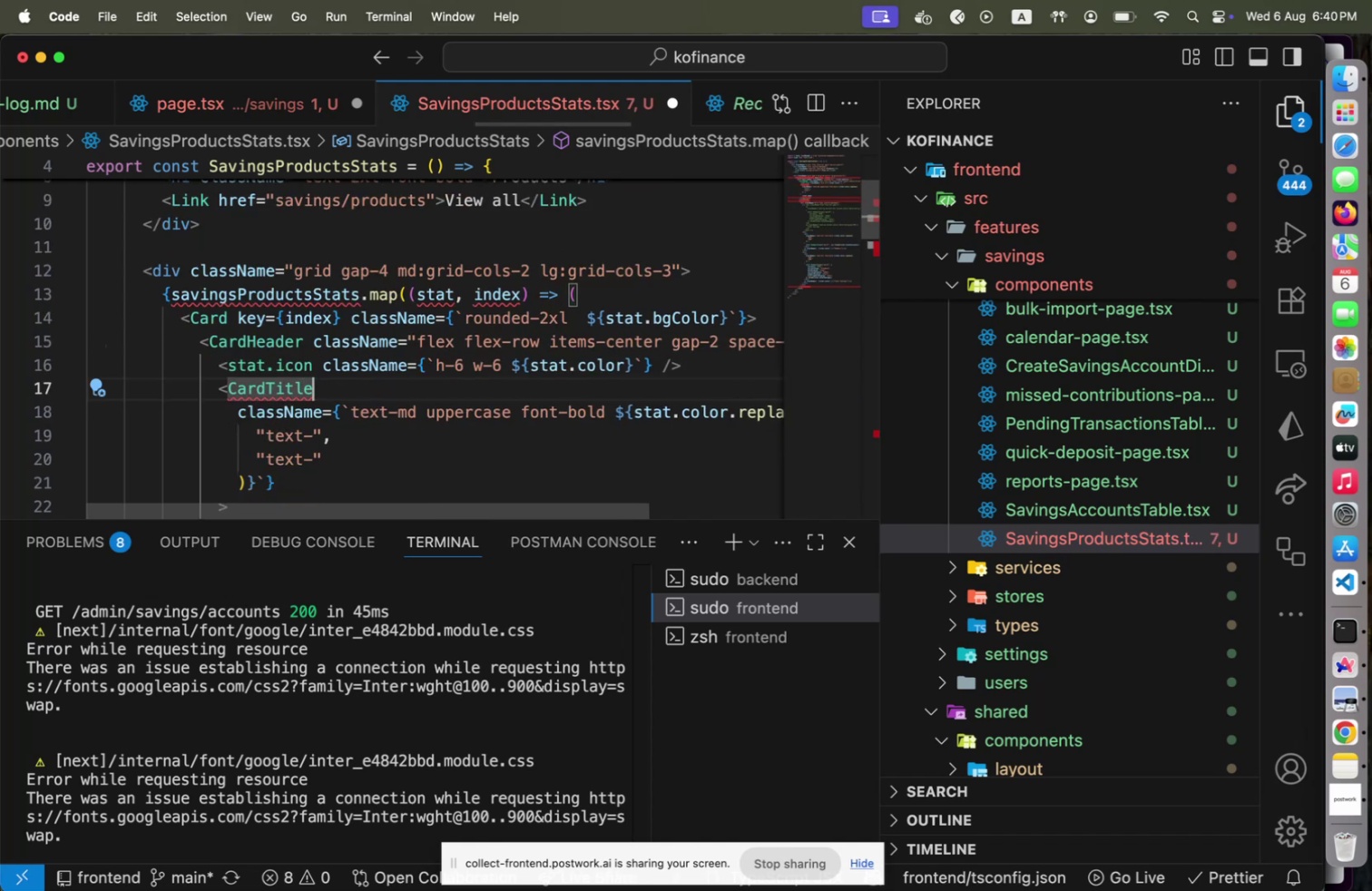 
key(Backspace)
 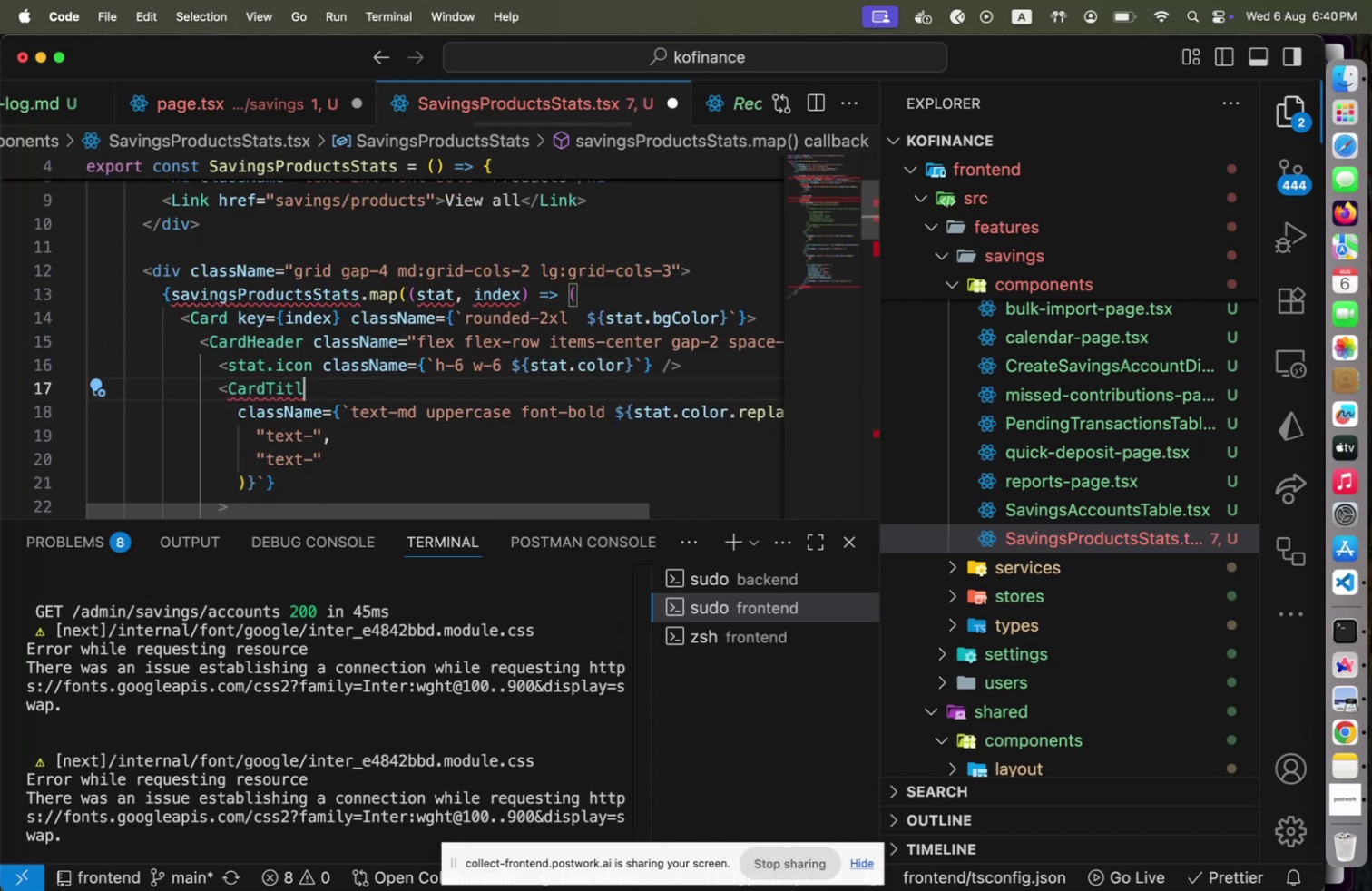 
key(E)
 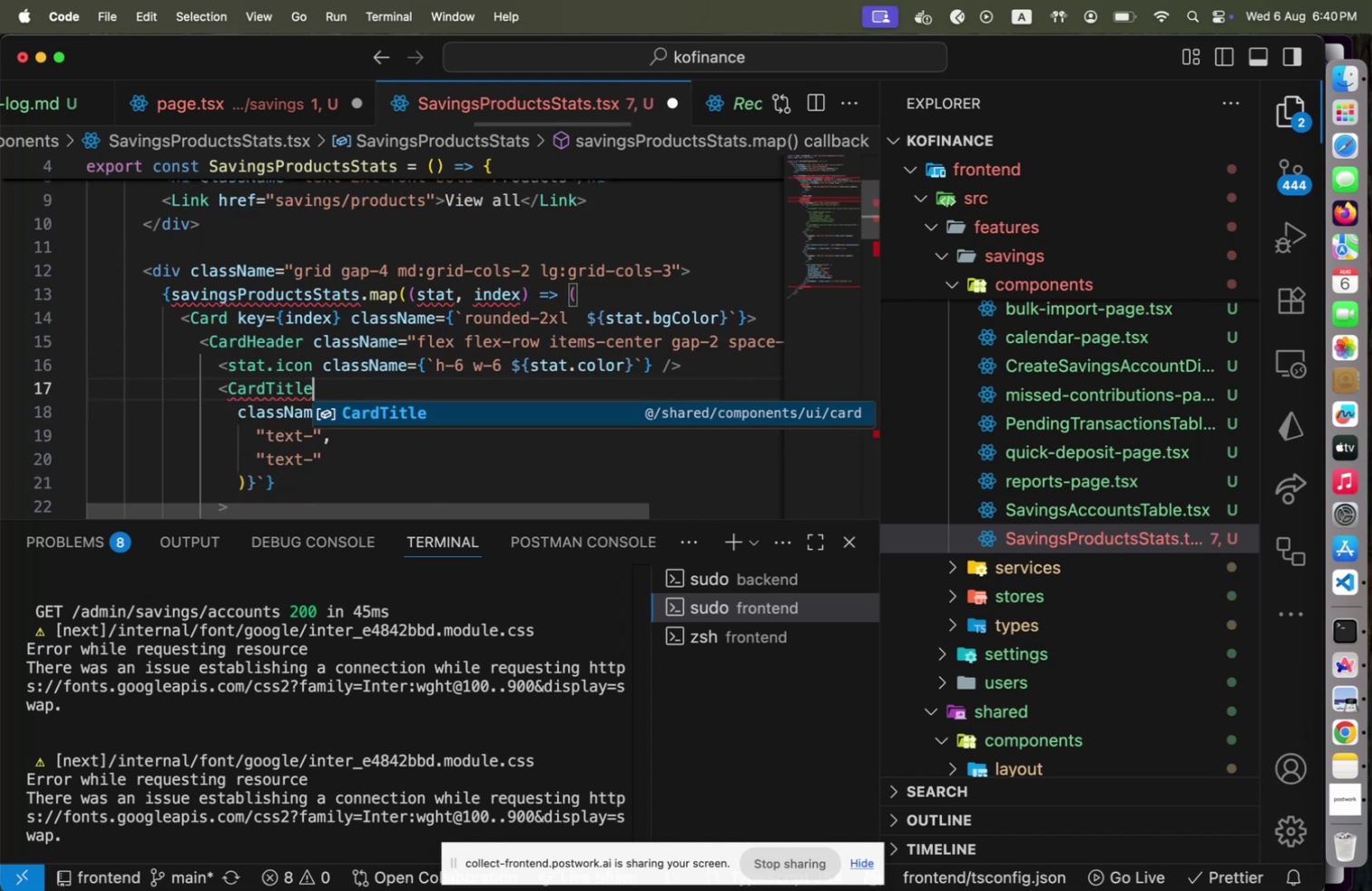 
key(Enter)
 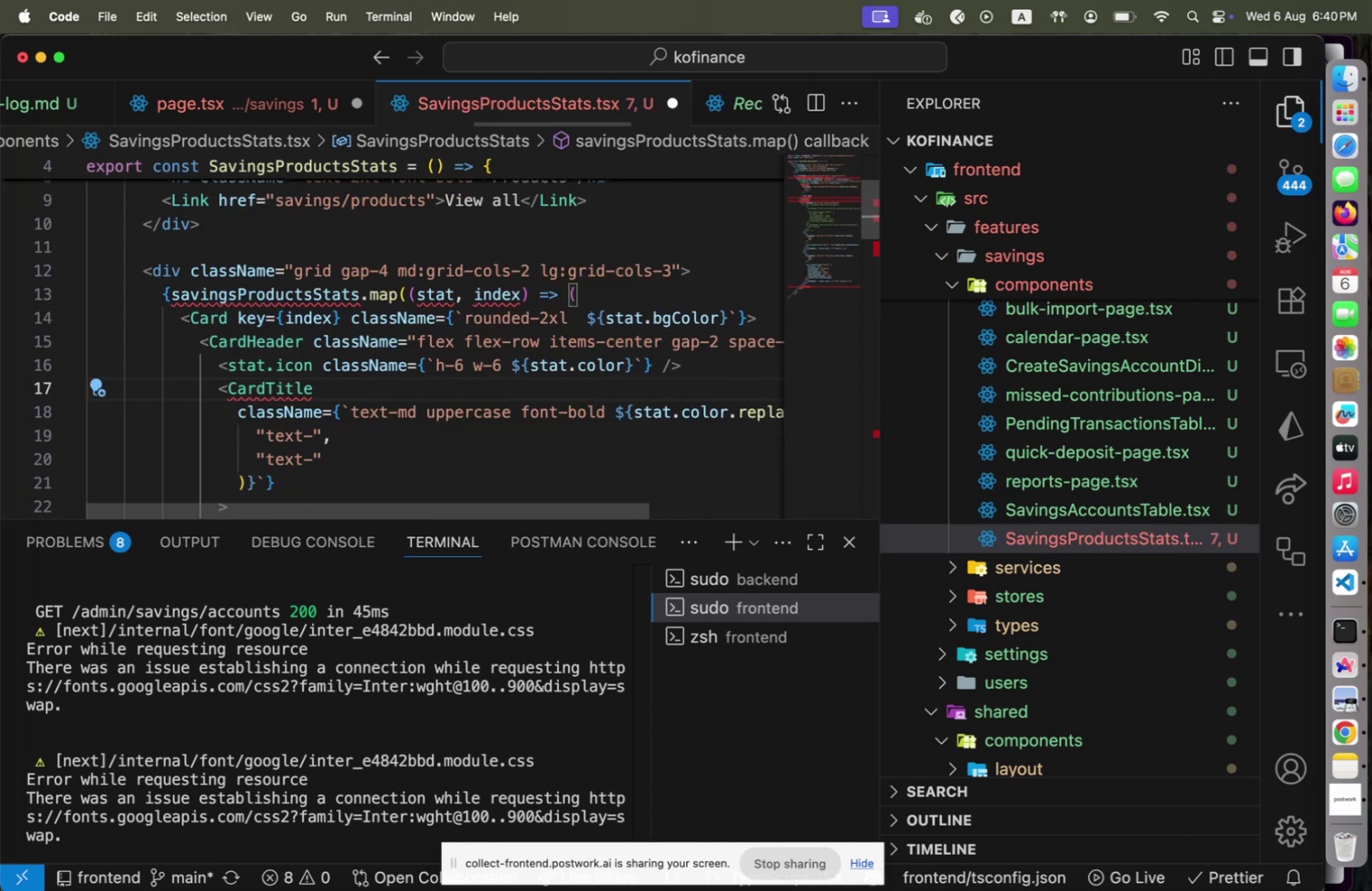 
key(ArrowDown)
 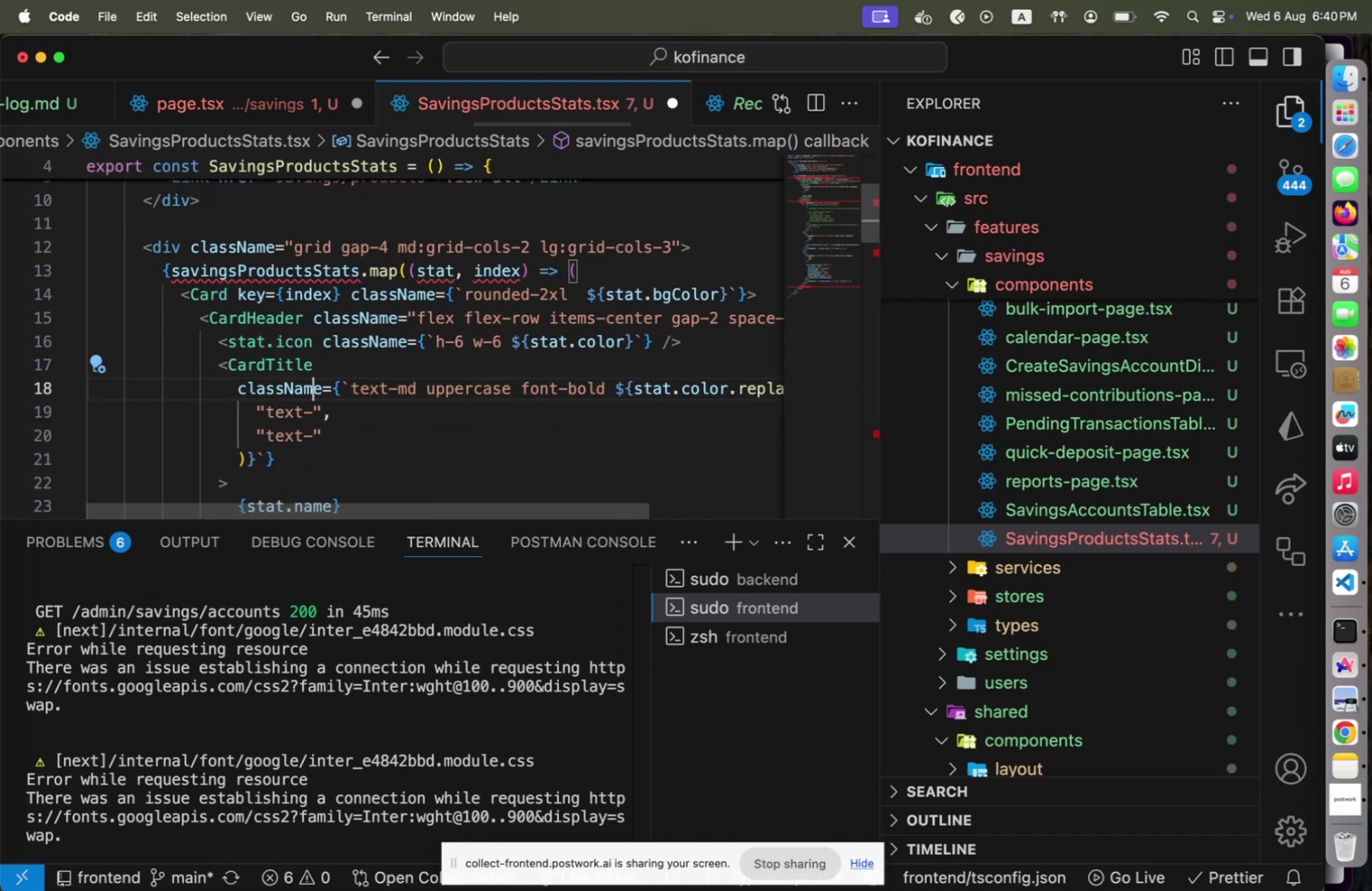 
key(ArrowDown)
 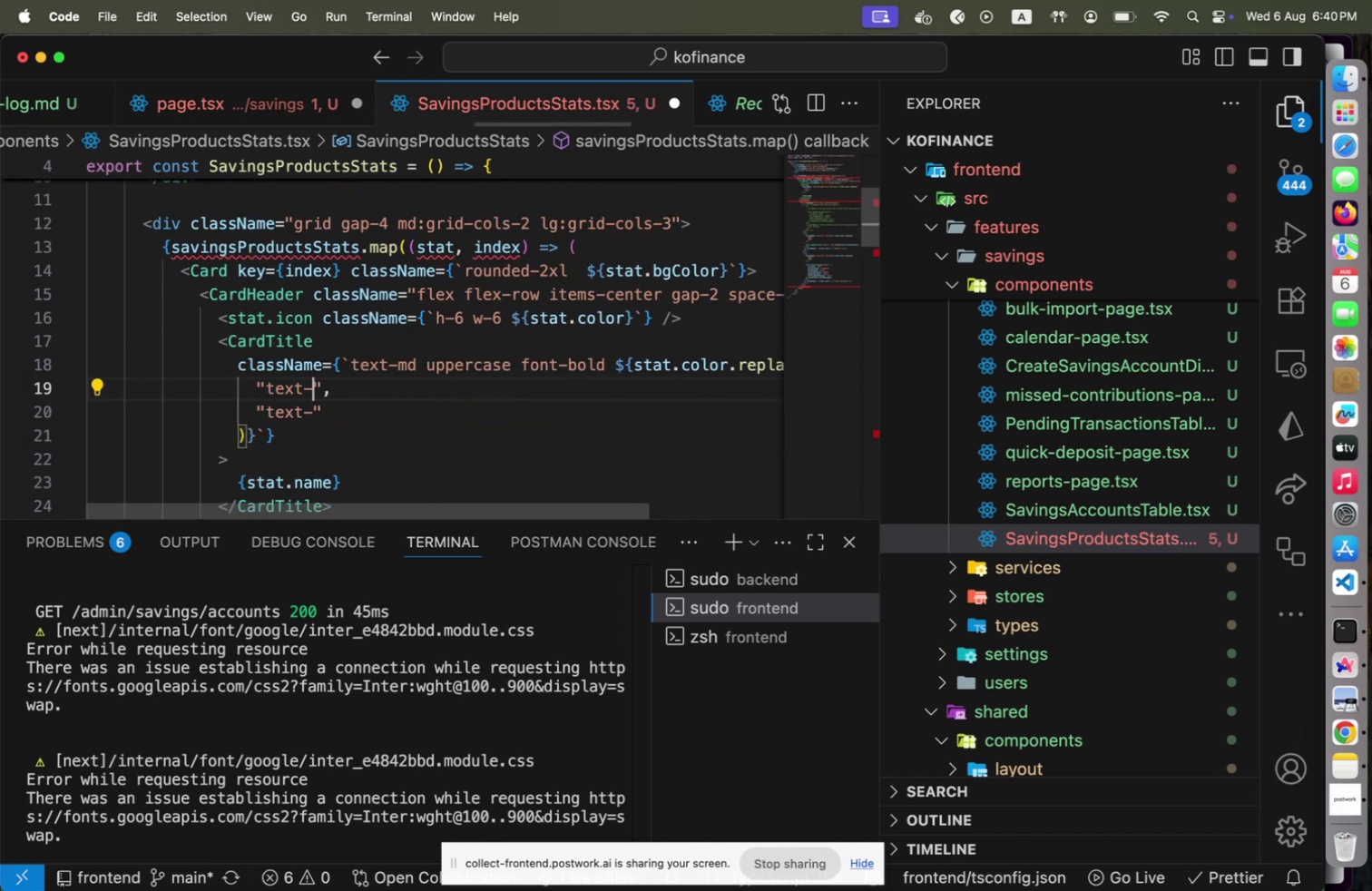 
hold_key(key=ArrowDown, duration=0.97)
 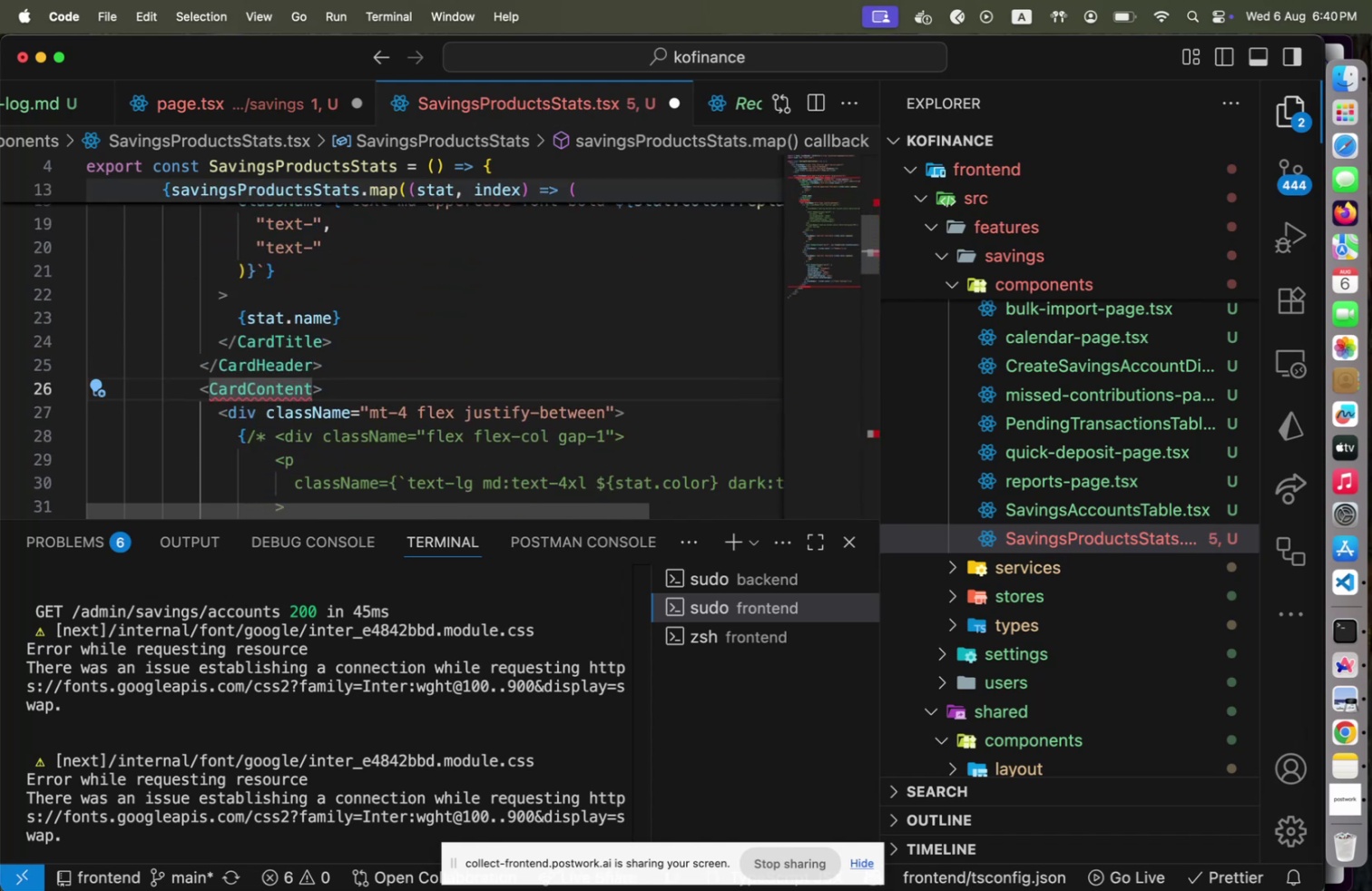 
key(Backspace)
 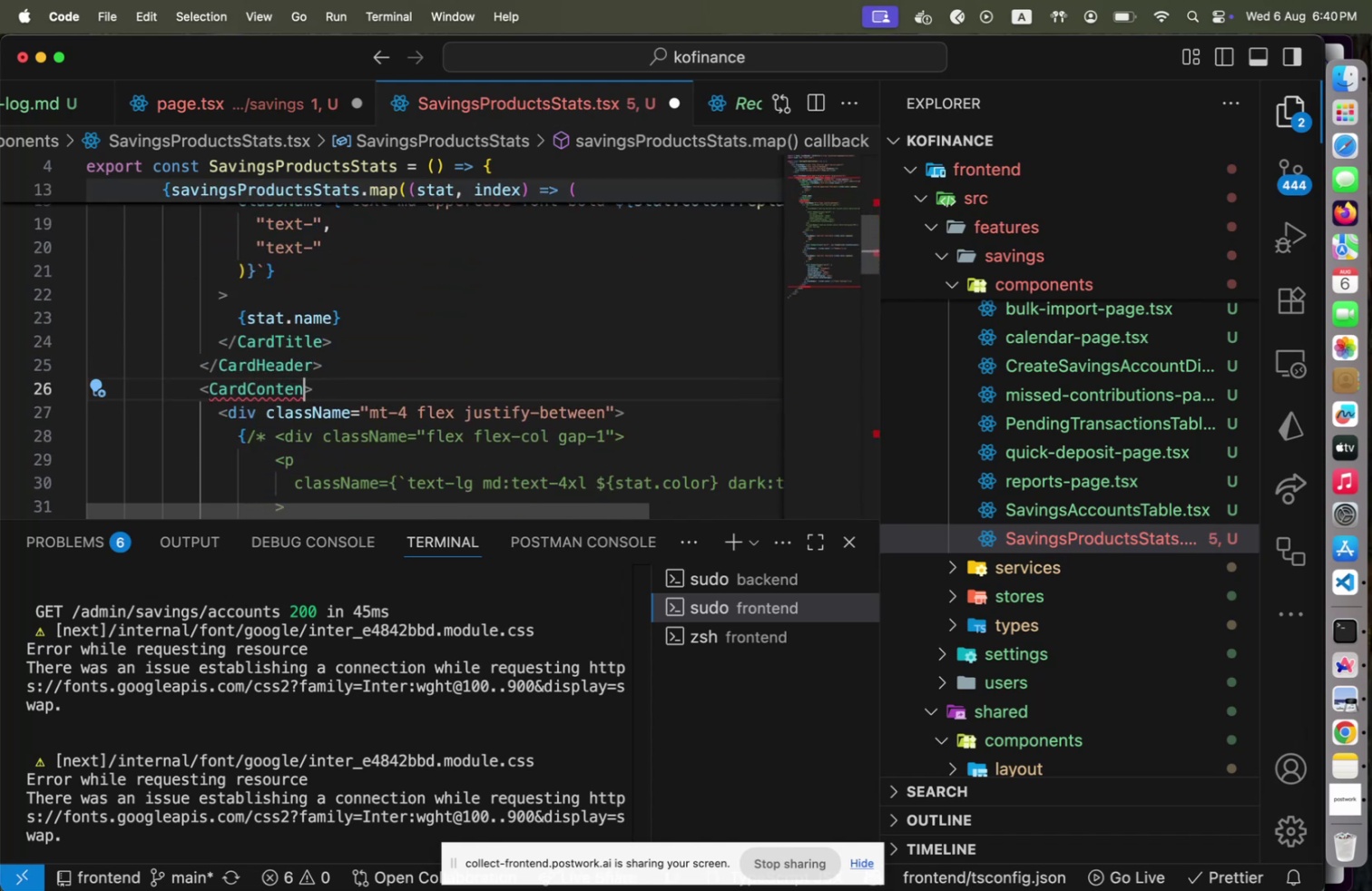 
key(T)
 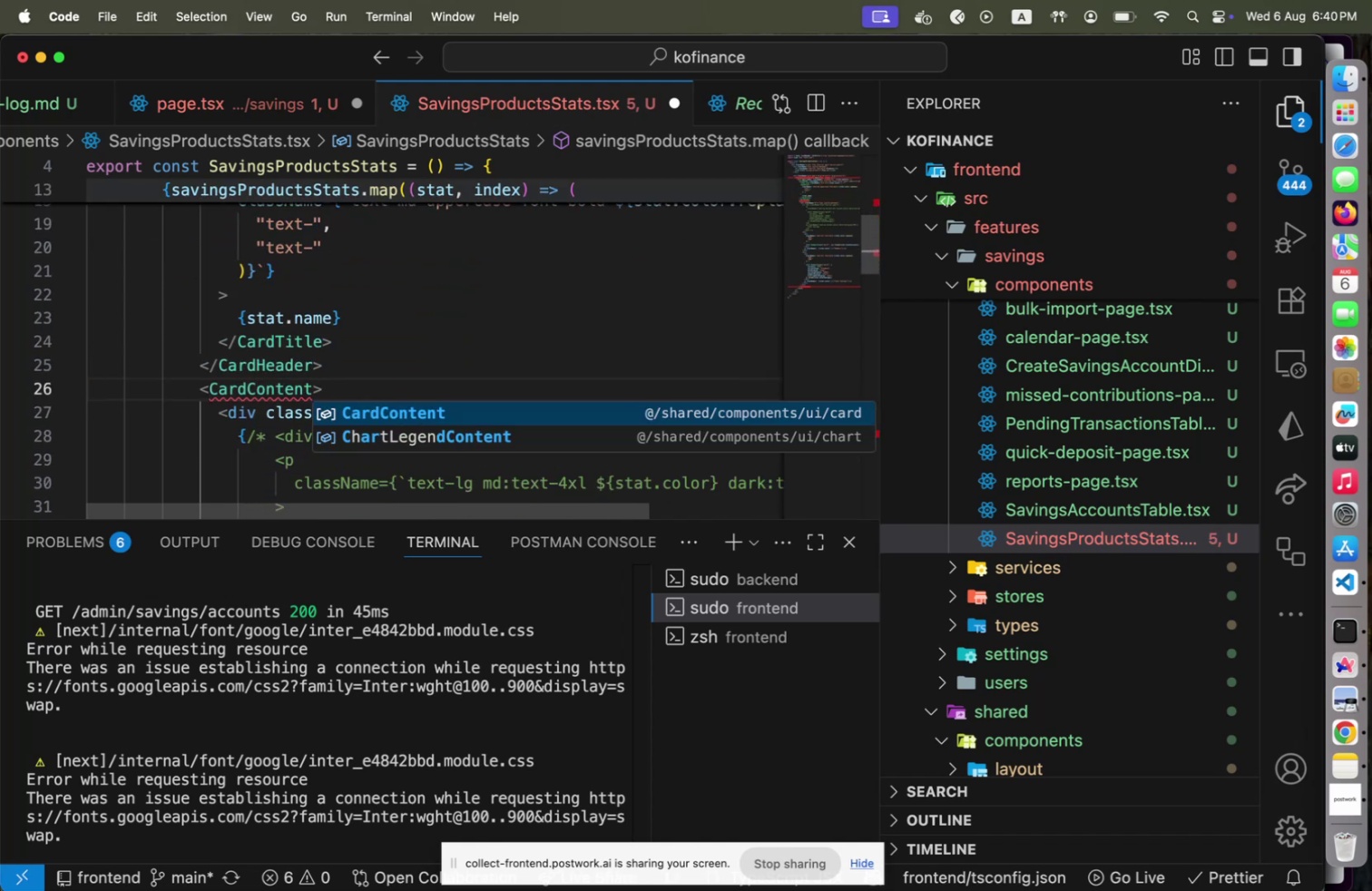 
key(Enter)
 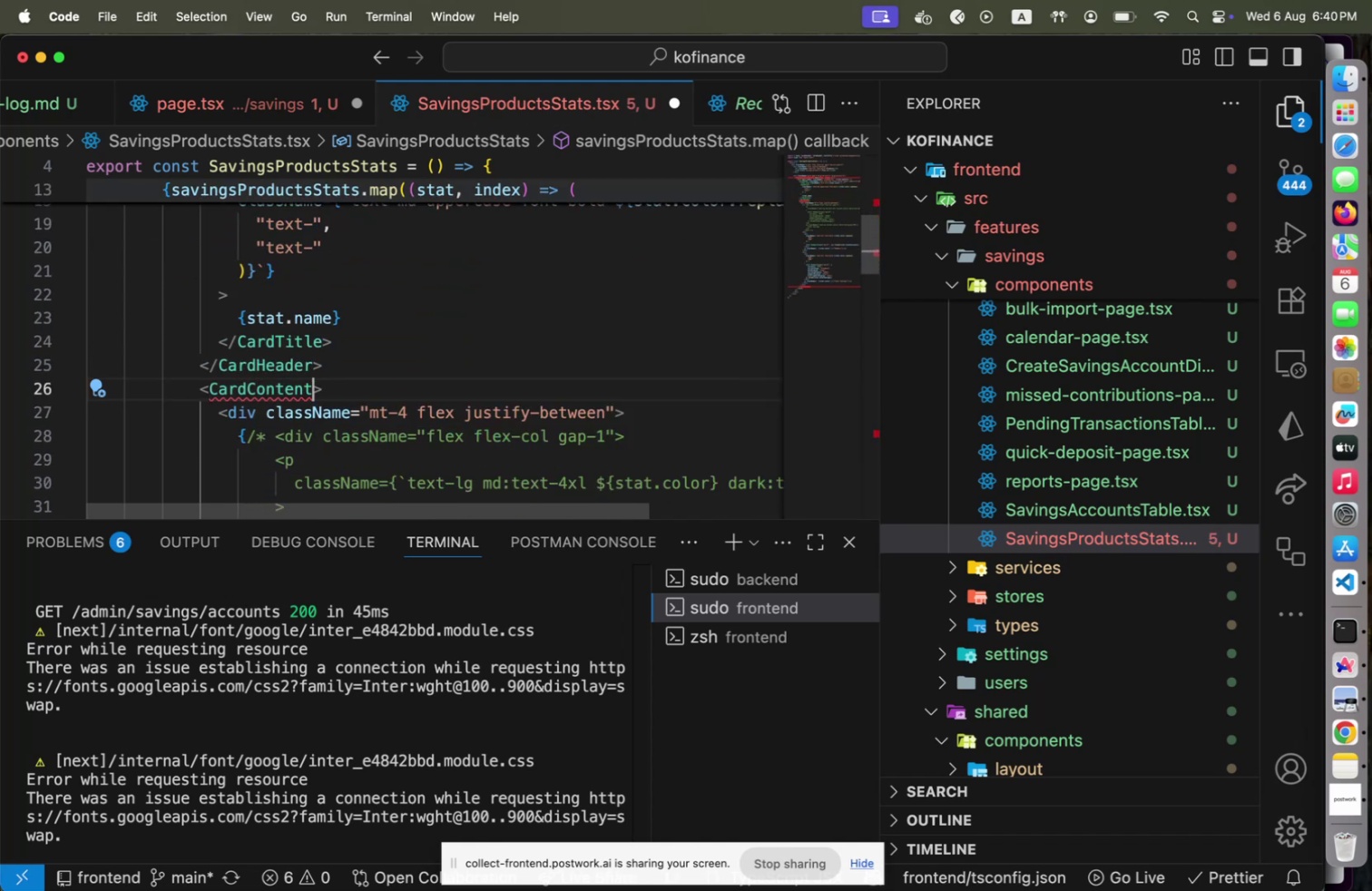 
hold_key(key=ArrowDown, duration=1.51)
 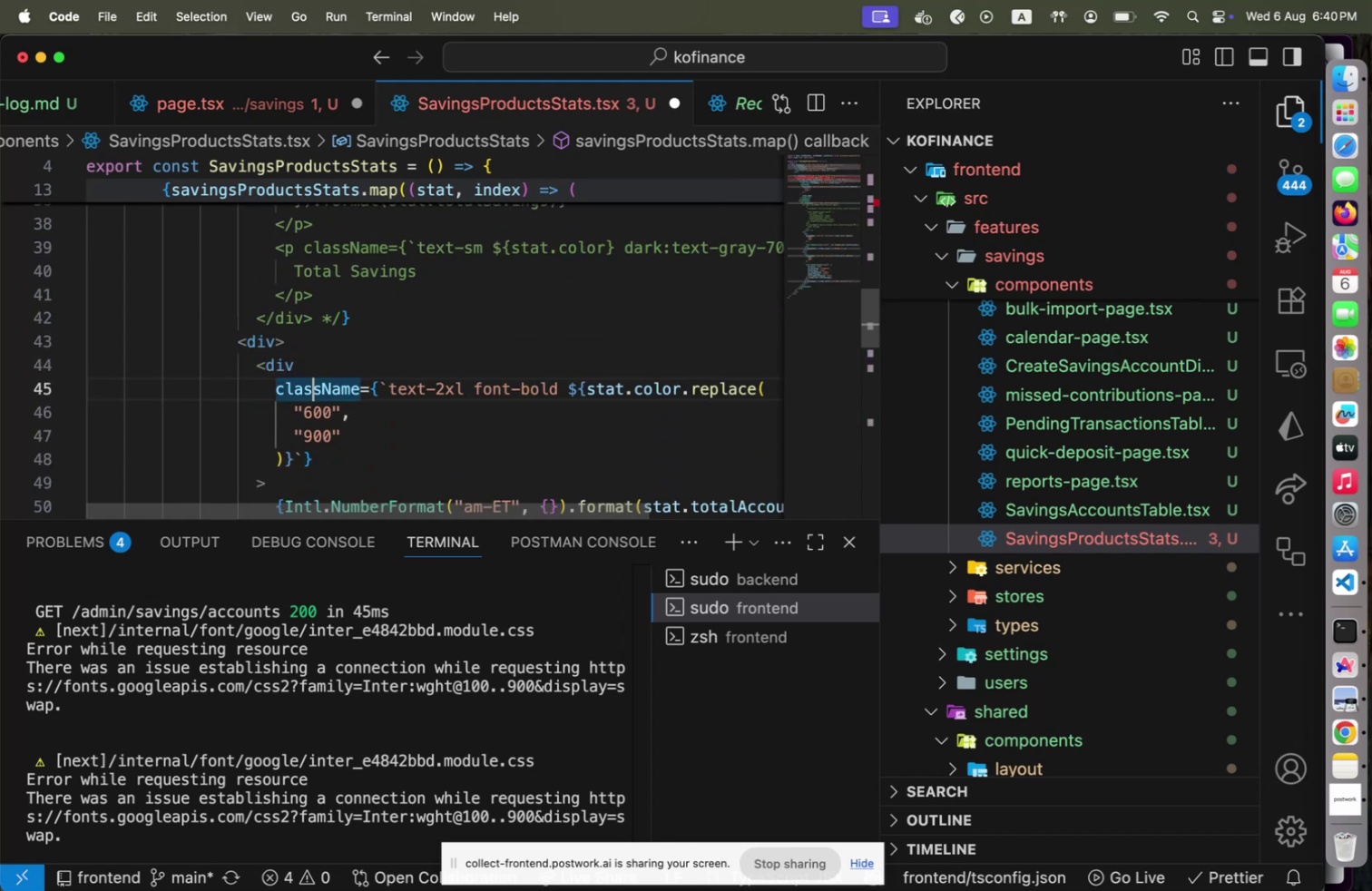 
hold_key(key=ArrowDown, duration=1.5)
 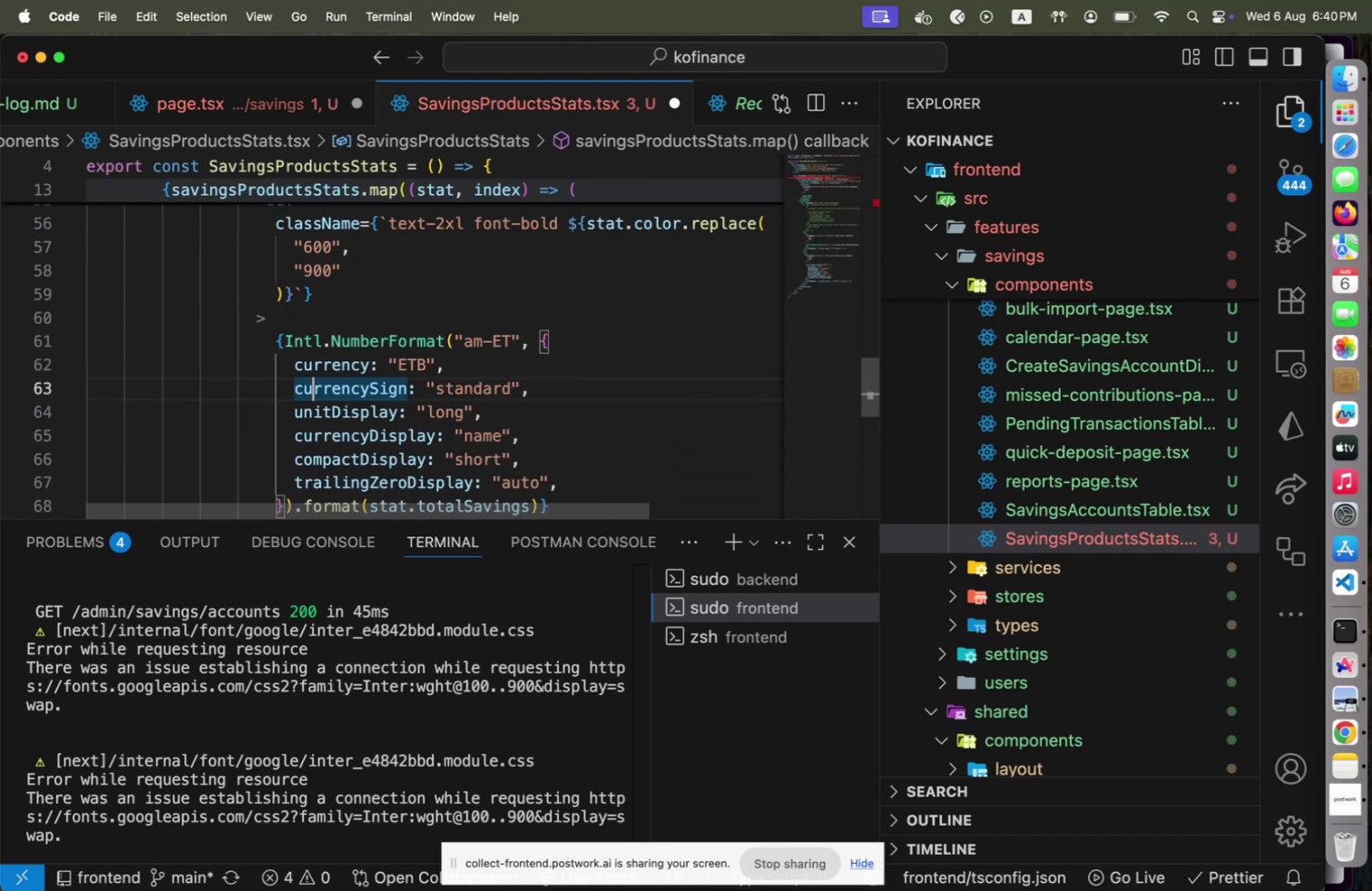 
hold_key(key=ArrowDown, duration=1.4)
 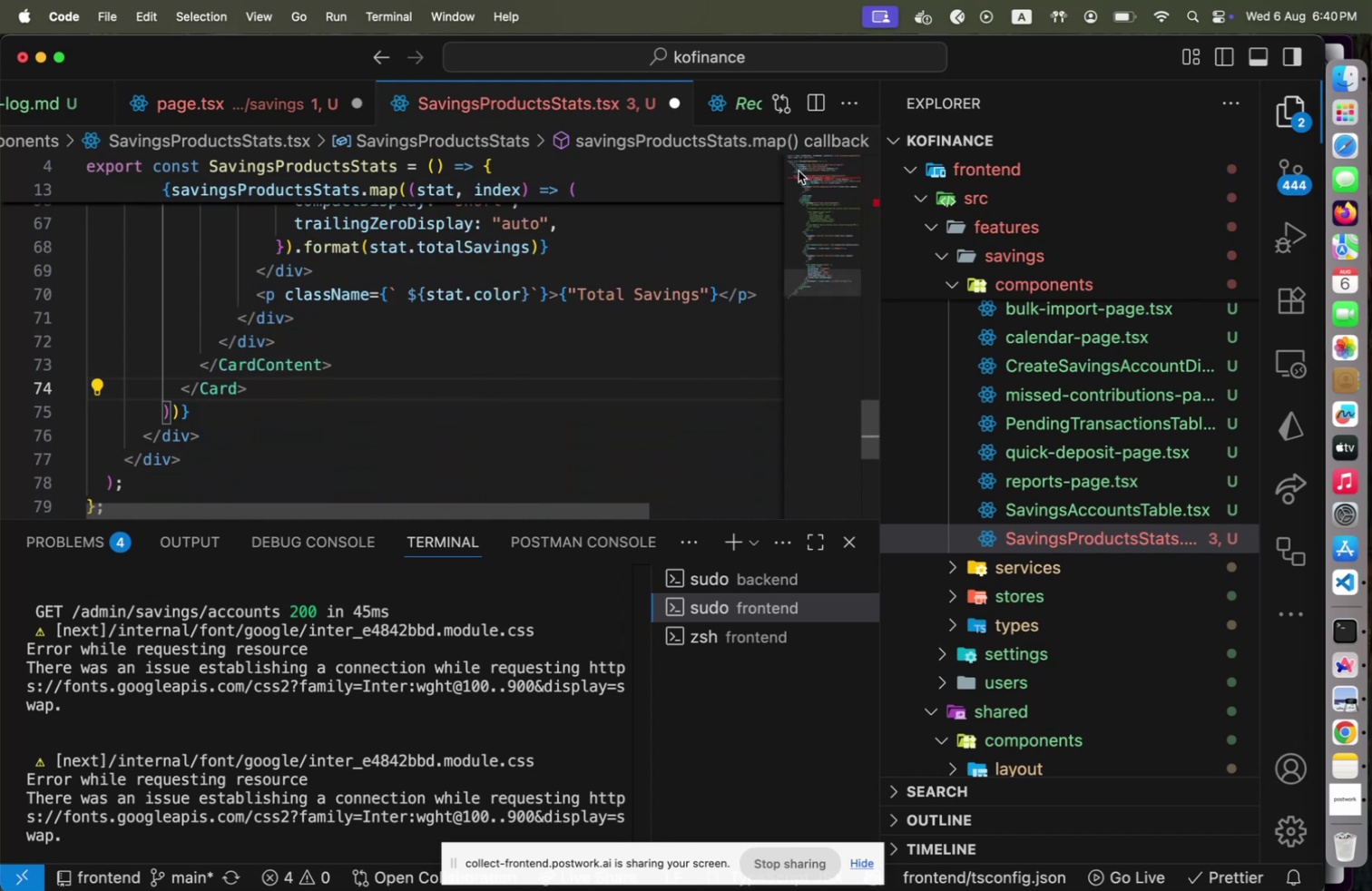 
left_click([800, 173])
 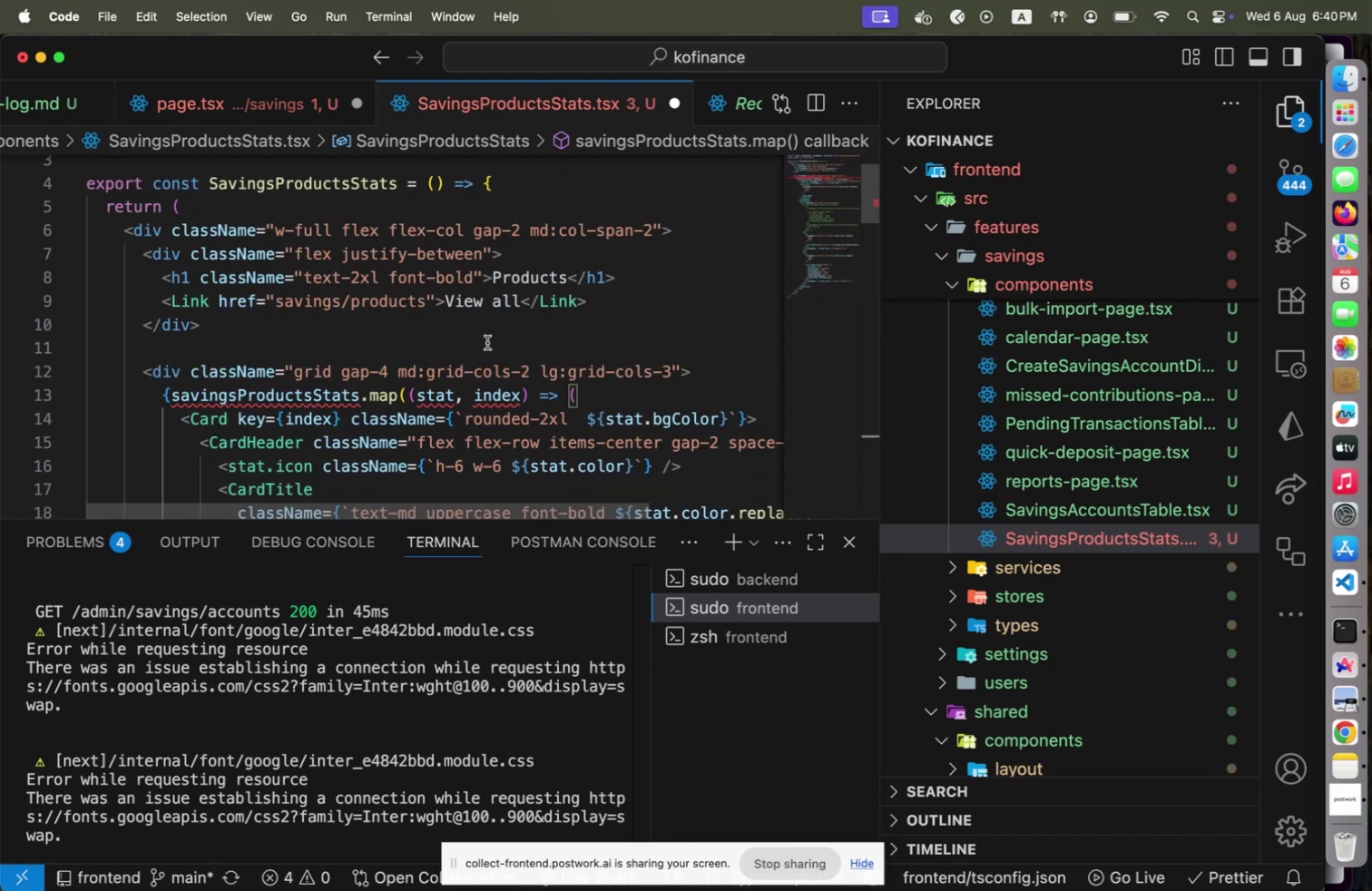 
scroll: coordinate [347, 417], scroll_direction: up, amount: 24.0
 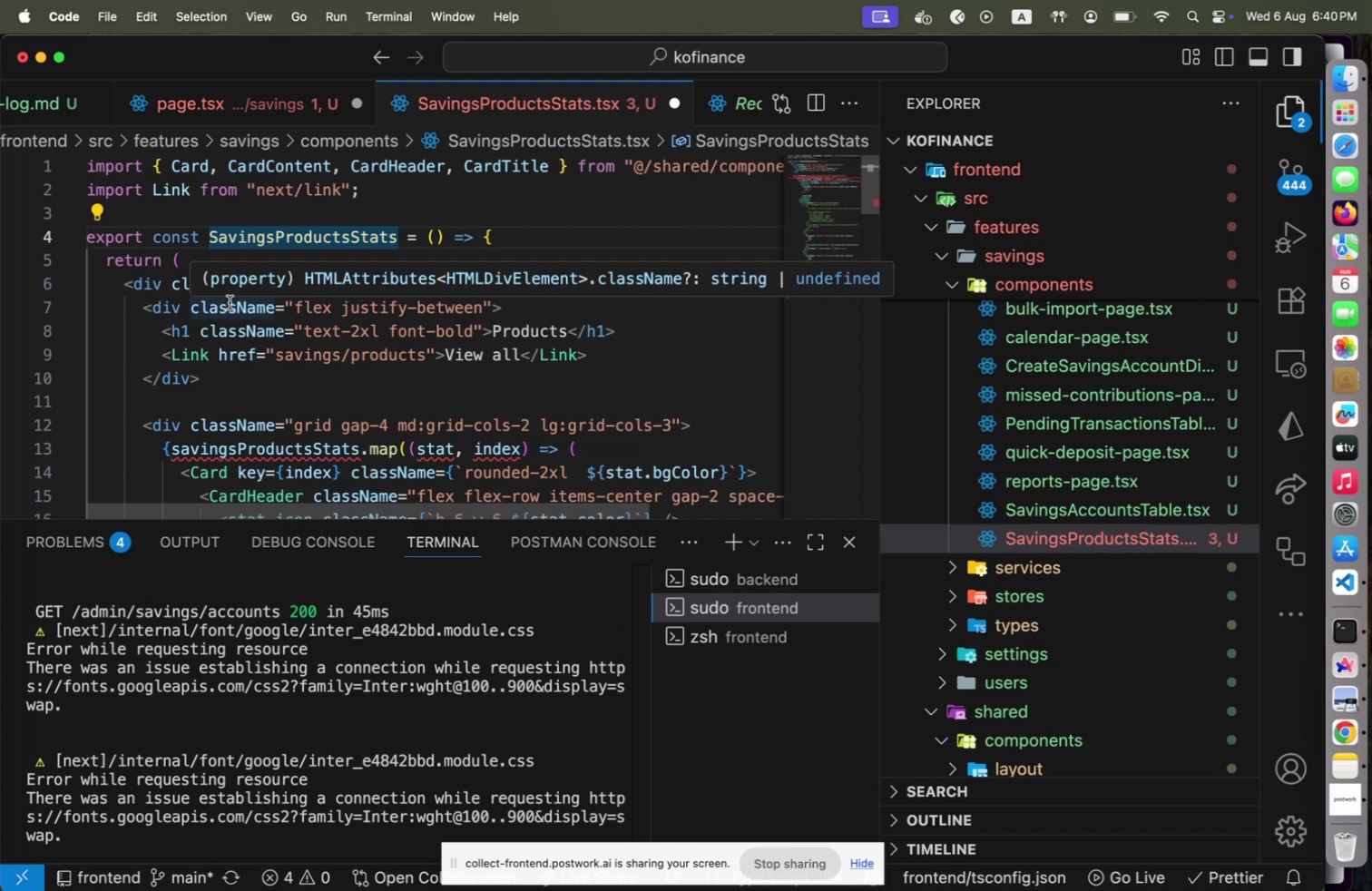 
wait(23.73)
 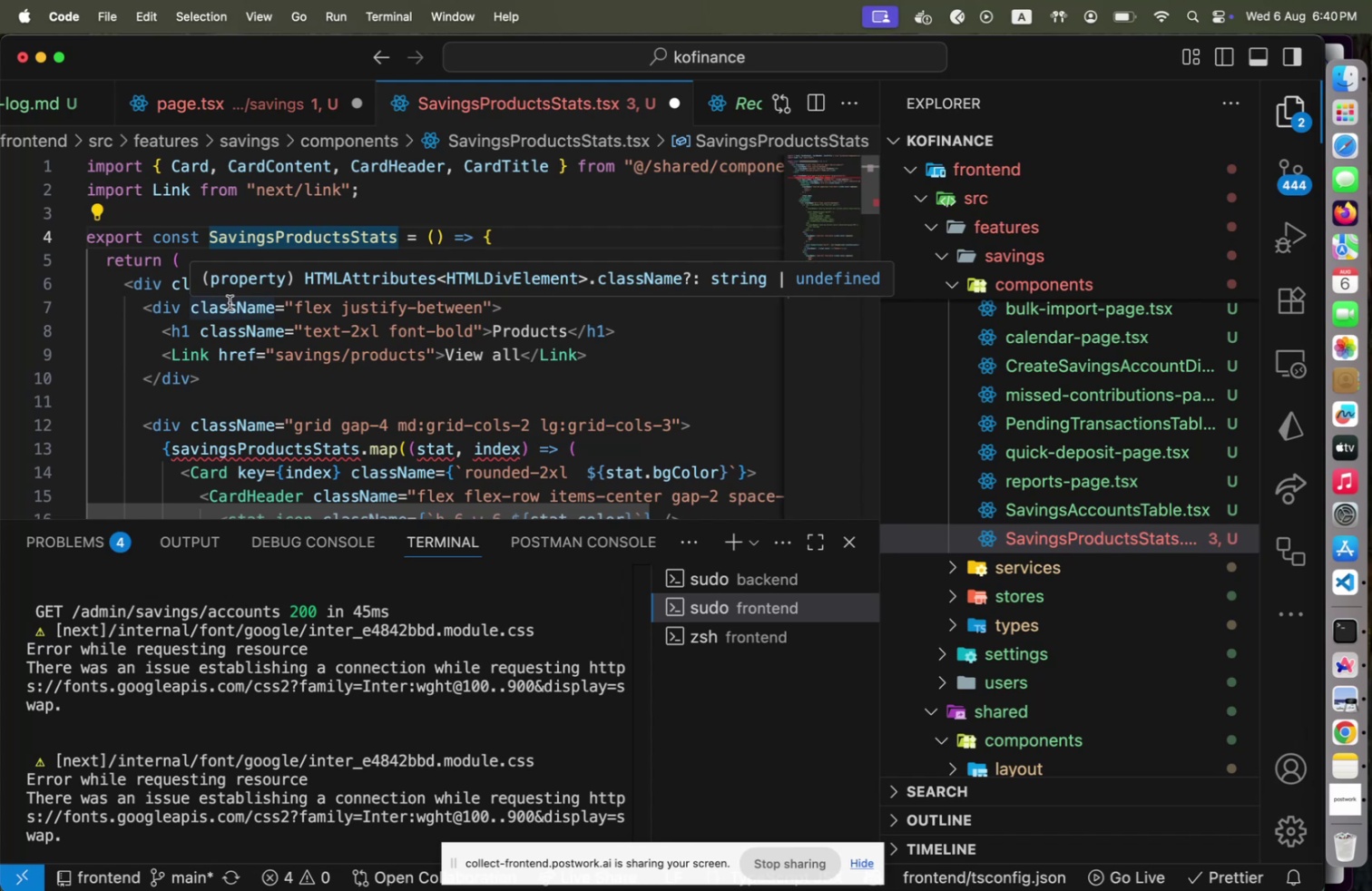 
left_click([287, 205])
 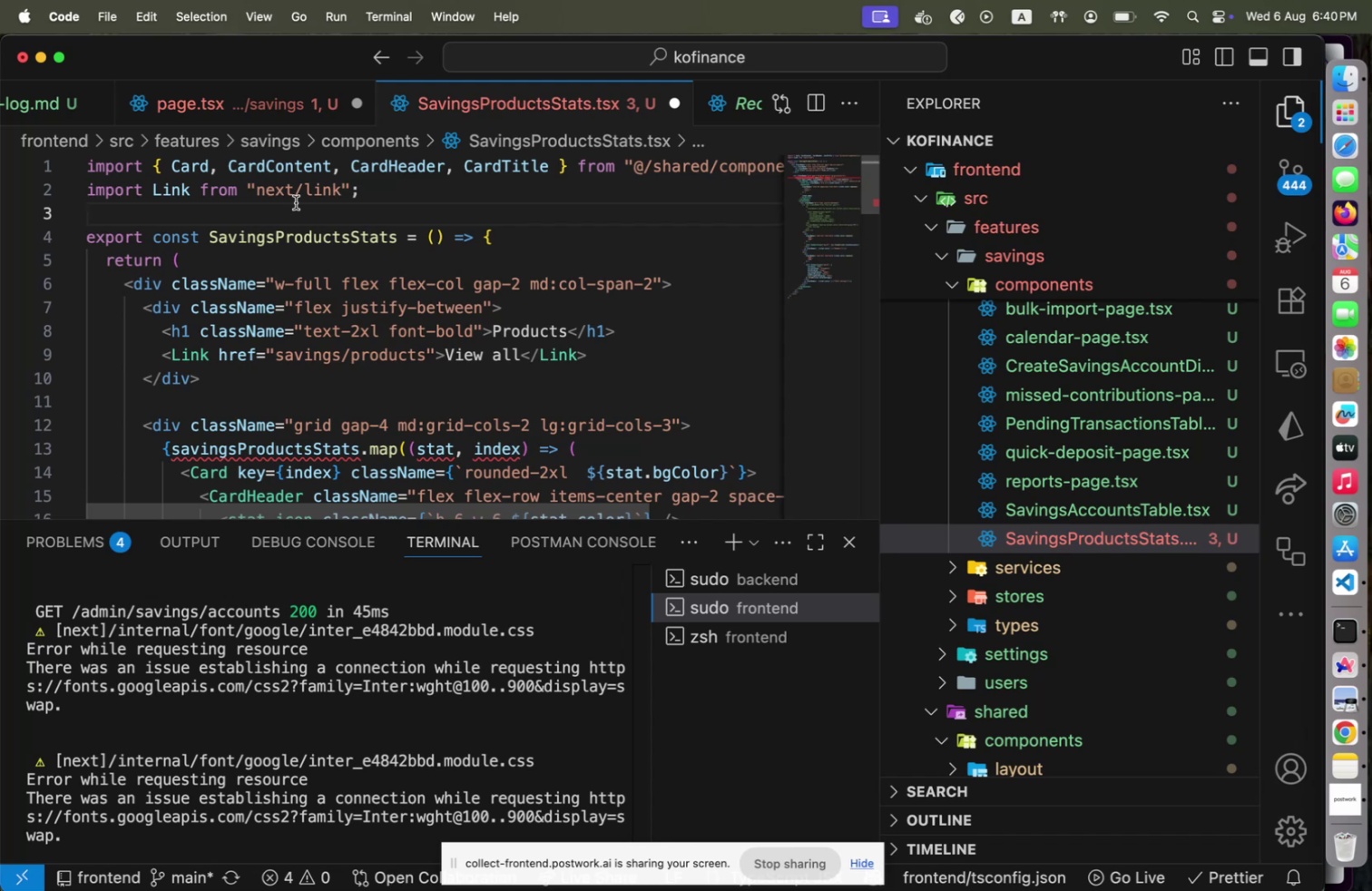 
key(Enter)
 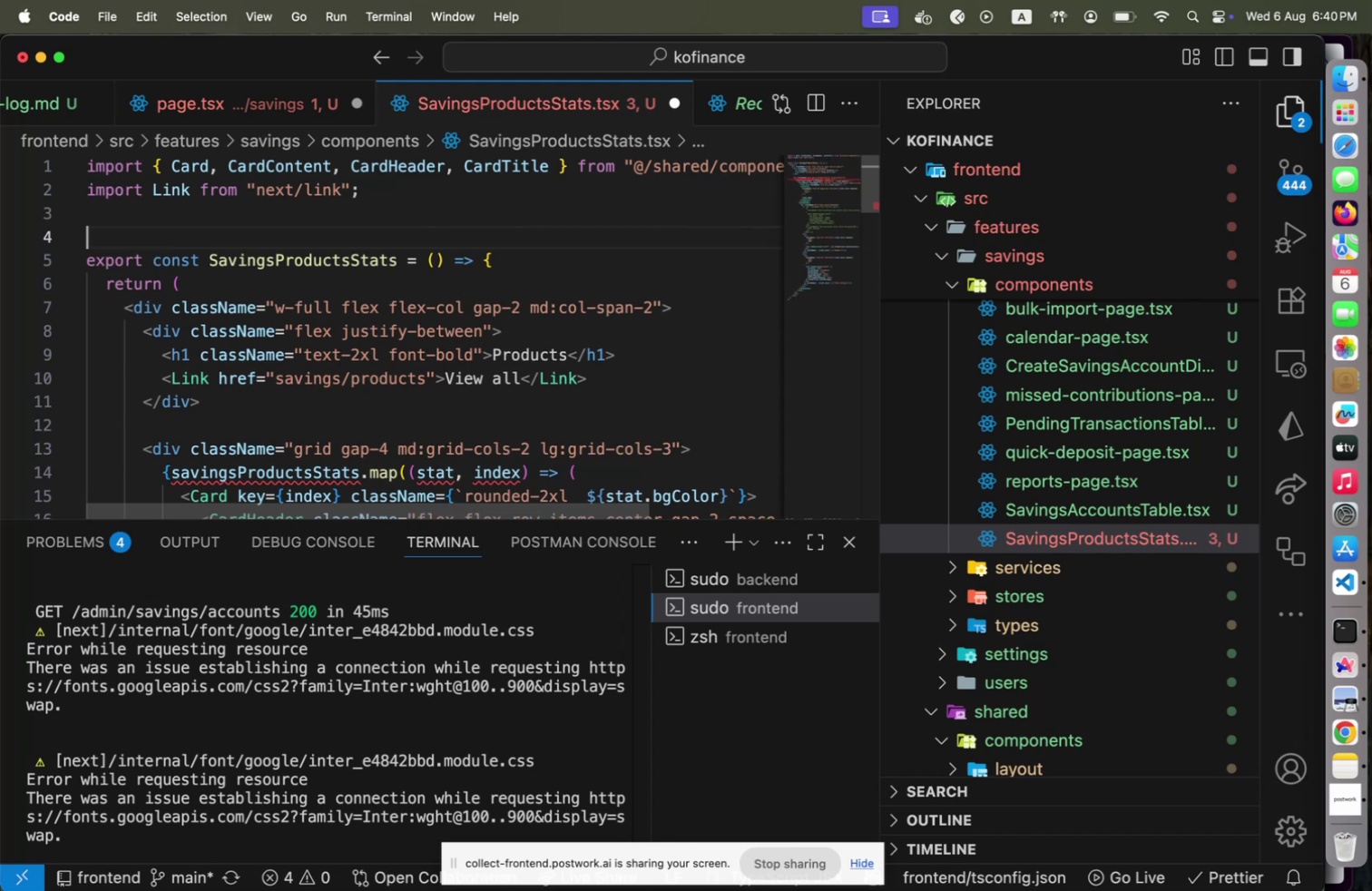 
type(interface Savs)
key(Backspace)
type(ingsProdt)
key(Backspace)
type(ucst)
key(Backspace)
key(Backspace)
type(ts )
key(Backspace)
type(Stats {)
 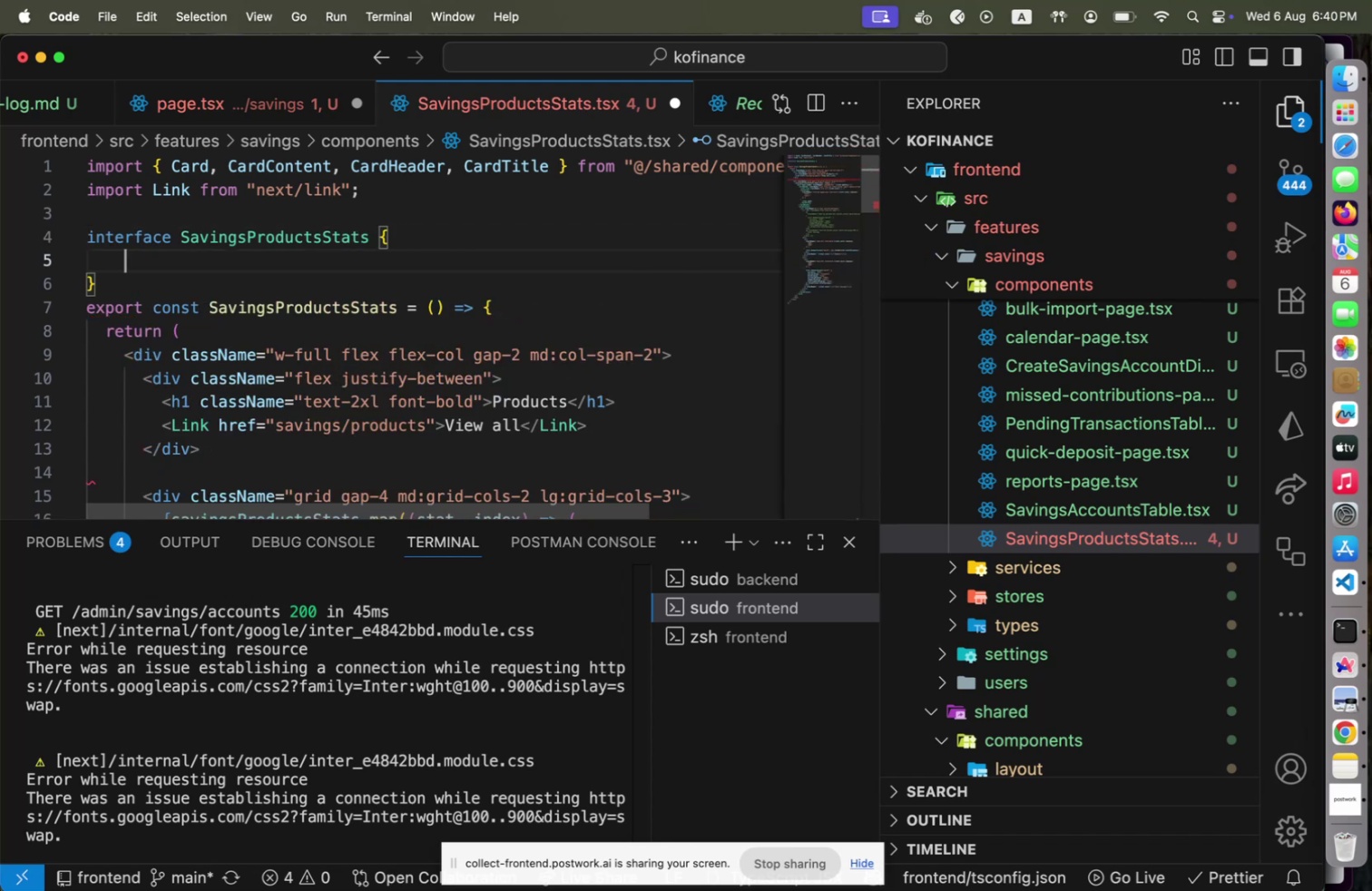 
 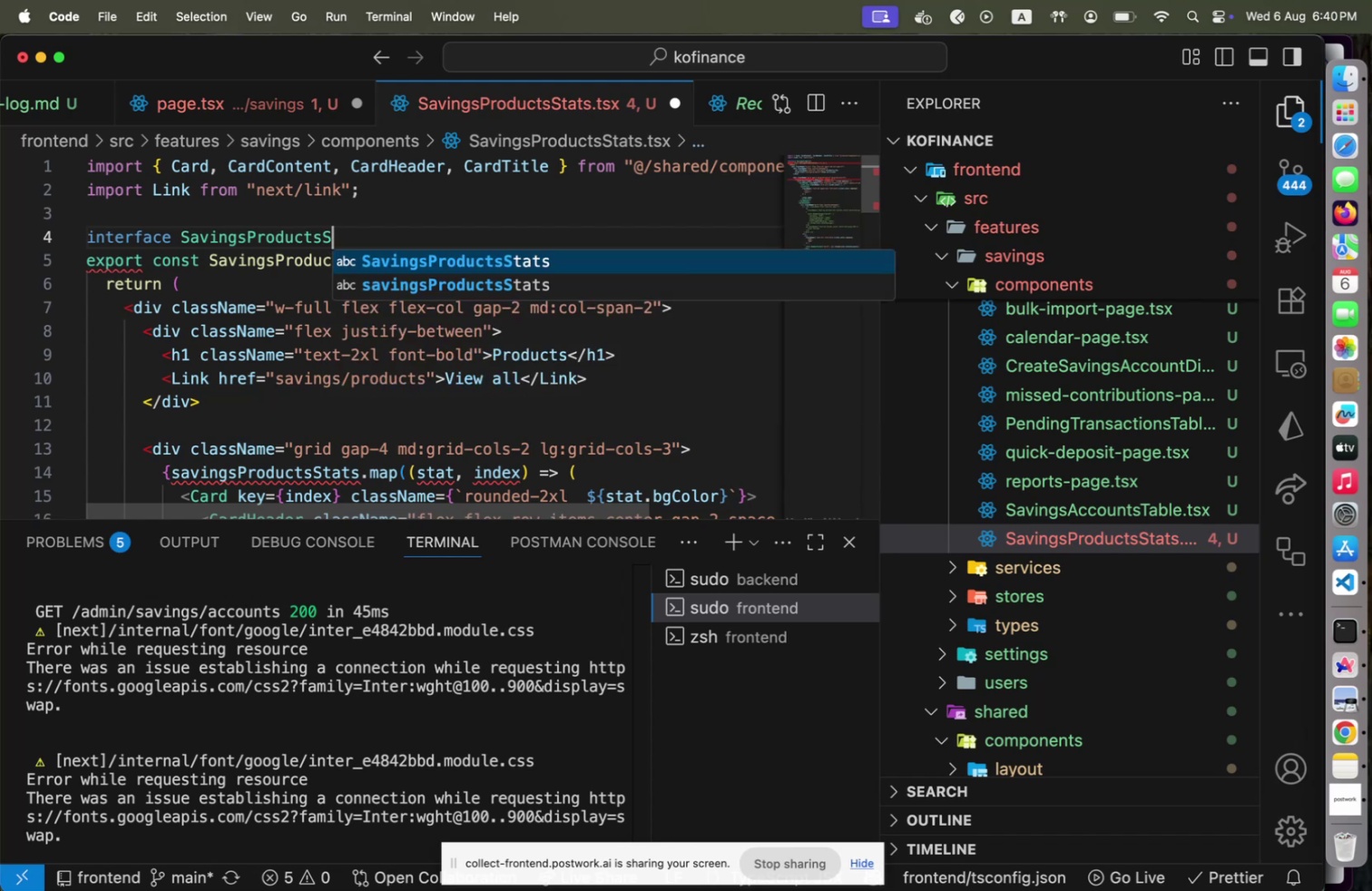 
key(Enter)
 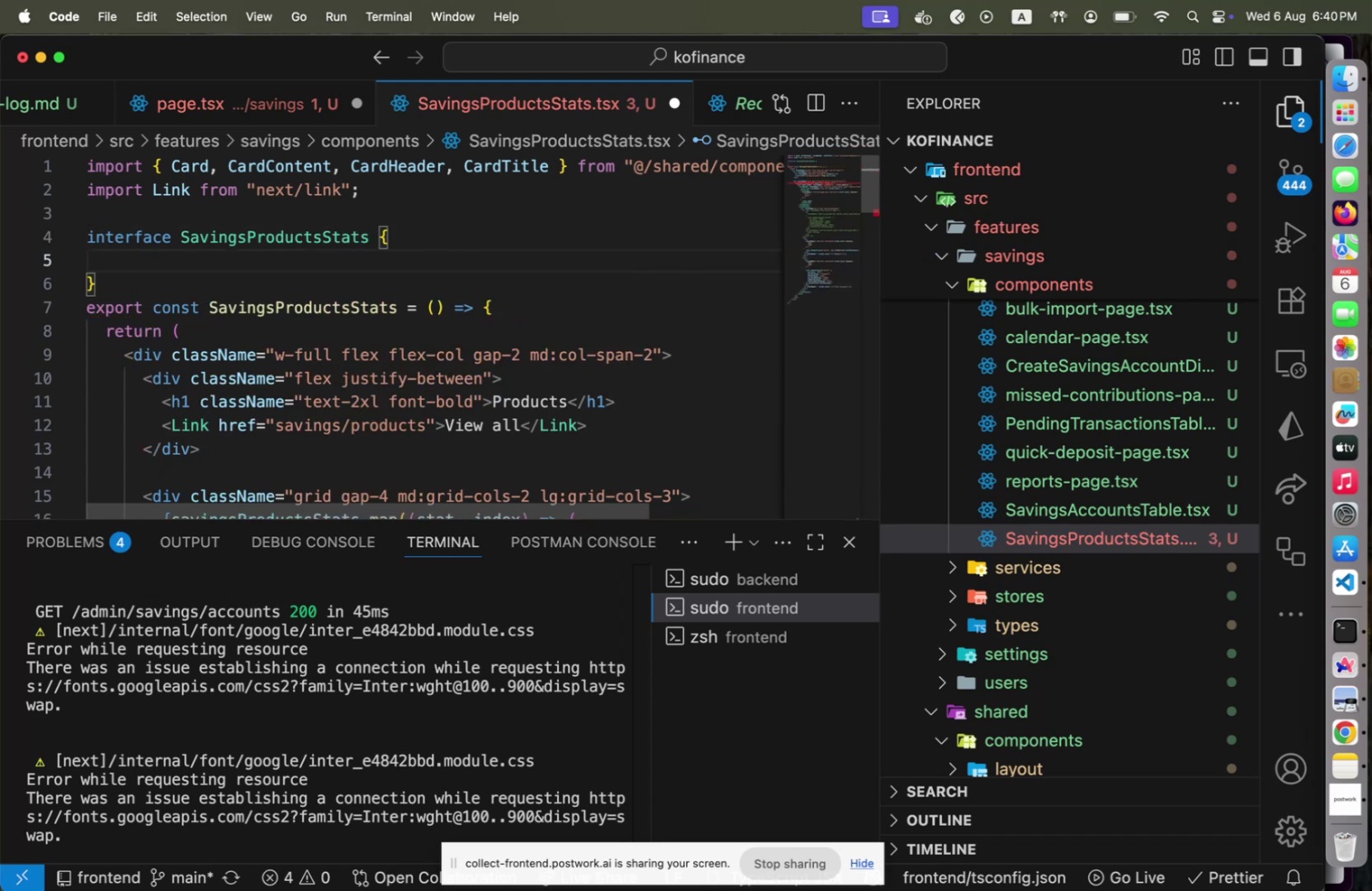 
type(products: [)
 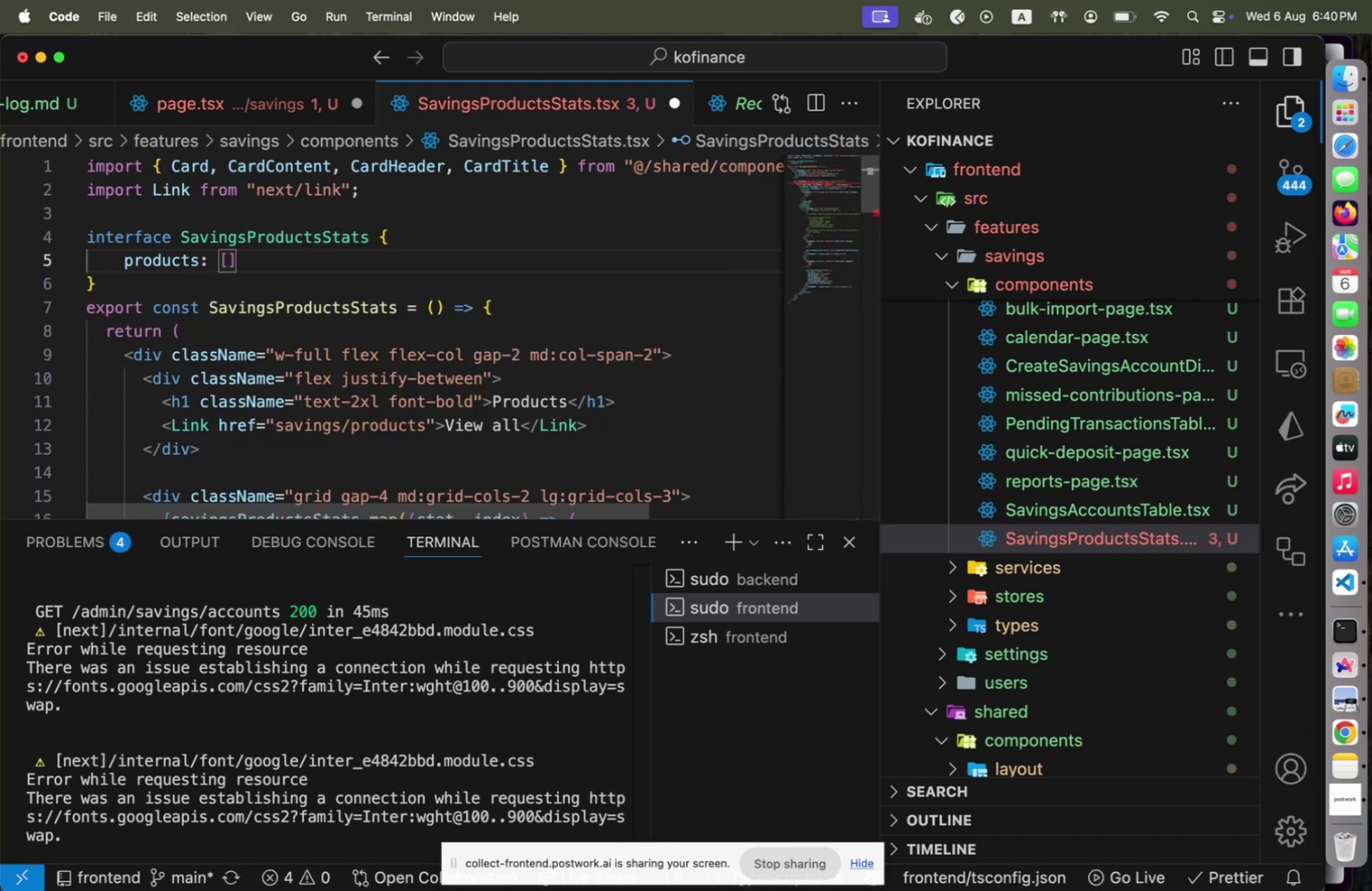 
key(ArrowRight)
 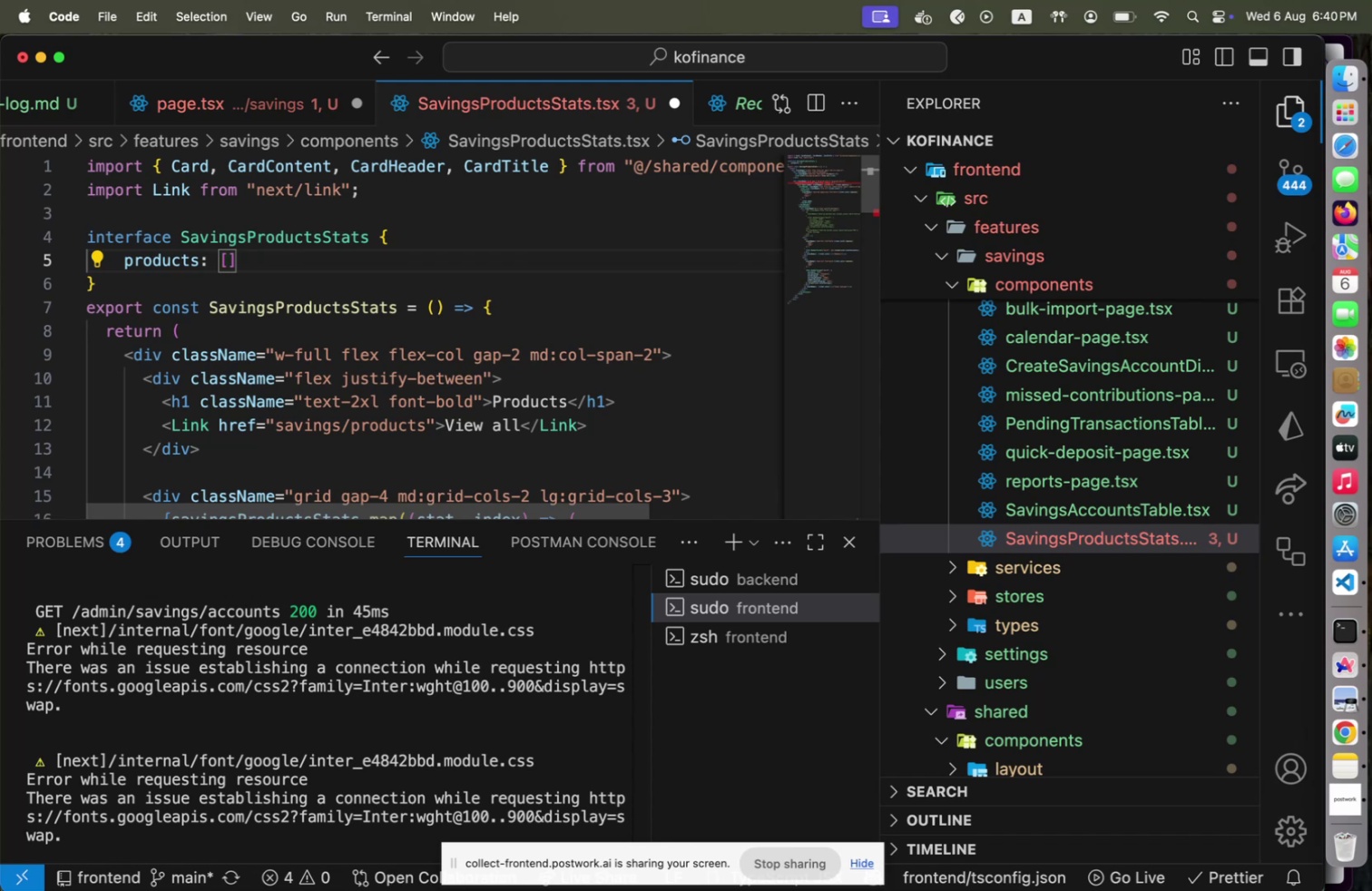 
key(Shift+ArrowLeft)
 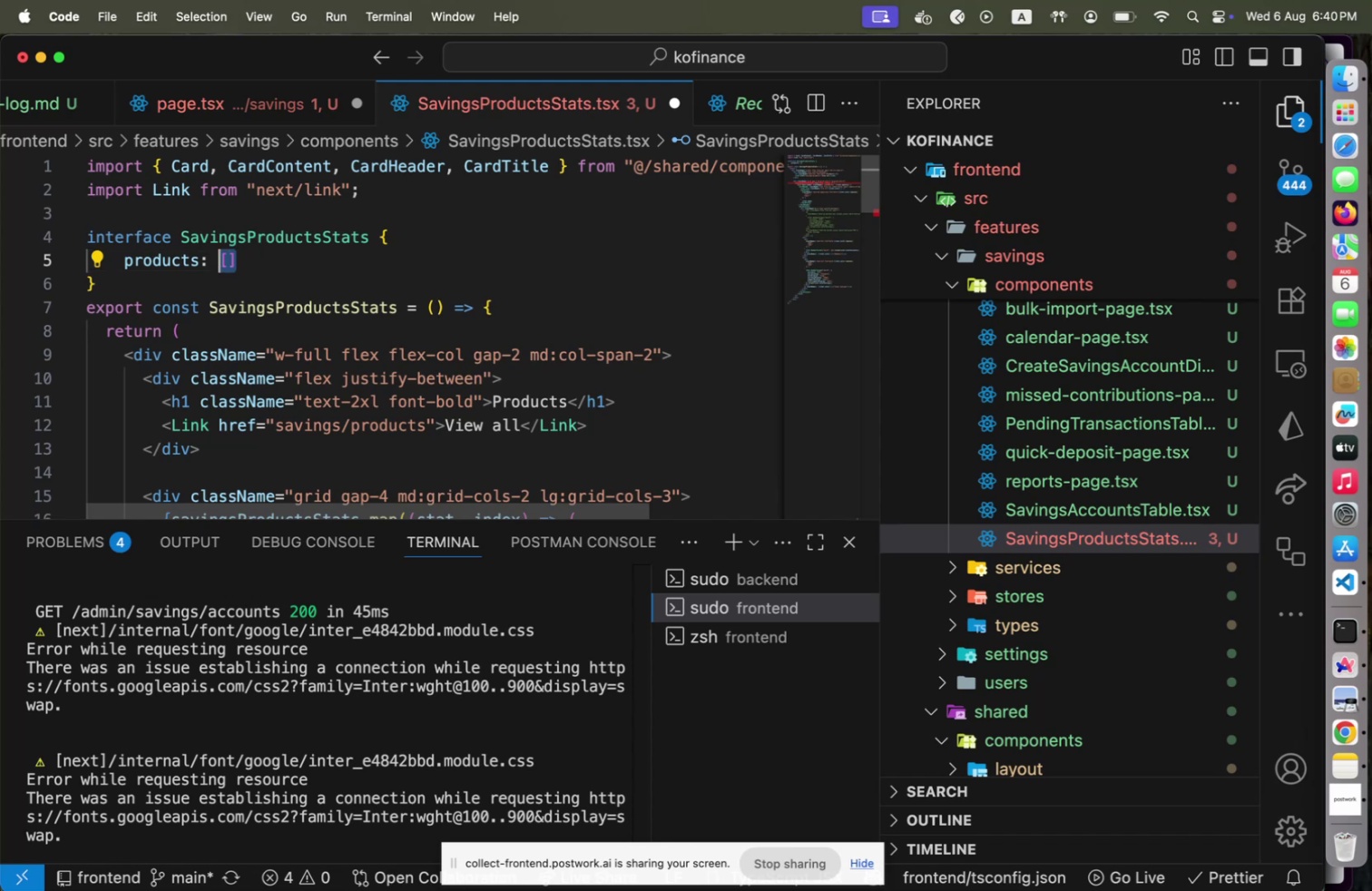 
key(Shift+ArrowLeft)
 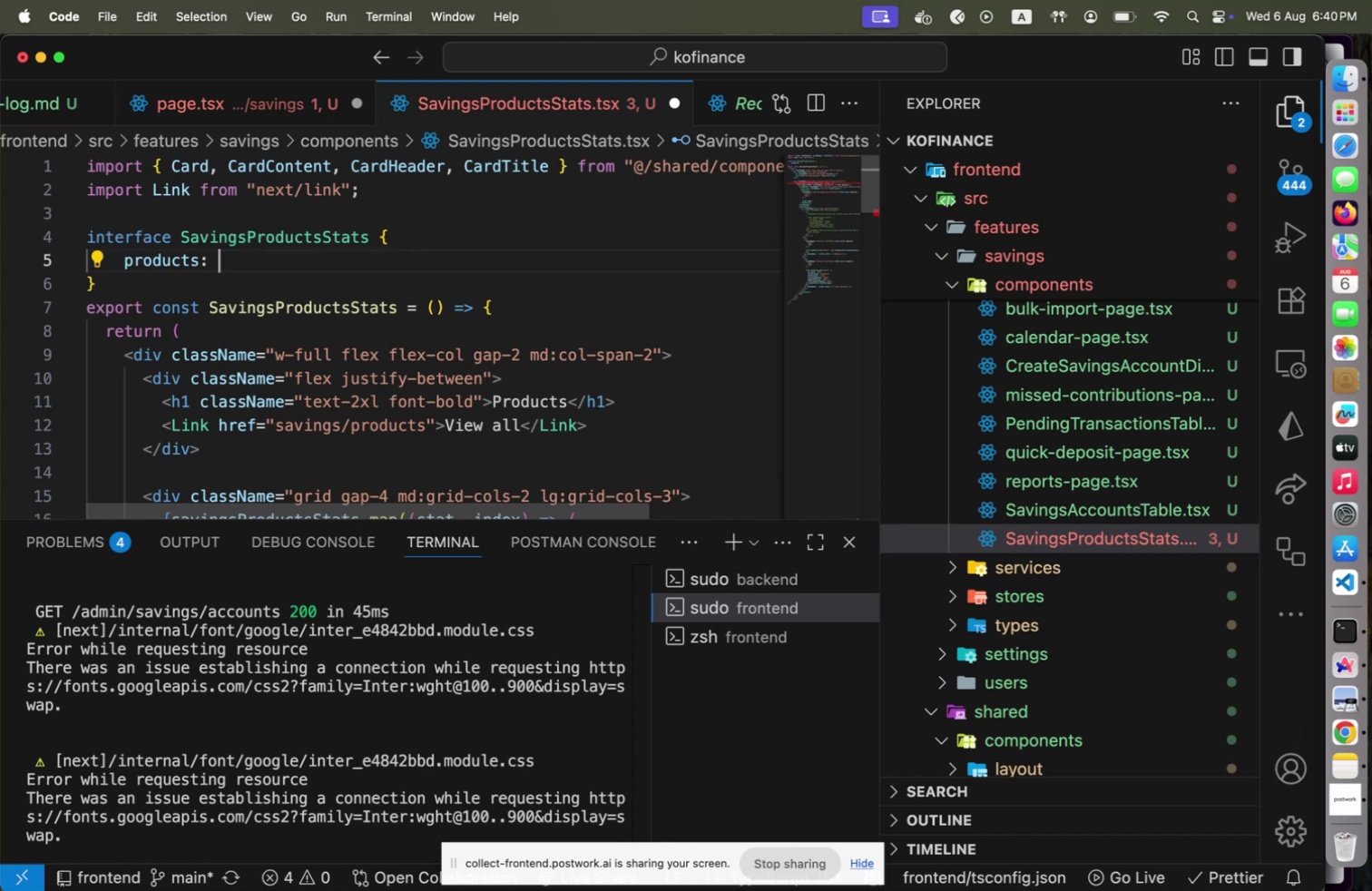 
key(Backspace)
type(SavingsProd)
key(Backspace)
key(Backspace)
type({)
 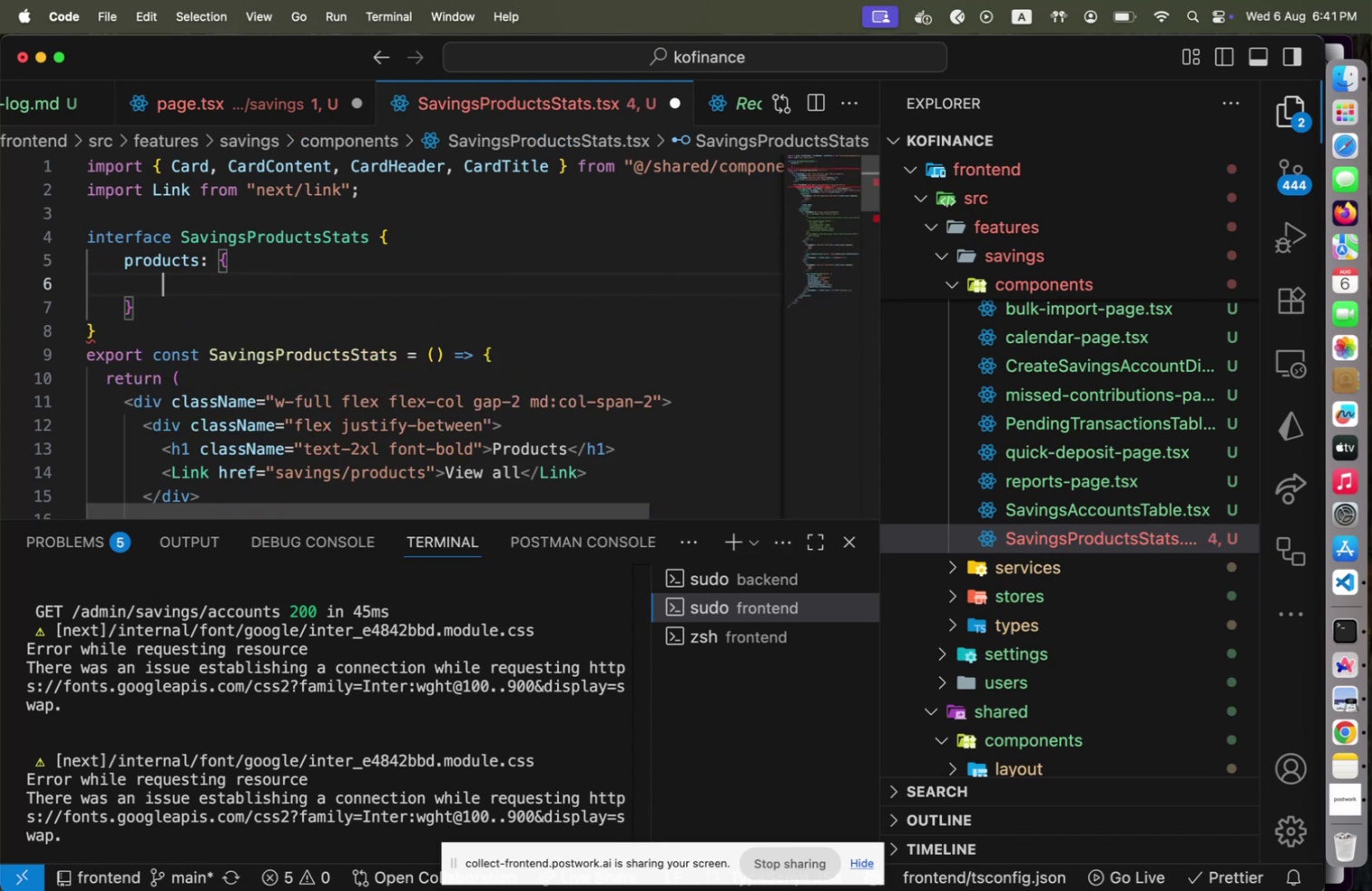 
 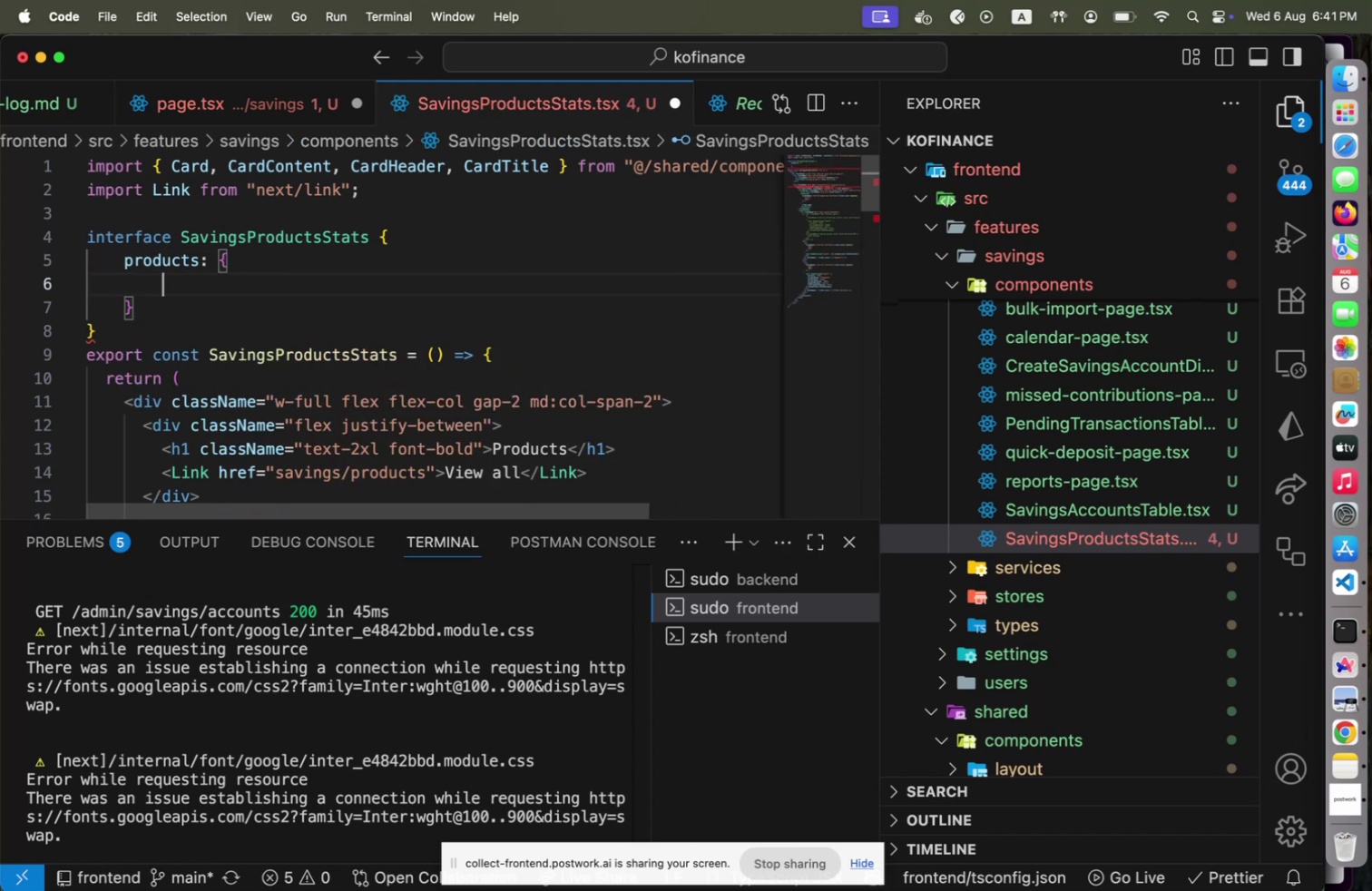 
key(Enter)
 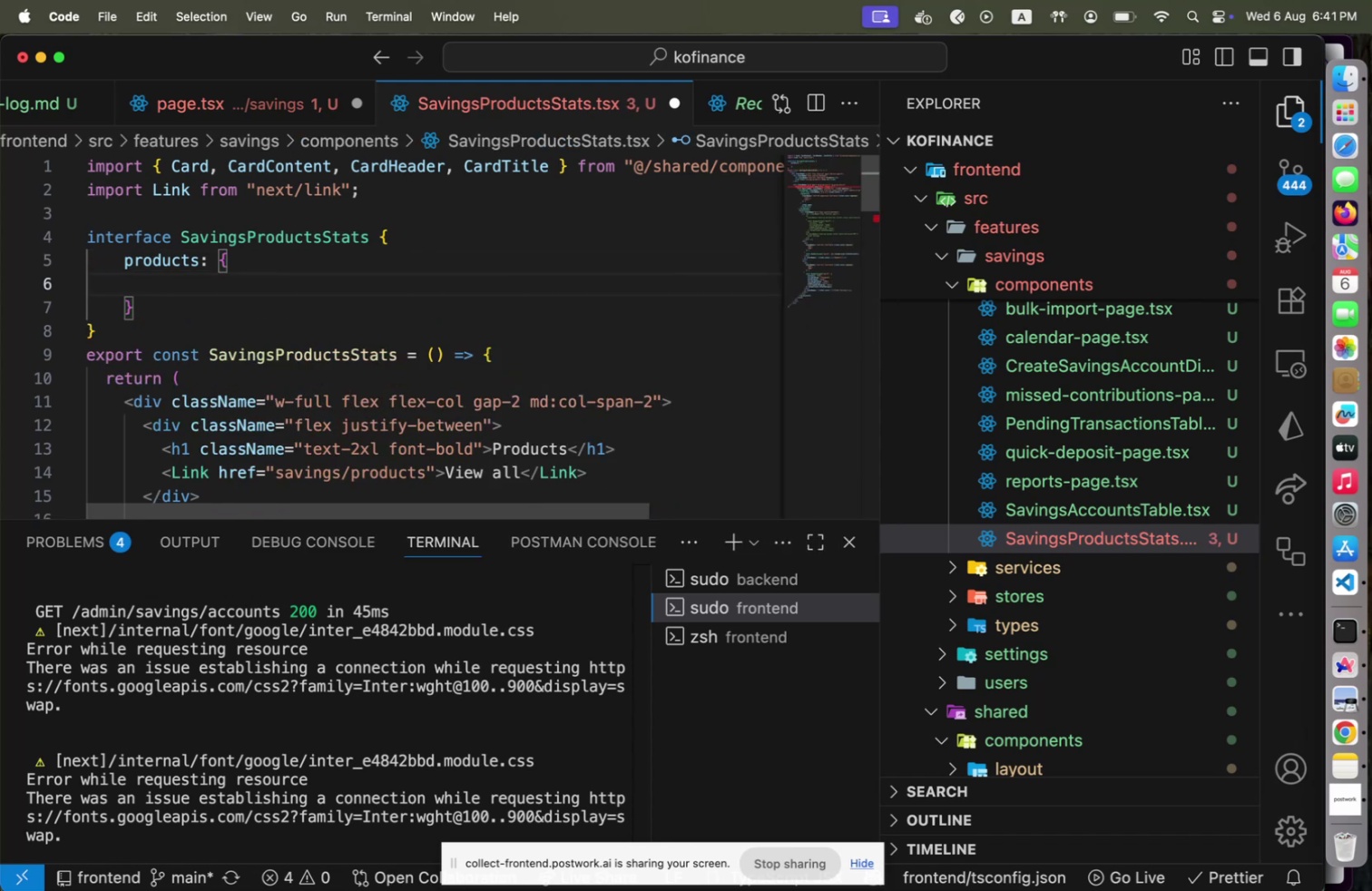 
key(ArrowDown)
 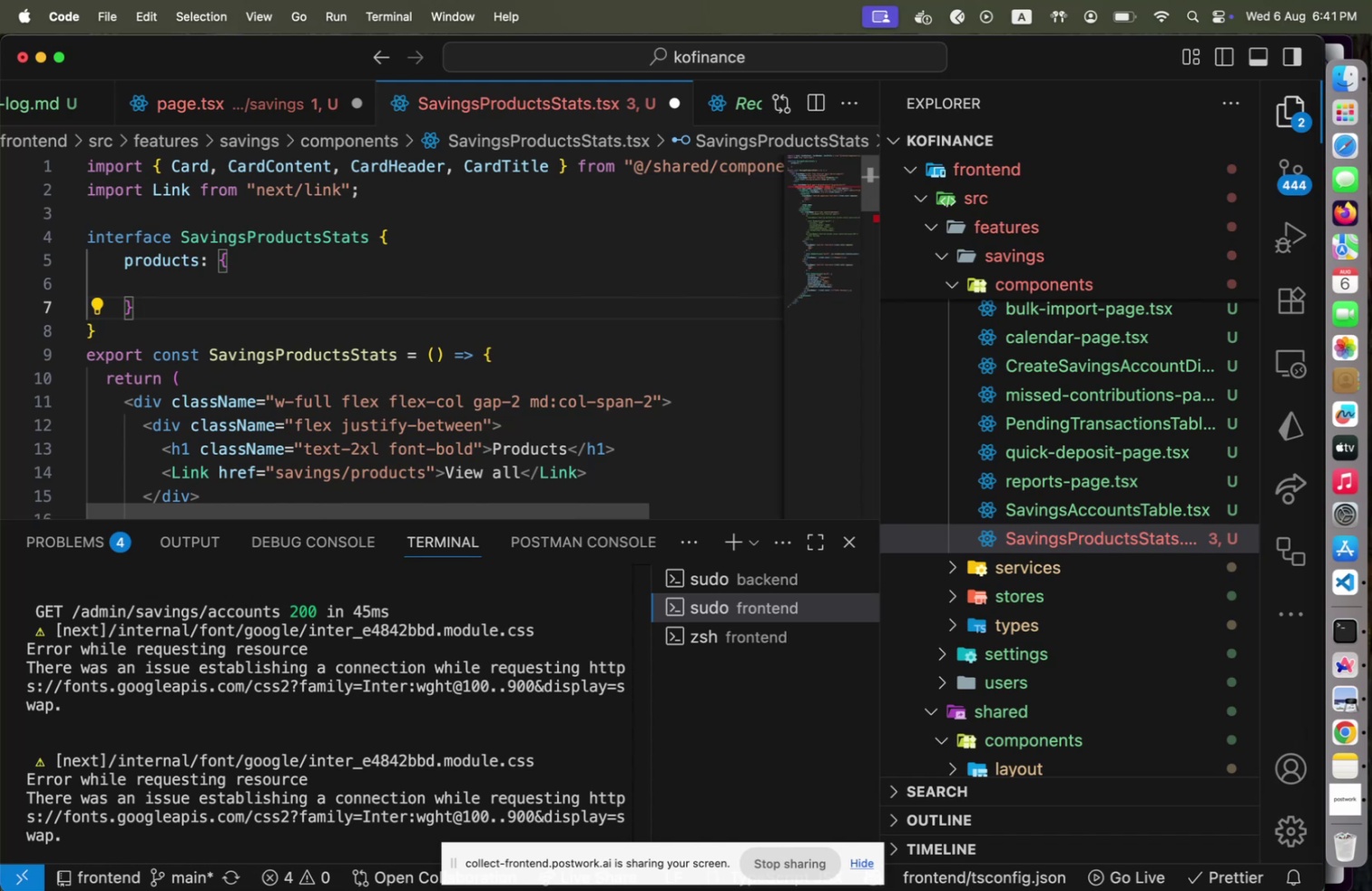 
key(BracketLeft)
 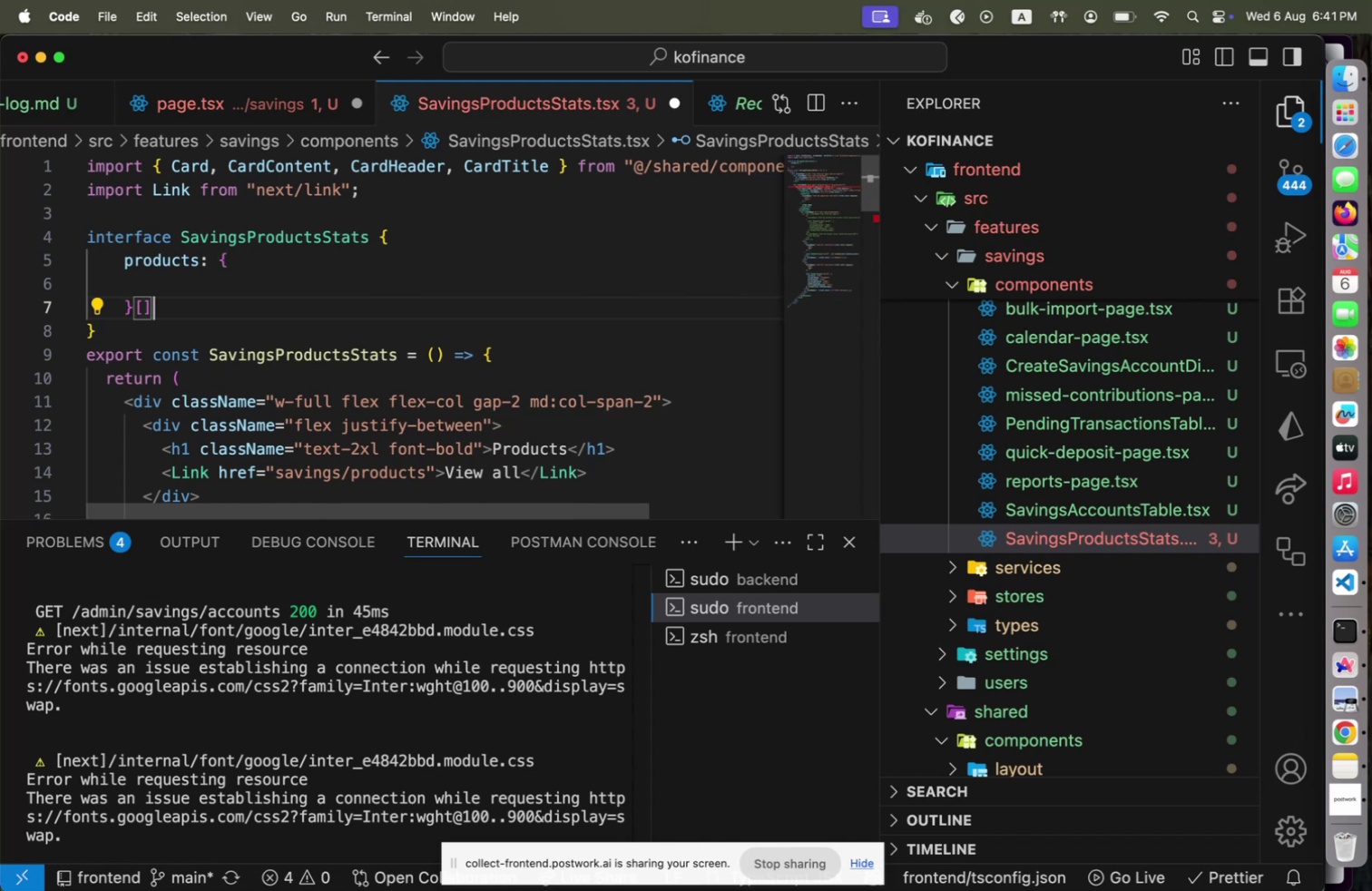 
key(BracketRight)
 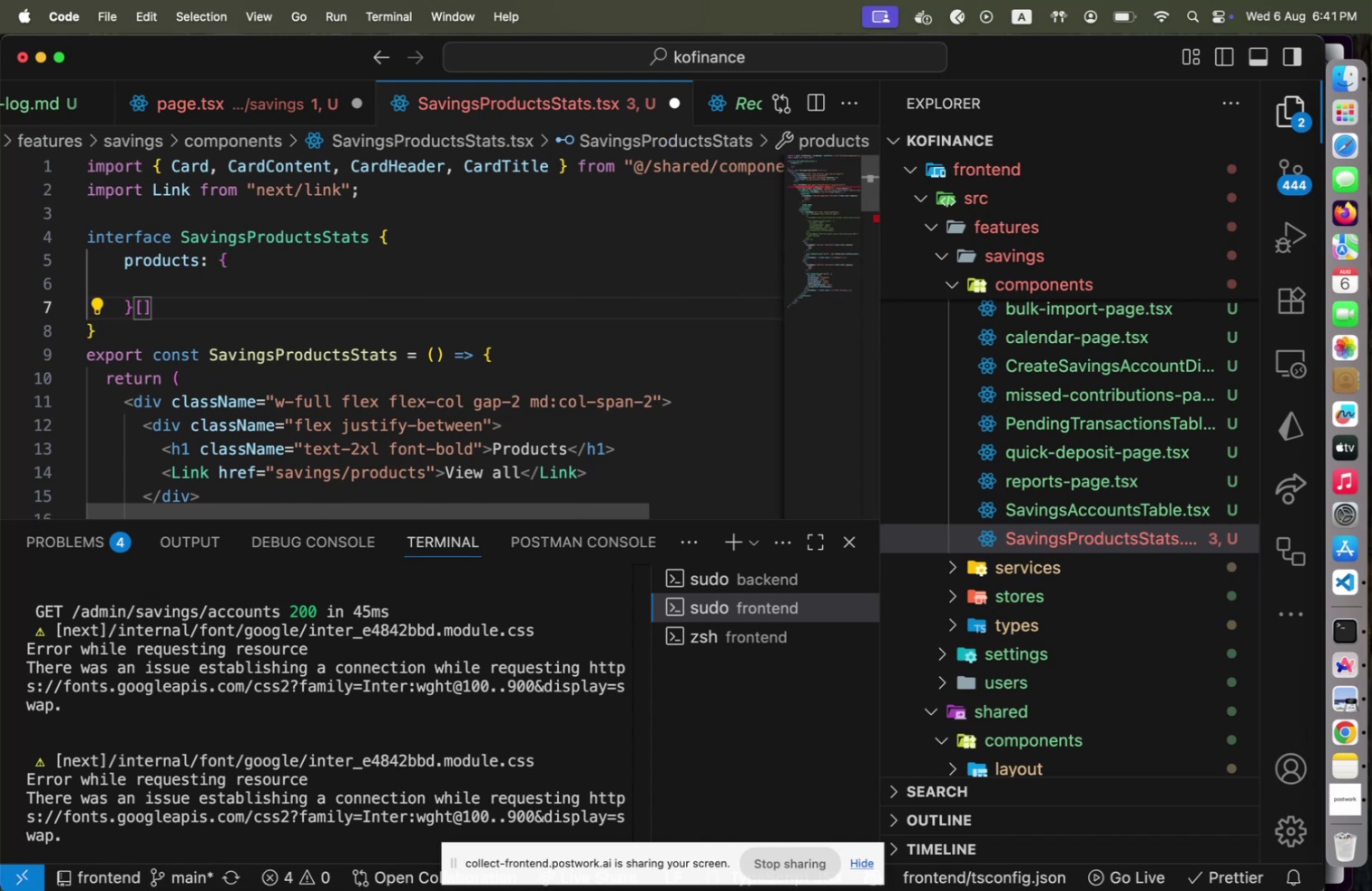 
key(Semicolon)
 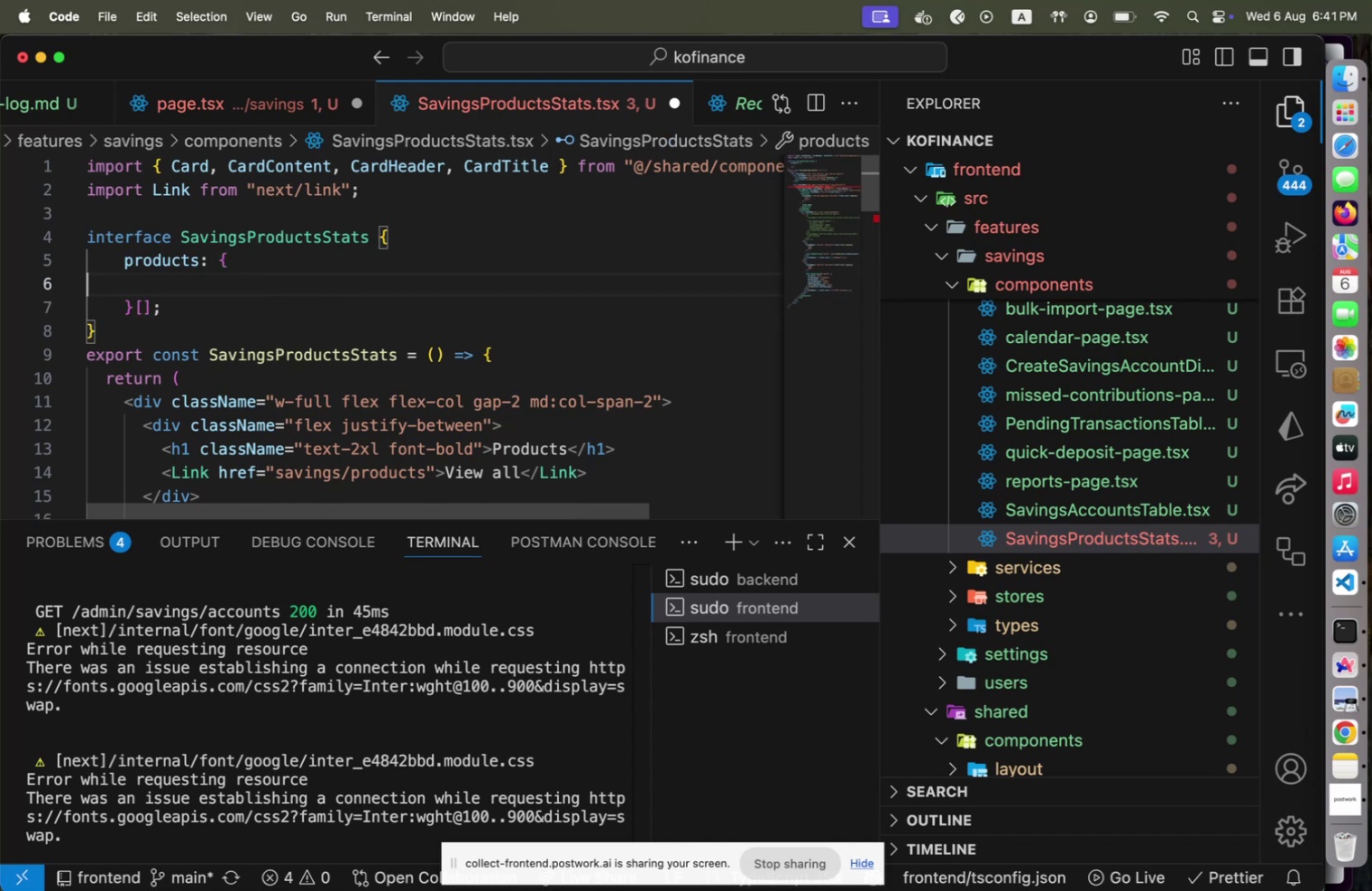 
key(ArrowUp)
 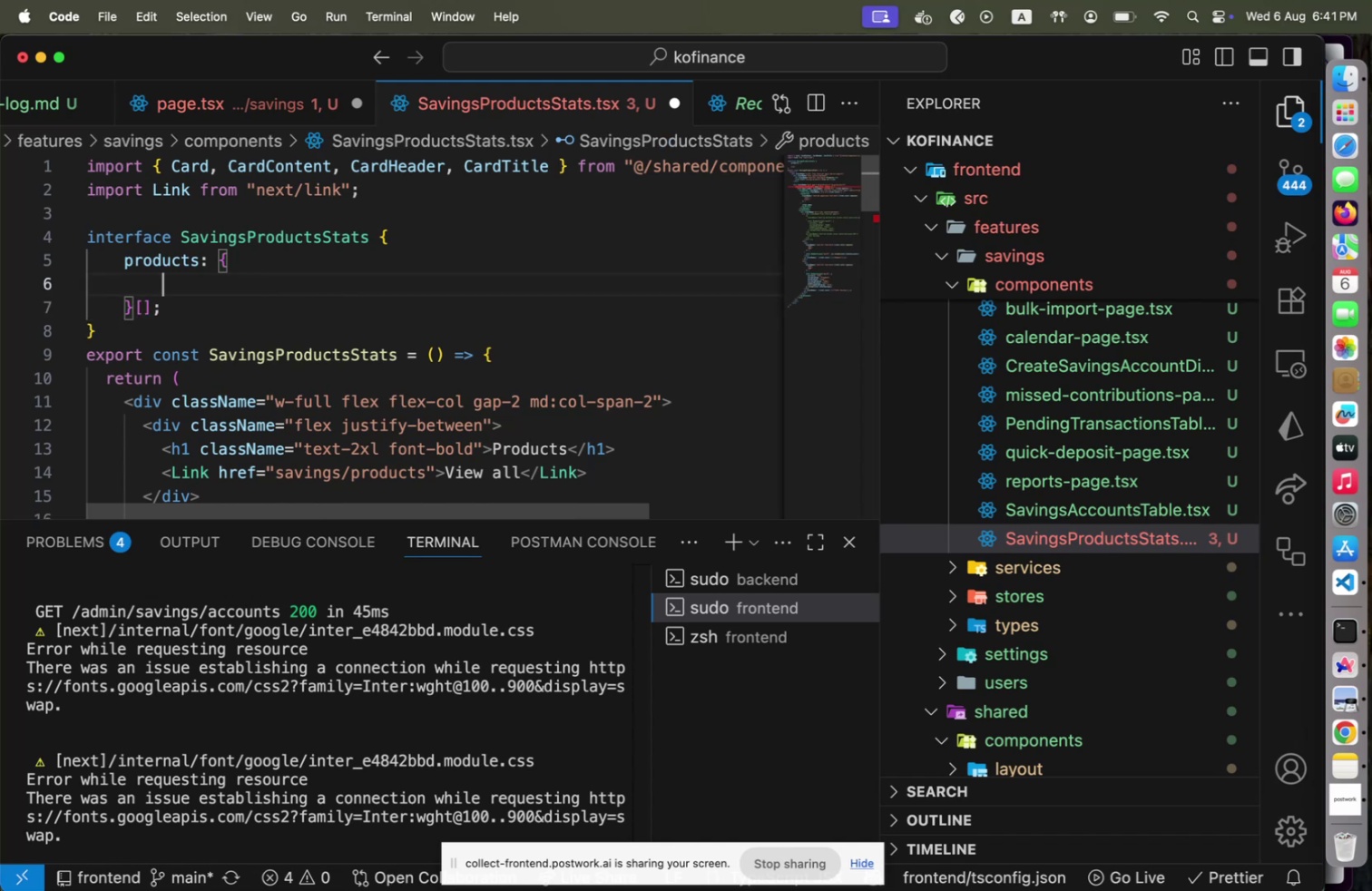 
key(Tab)
type(name: )
 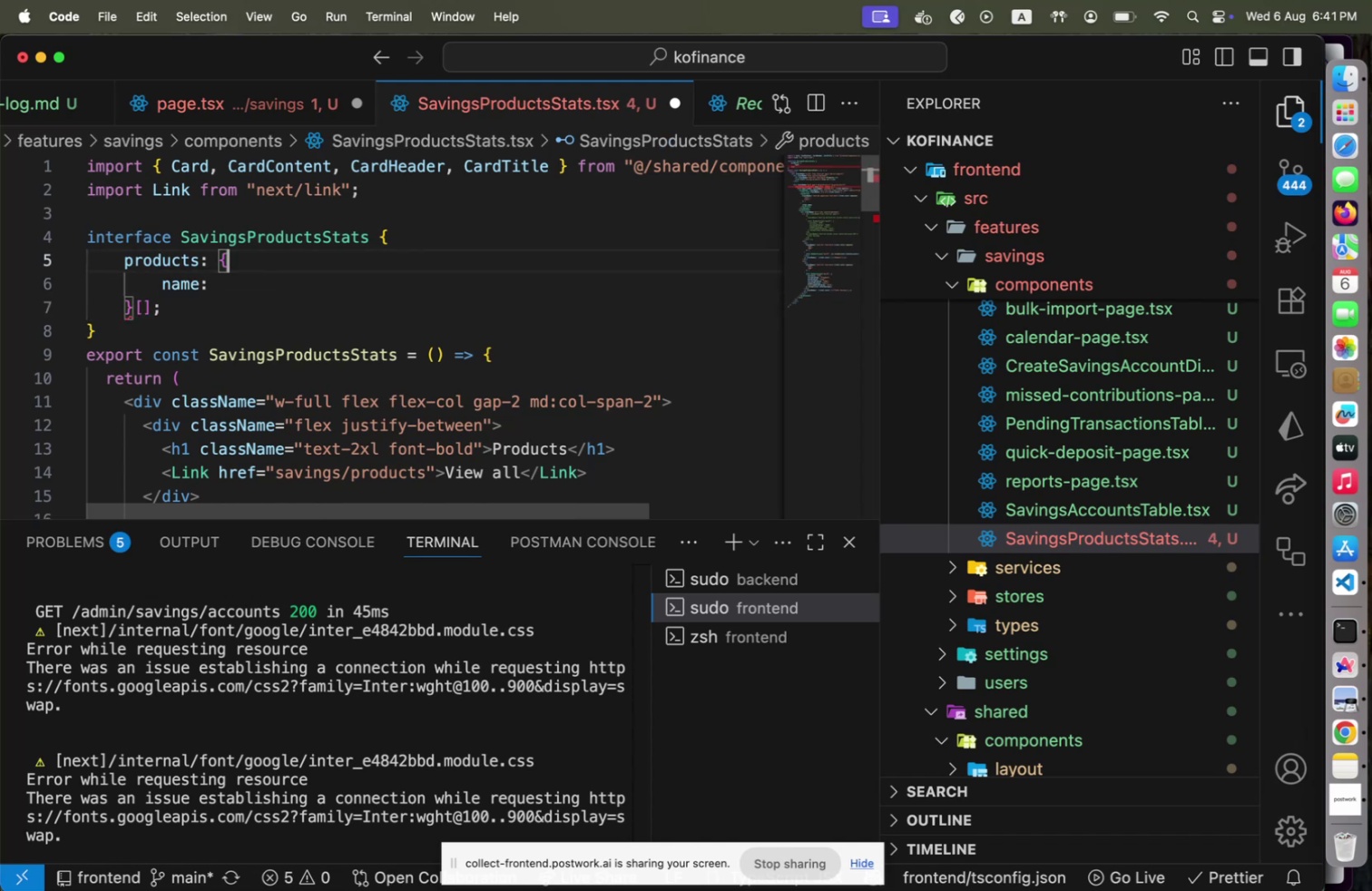 
 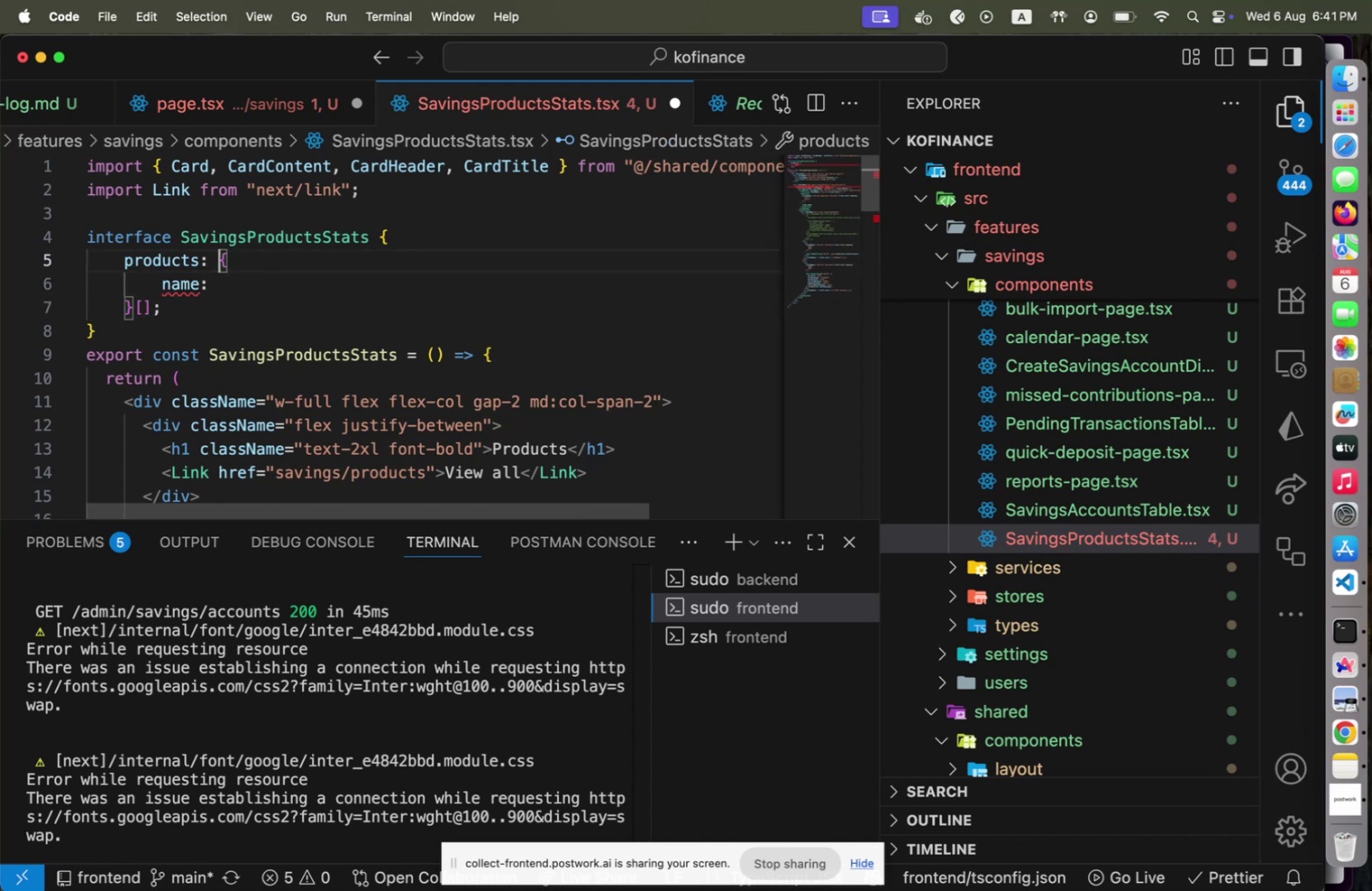 
key(ArrowUp)
 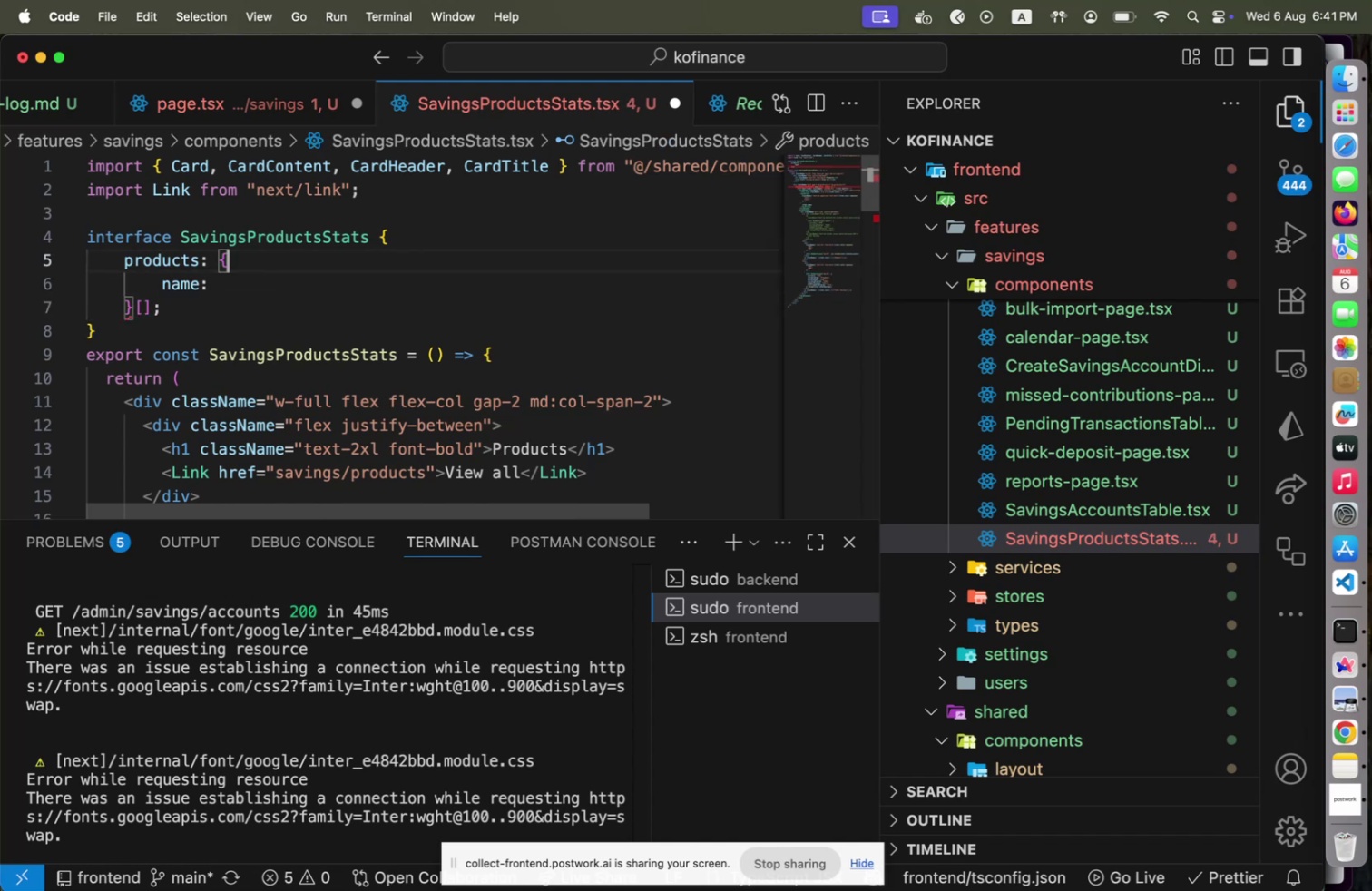 
key(End)
 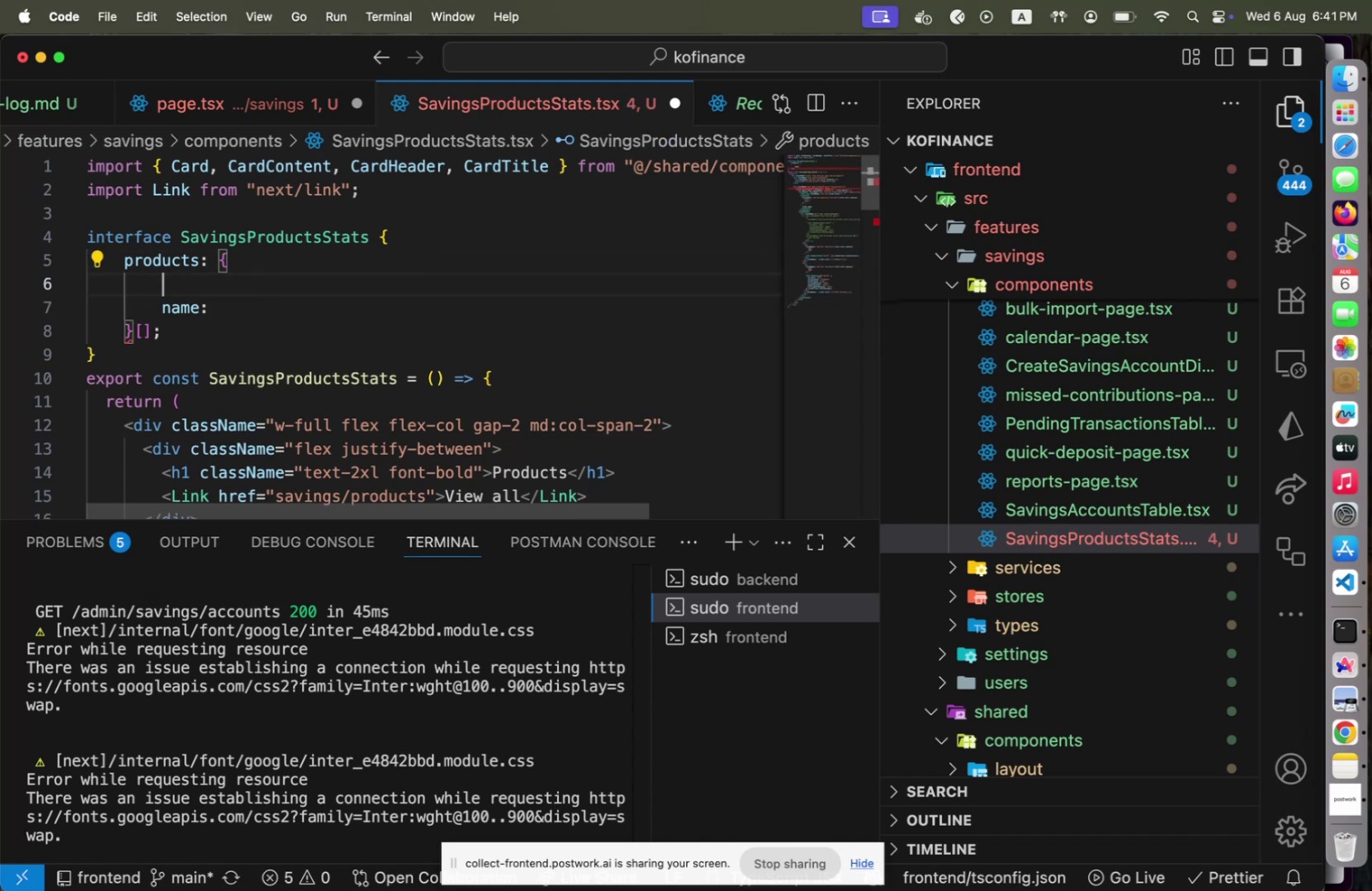 
key(Enter)
 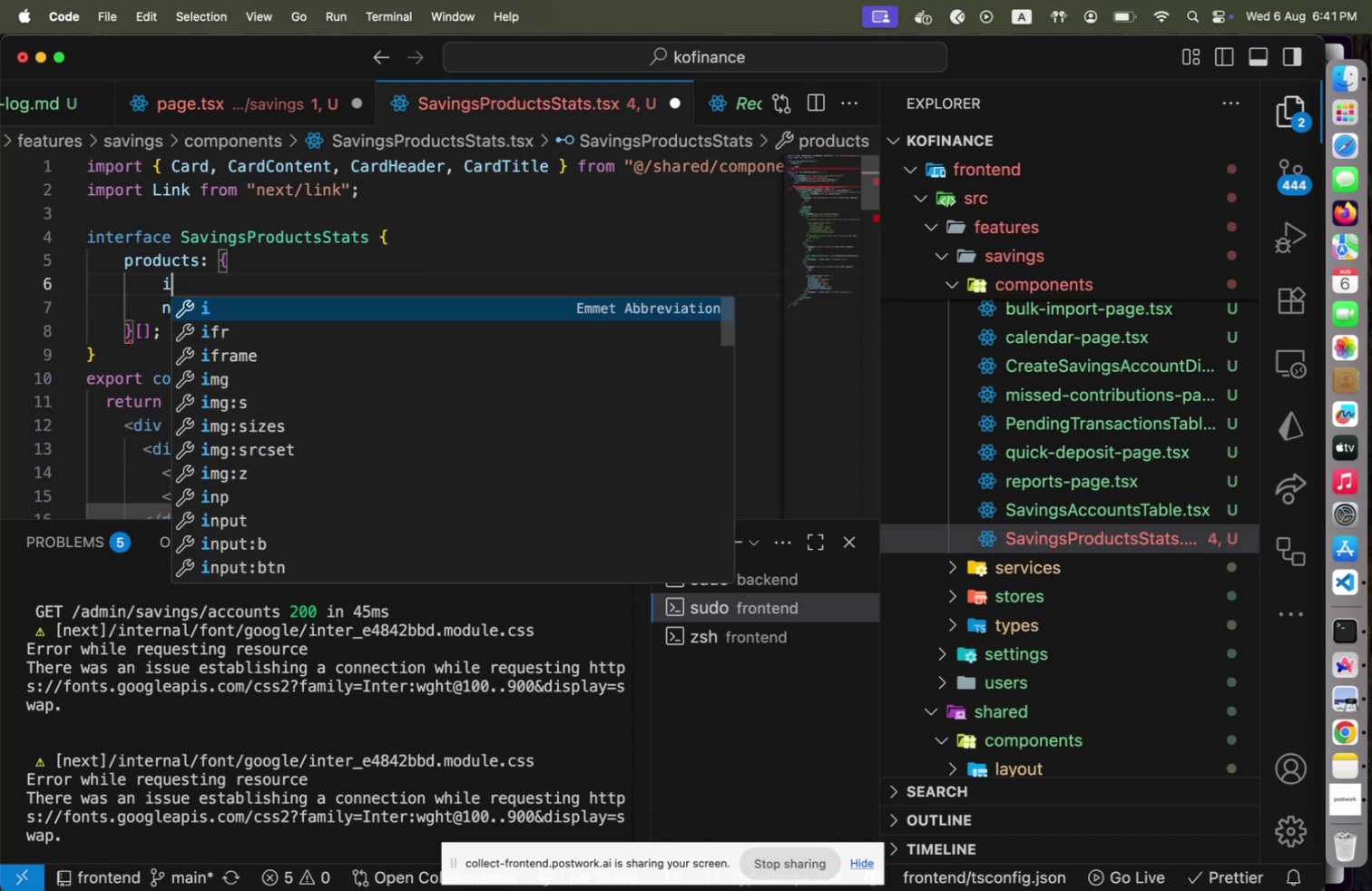 
type(id: string;)
 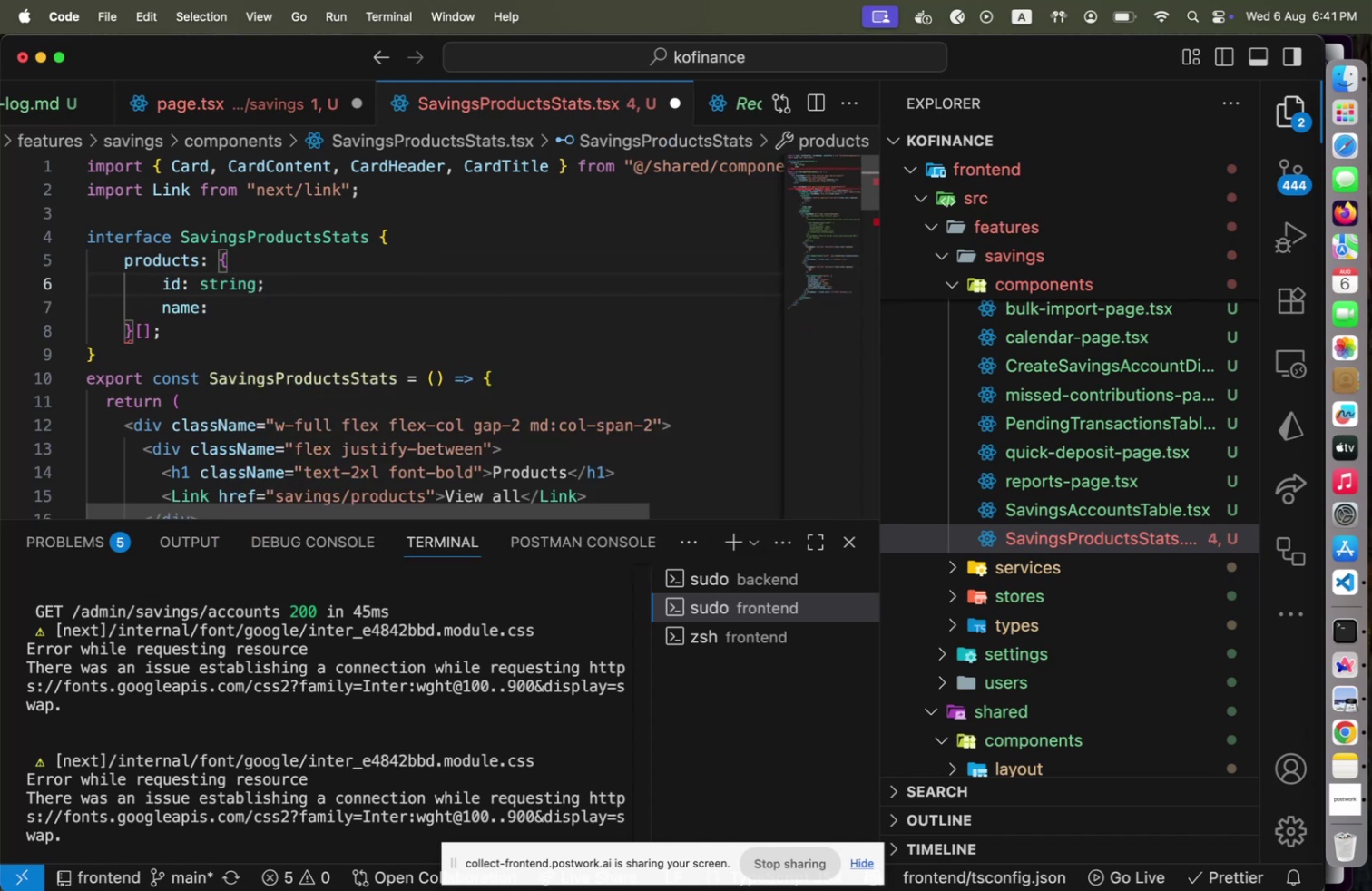 
key(ArrowDown)
 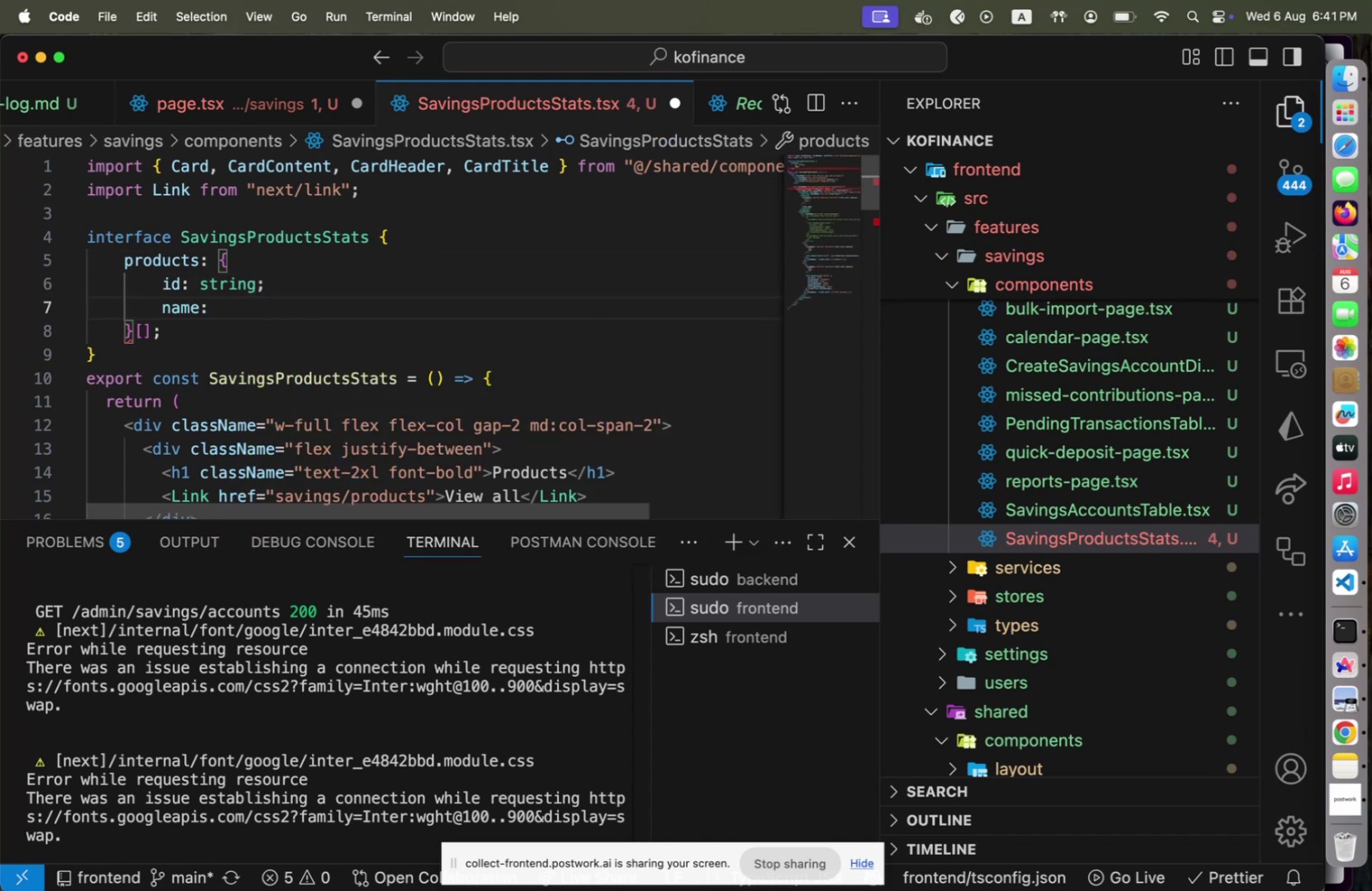 
type(string;)
 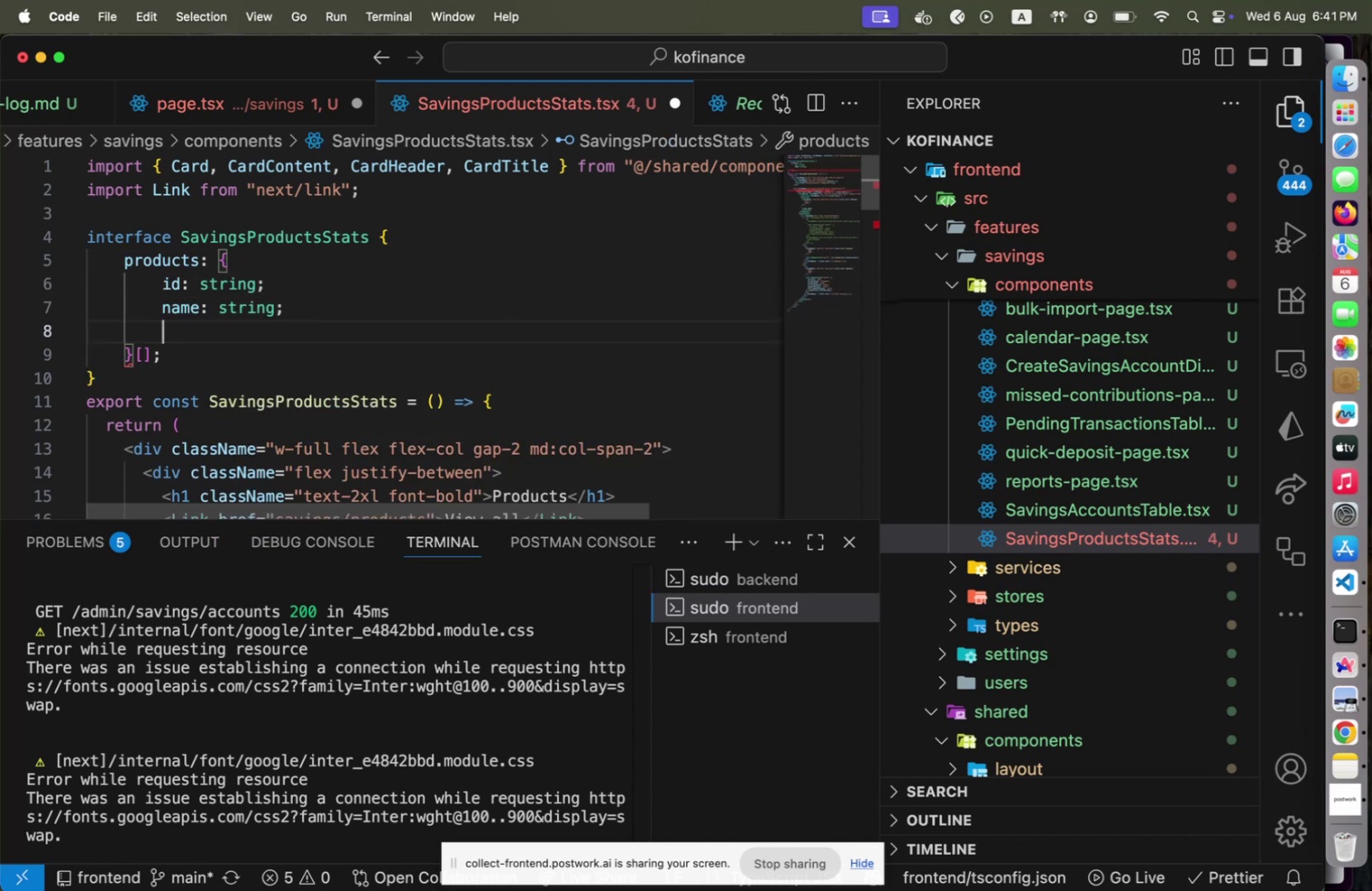 
key(Enter)
 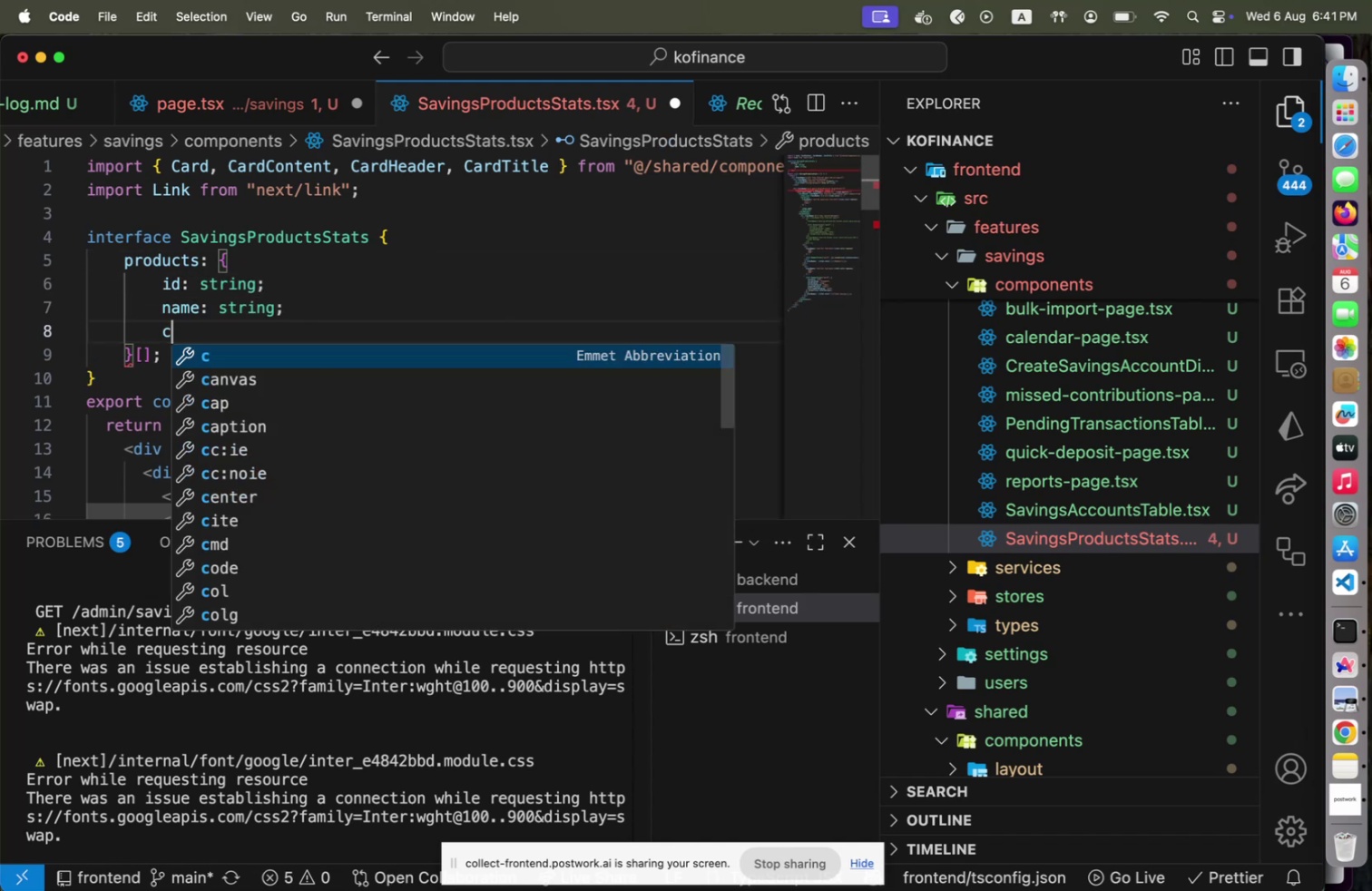 
type(code: string;)
 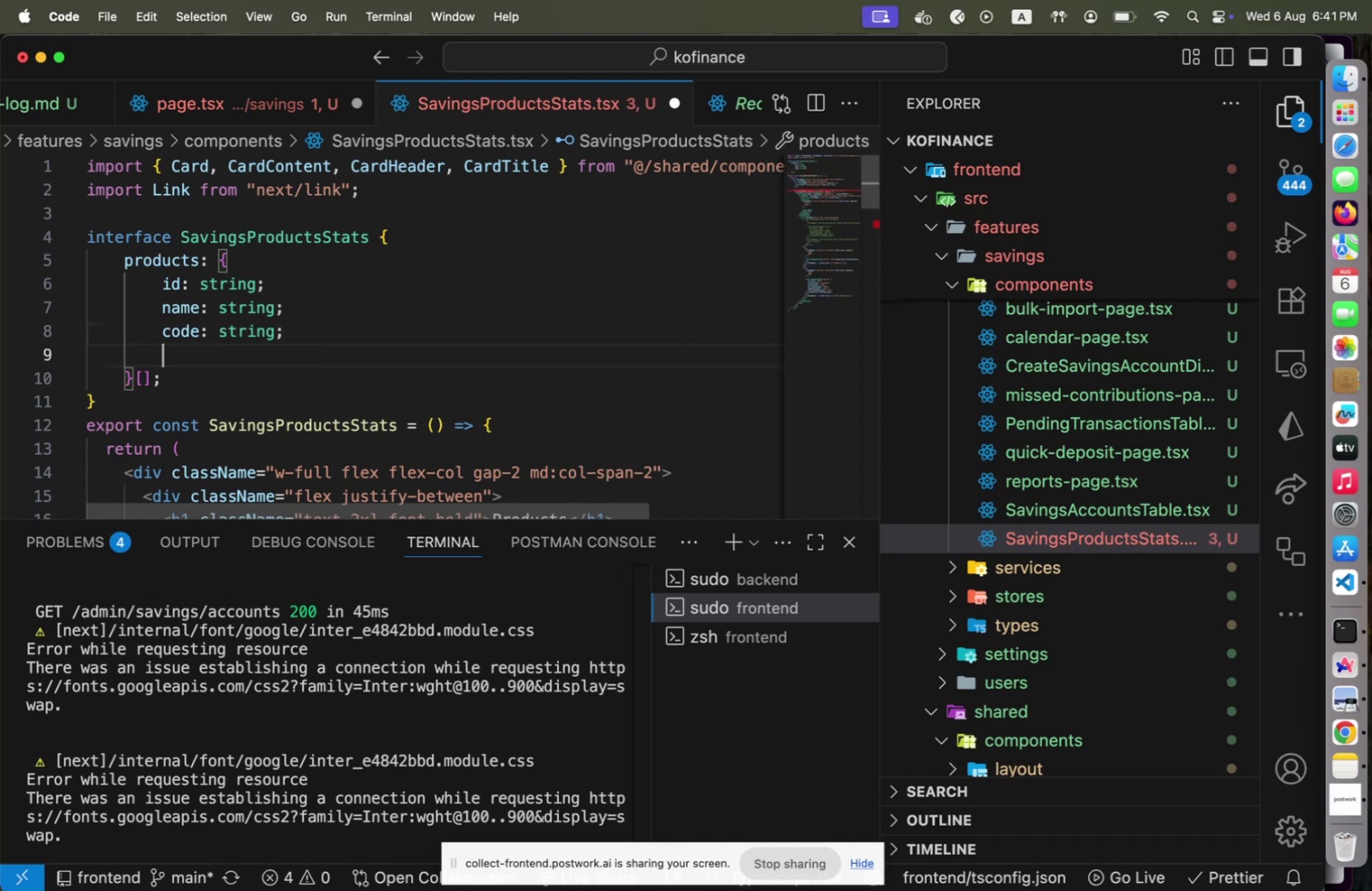 
 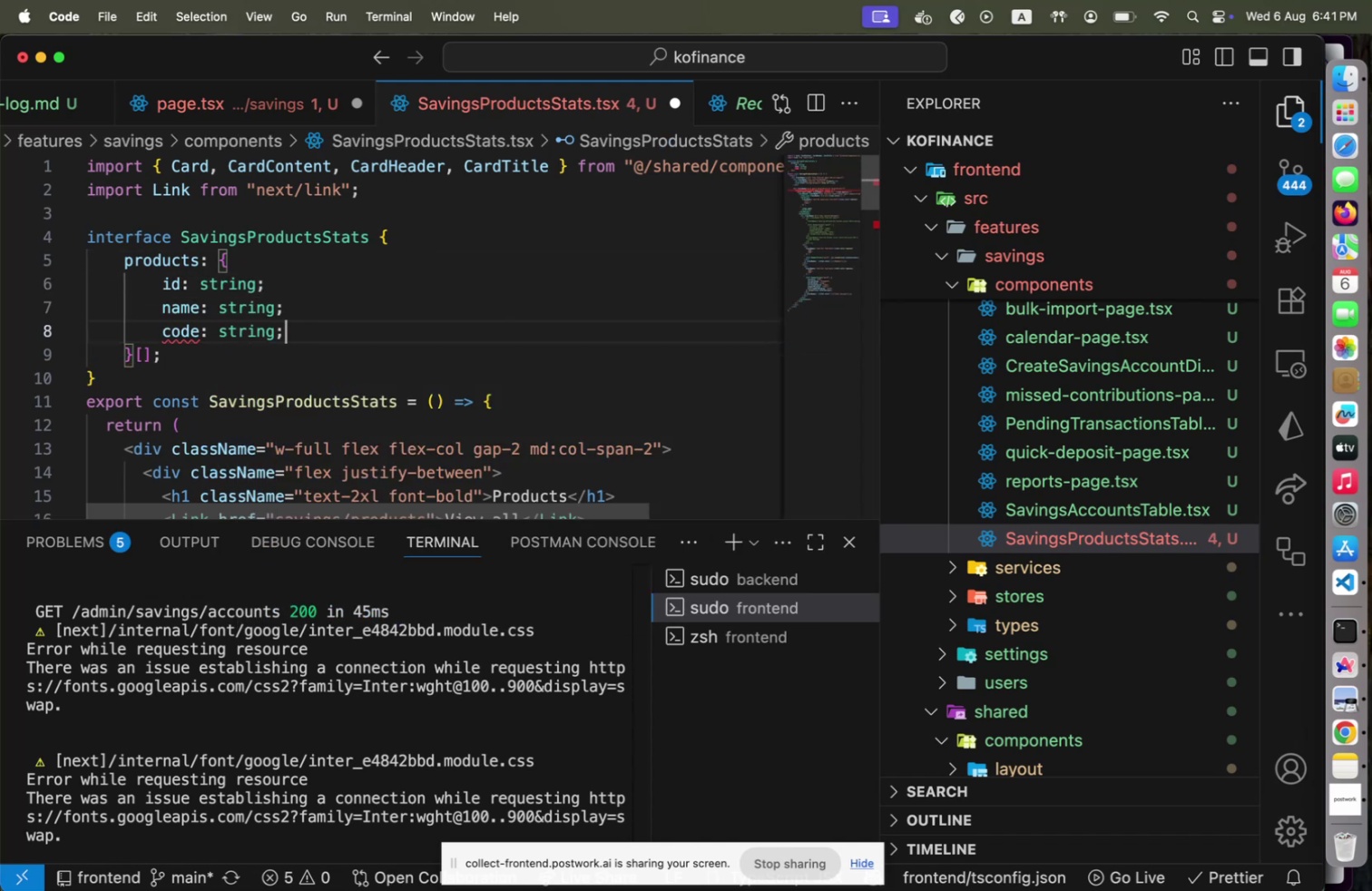 
key(Enter)
 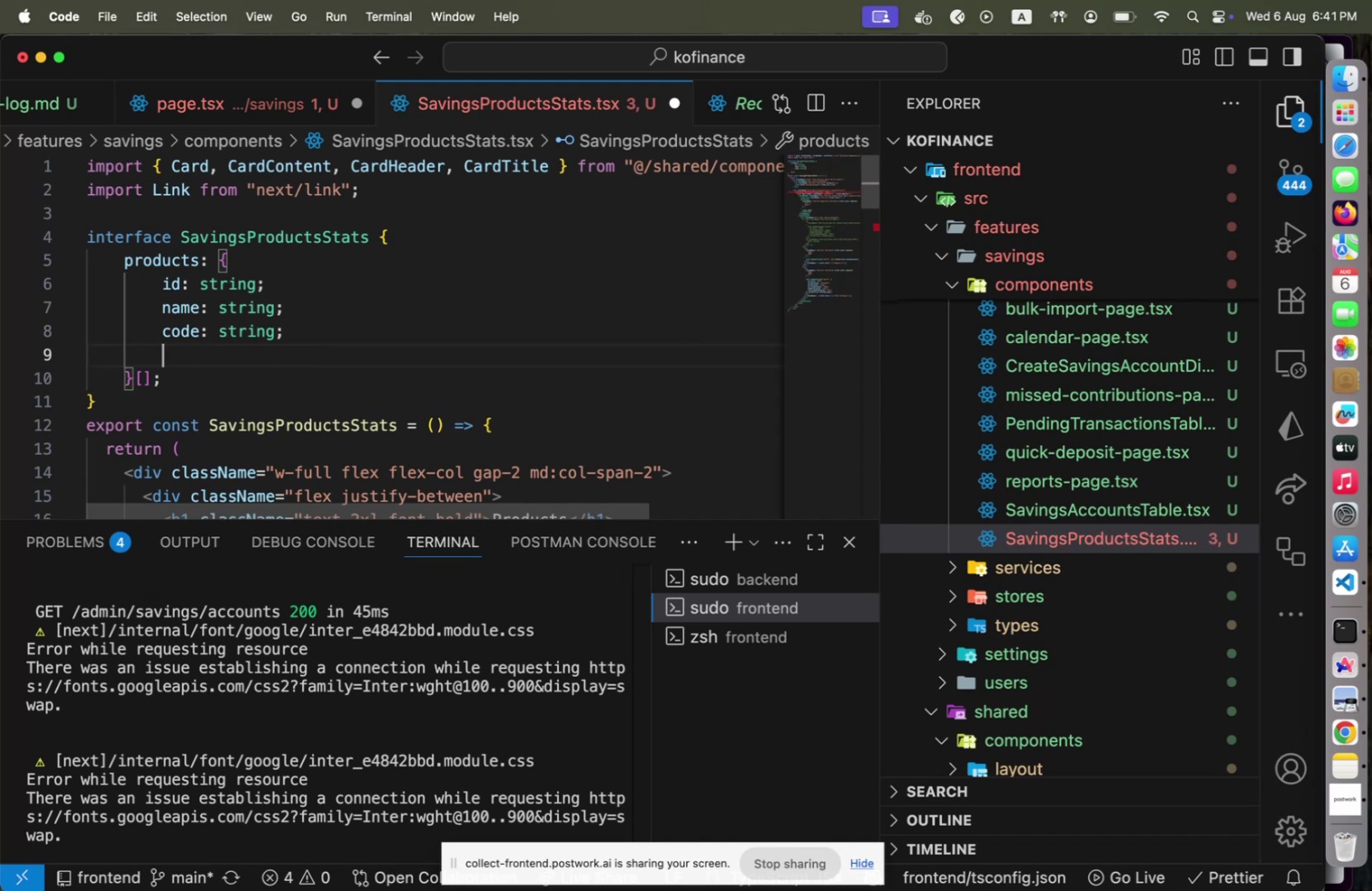 
type(pord)
key(Backspace)
key(Backspace)
type(d)
key(Backspace)
key(Backspace)
type(roductY)
key(Backspace)
type(Type;)
 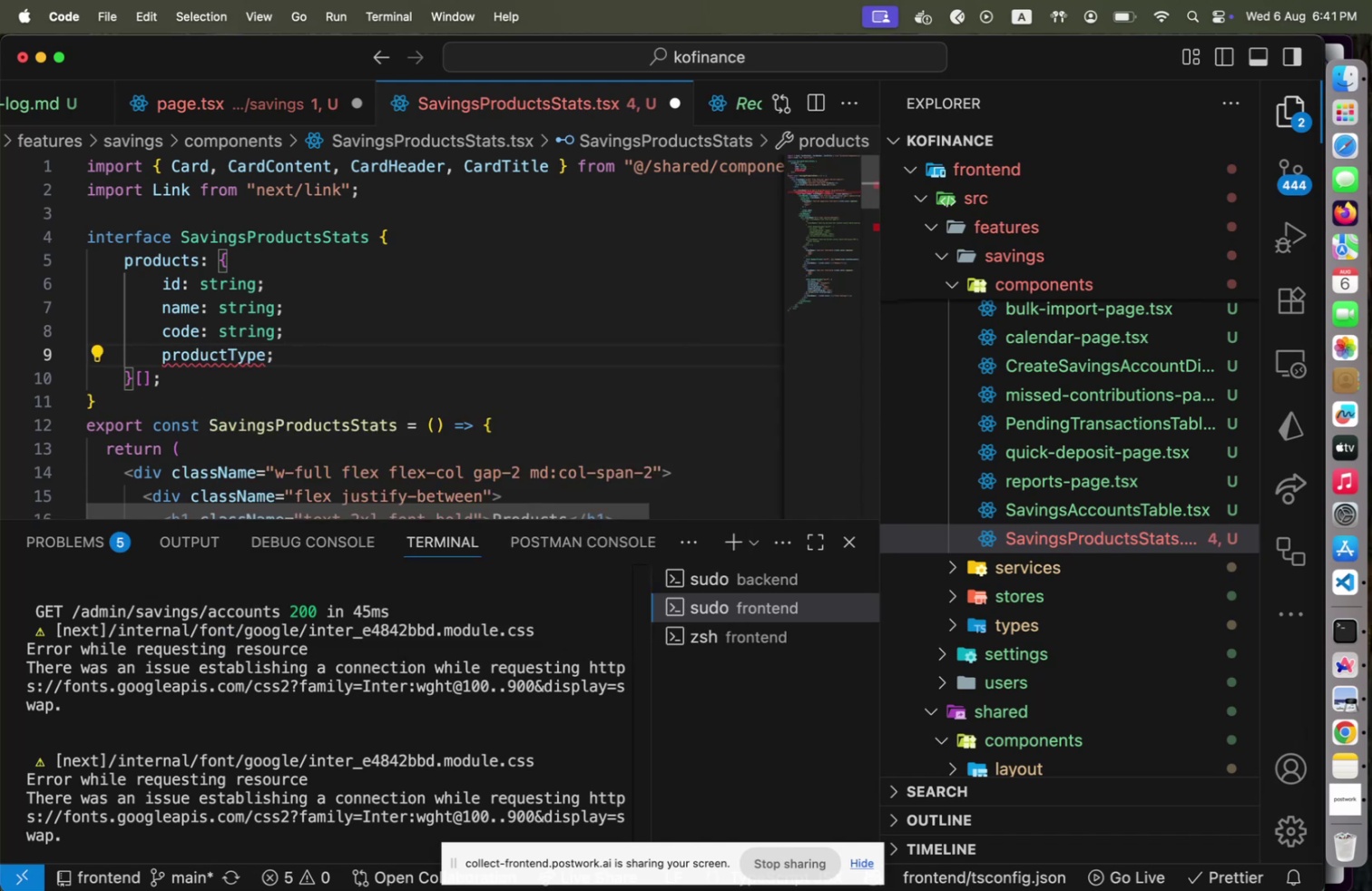 
key(ArrowLeft)
 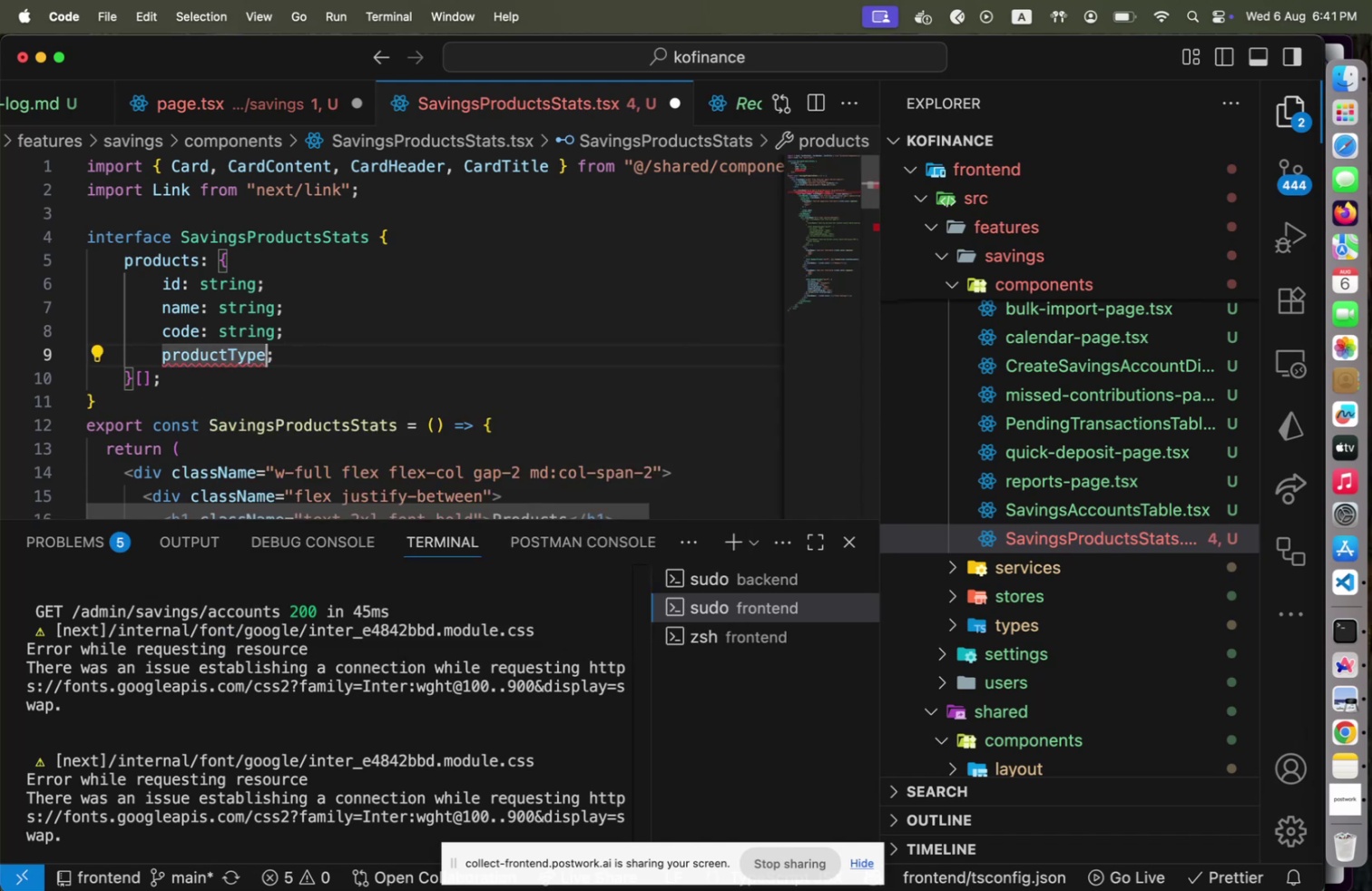 
type(: string)
 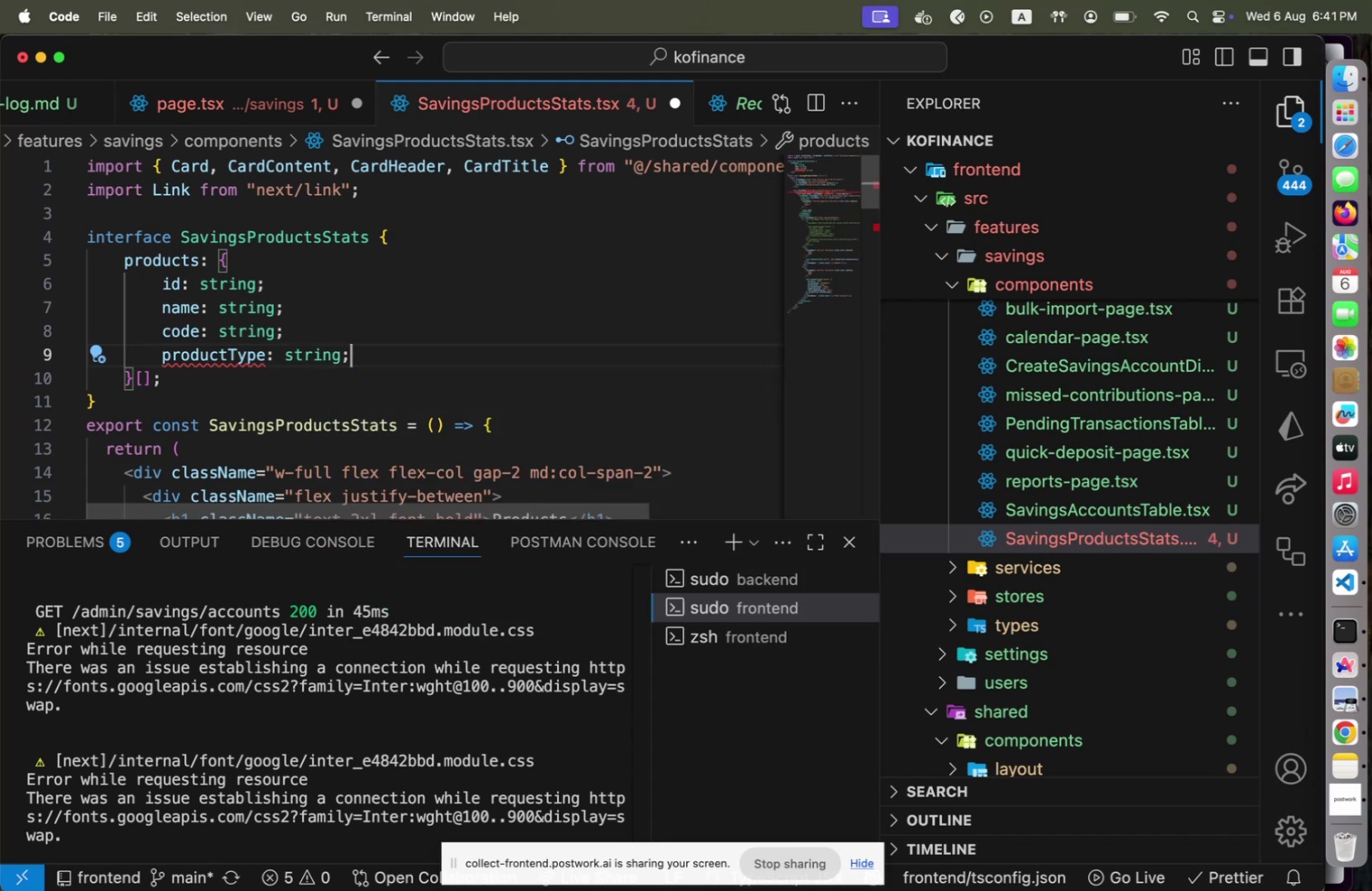 
key(ArrowRight)
 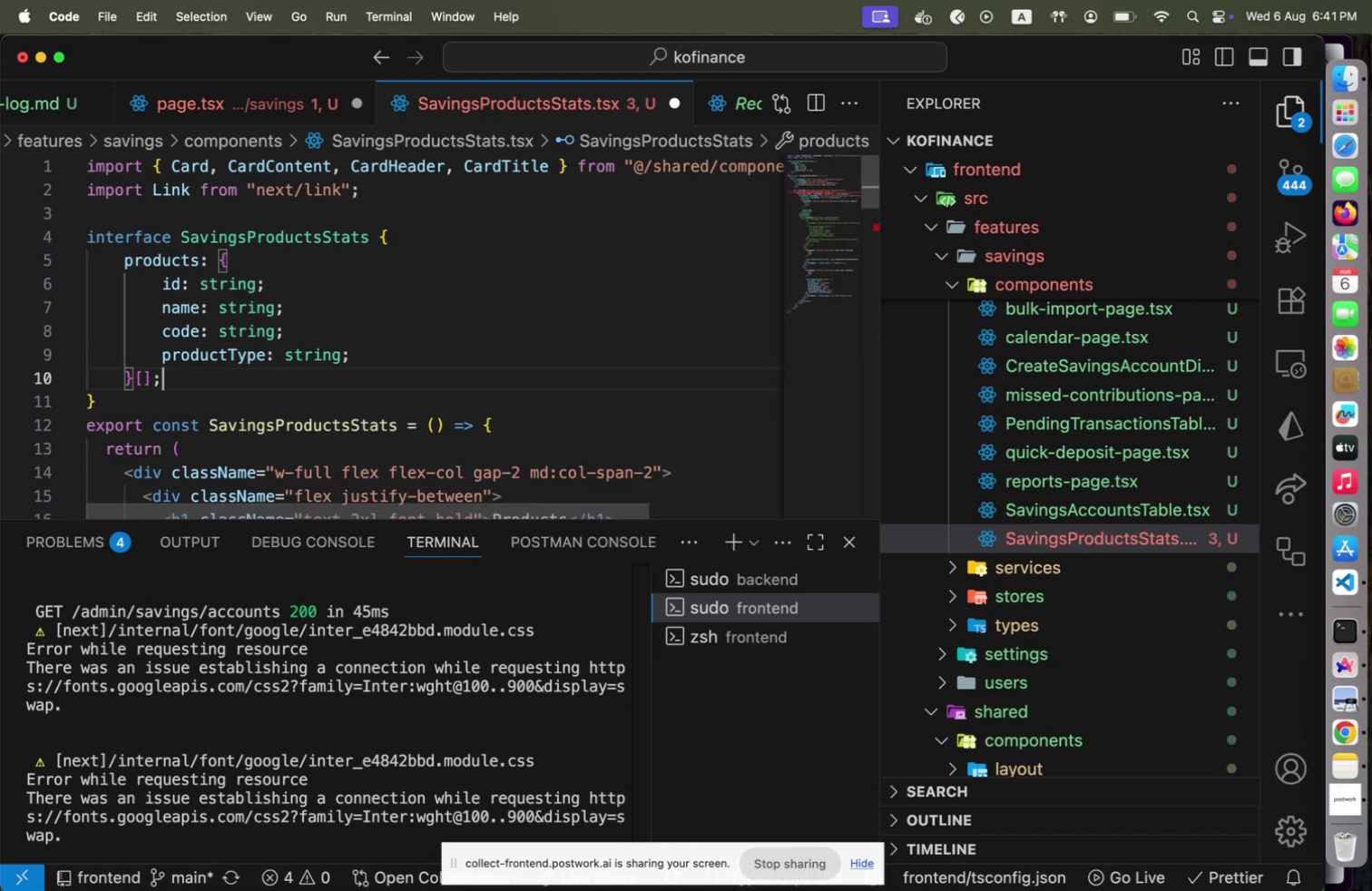 
key(ArrowDown)
 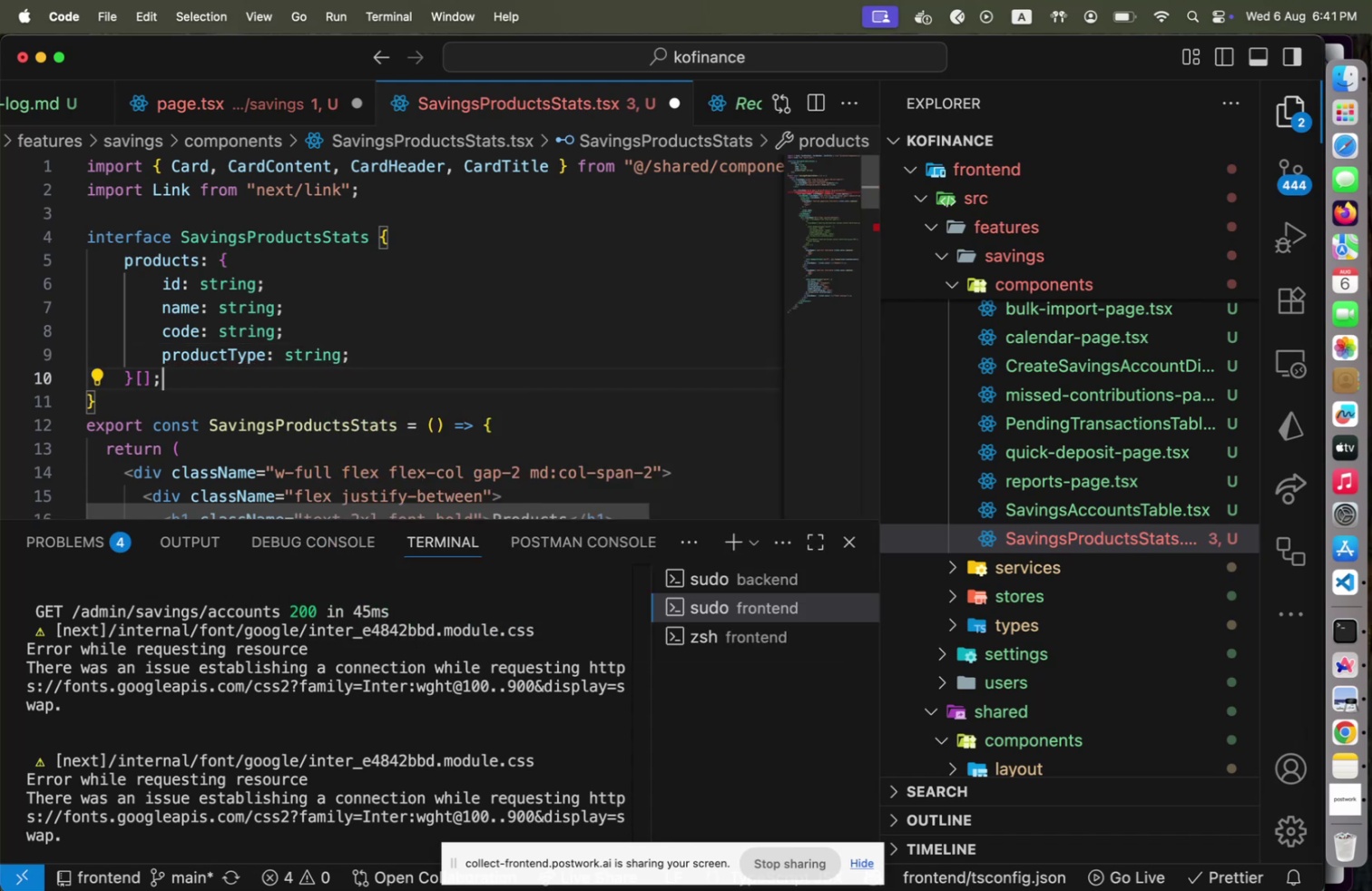 
key(ArrowLeft)
 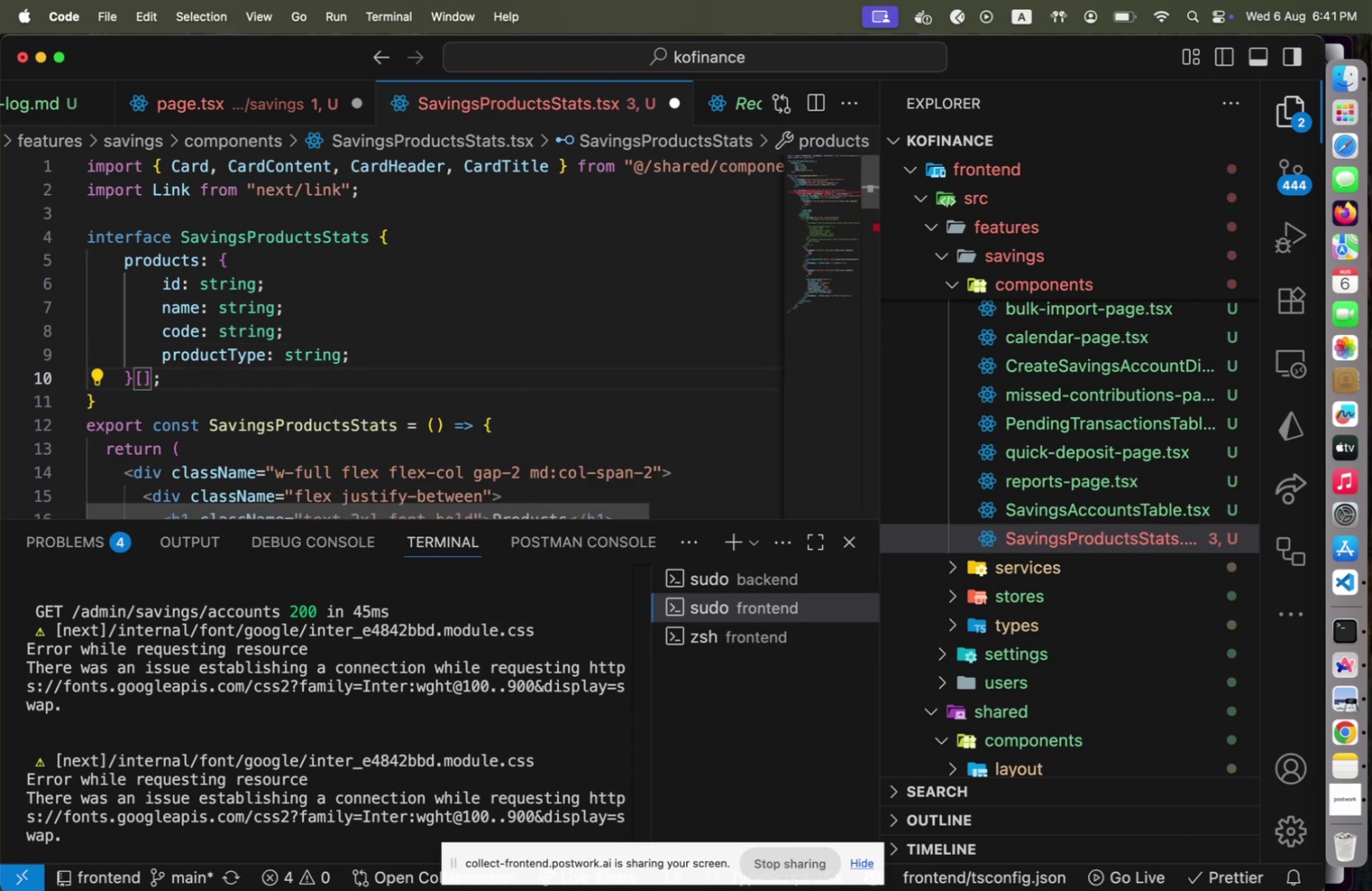 
key(ArrowRight)
 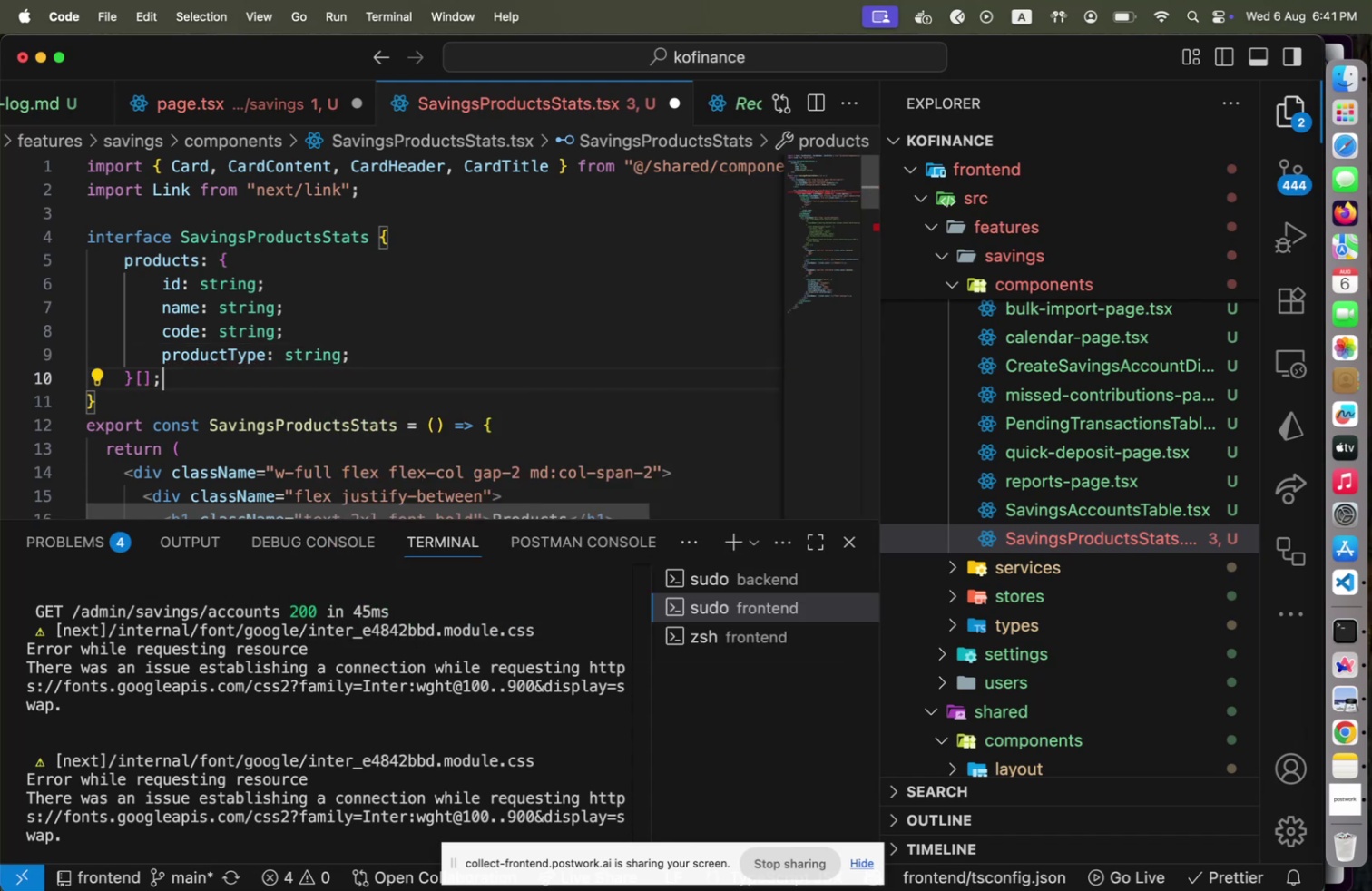 
key(Enter)
 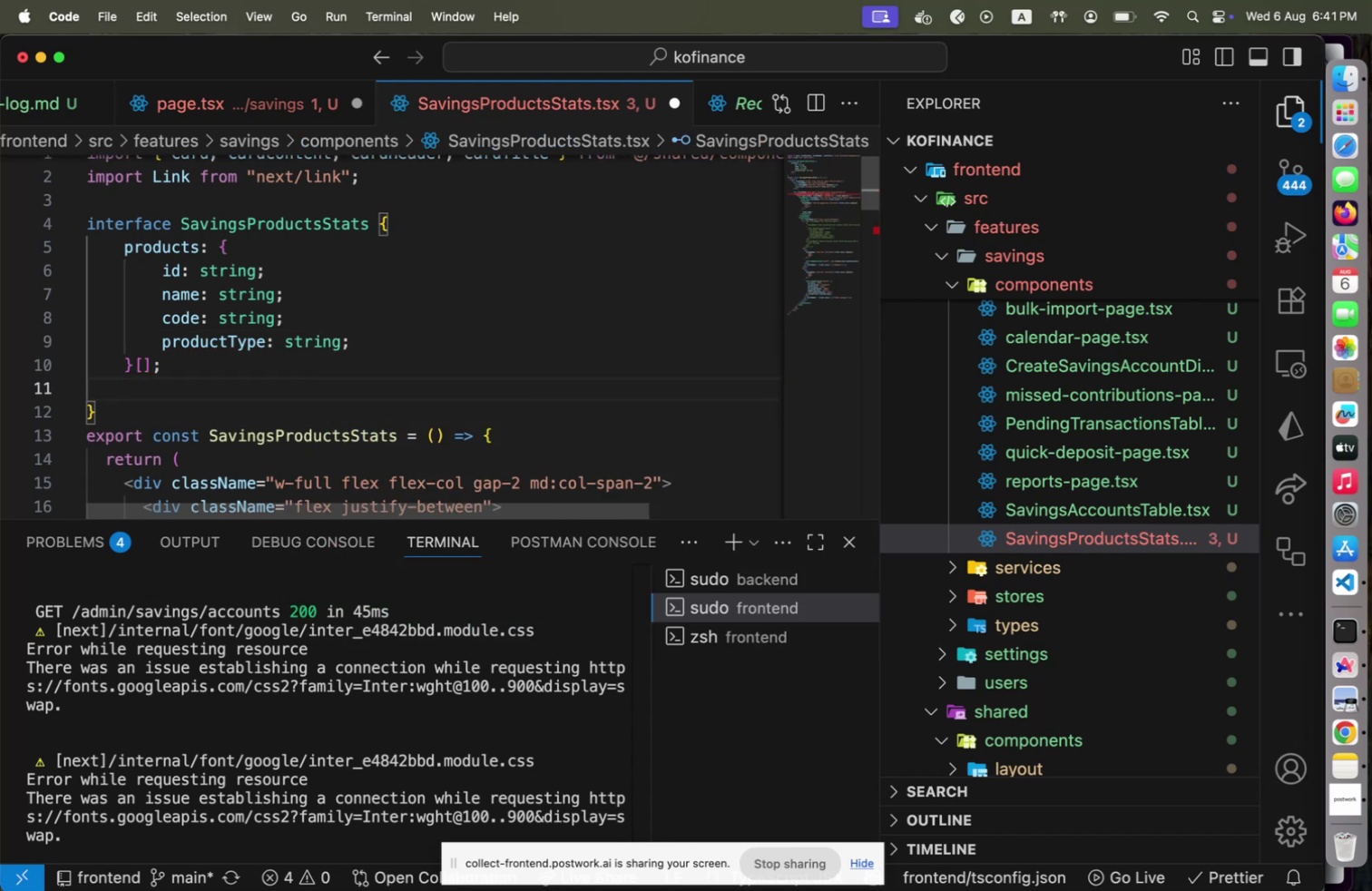 
type(stats: {)
 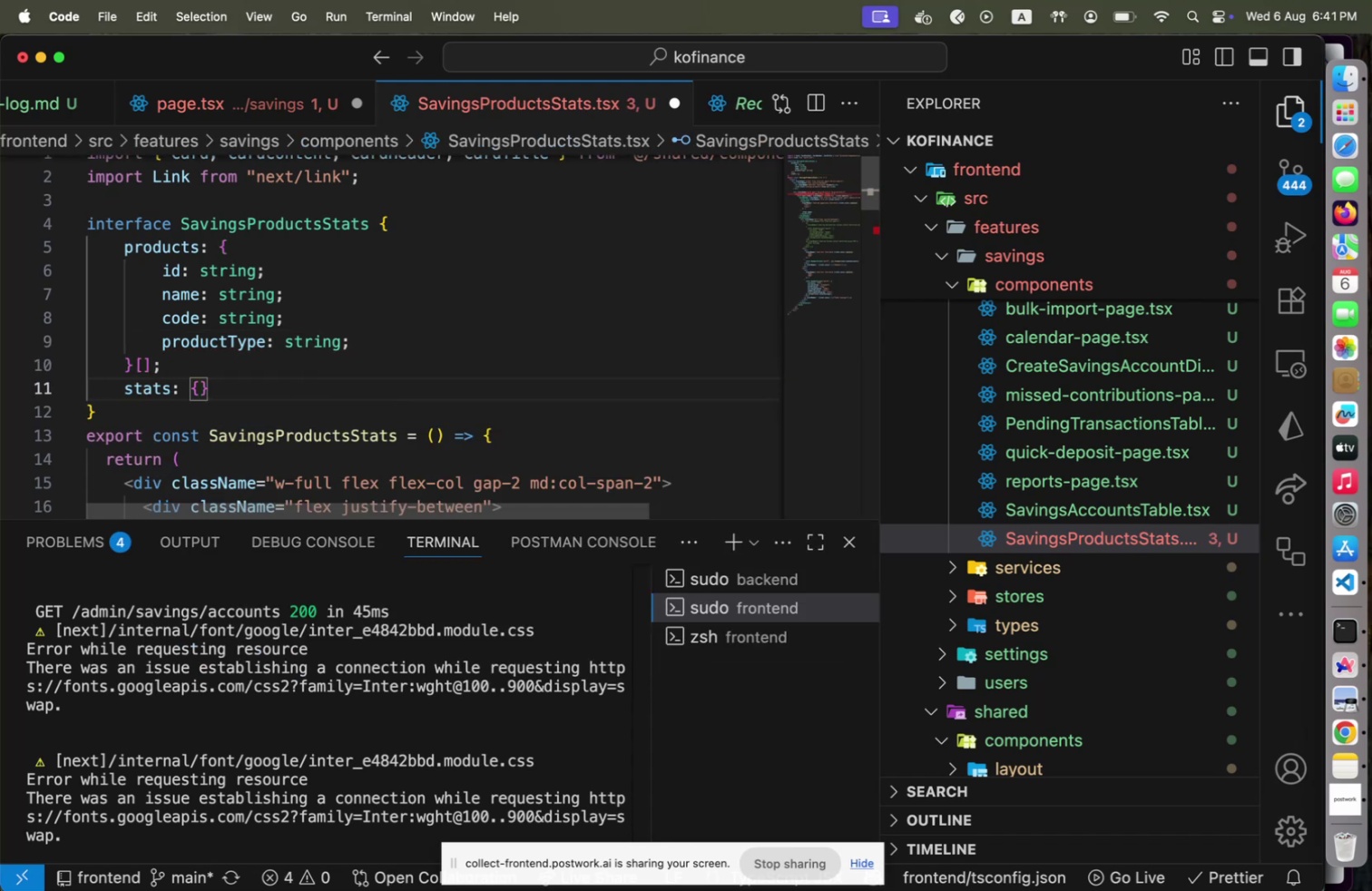 
key(ArrowRight)
 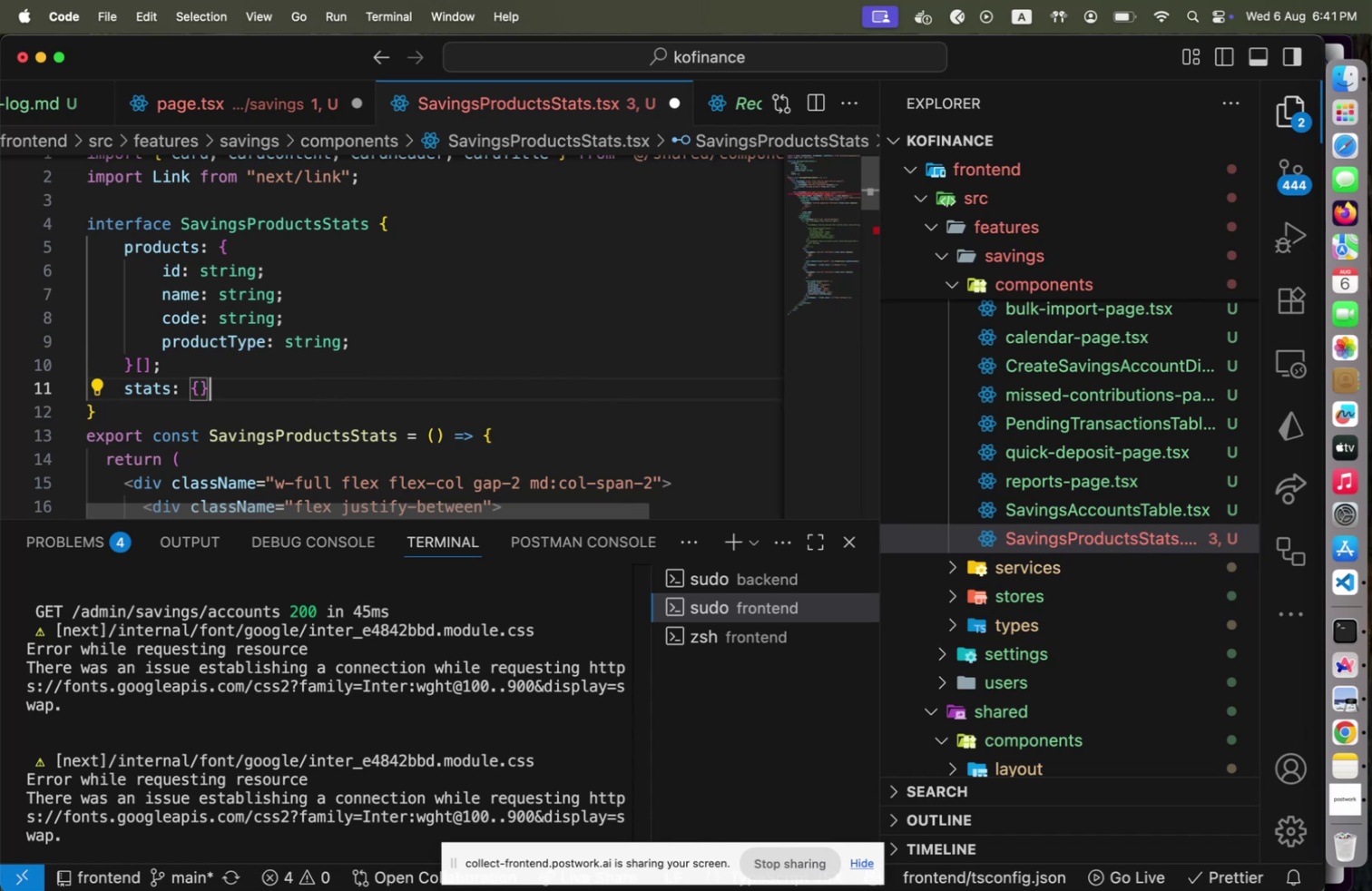 
key(Shift+Home)
 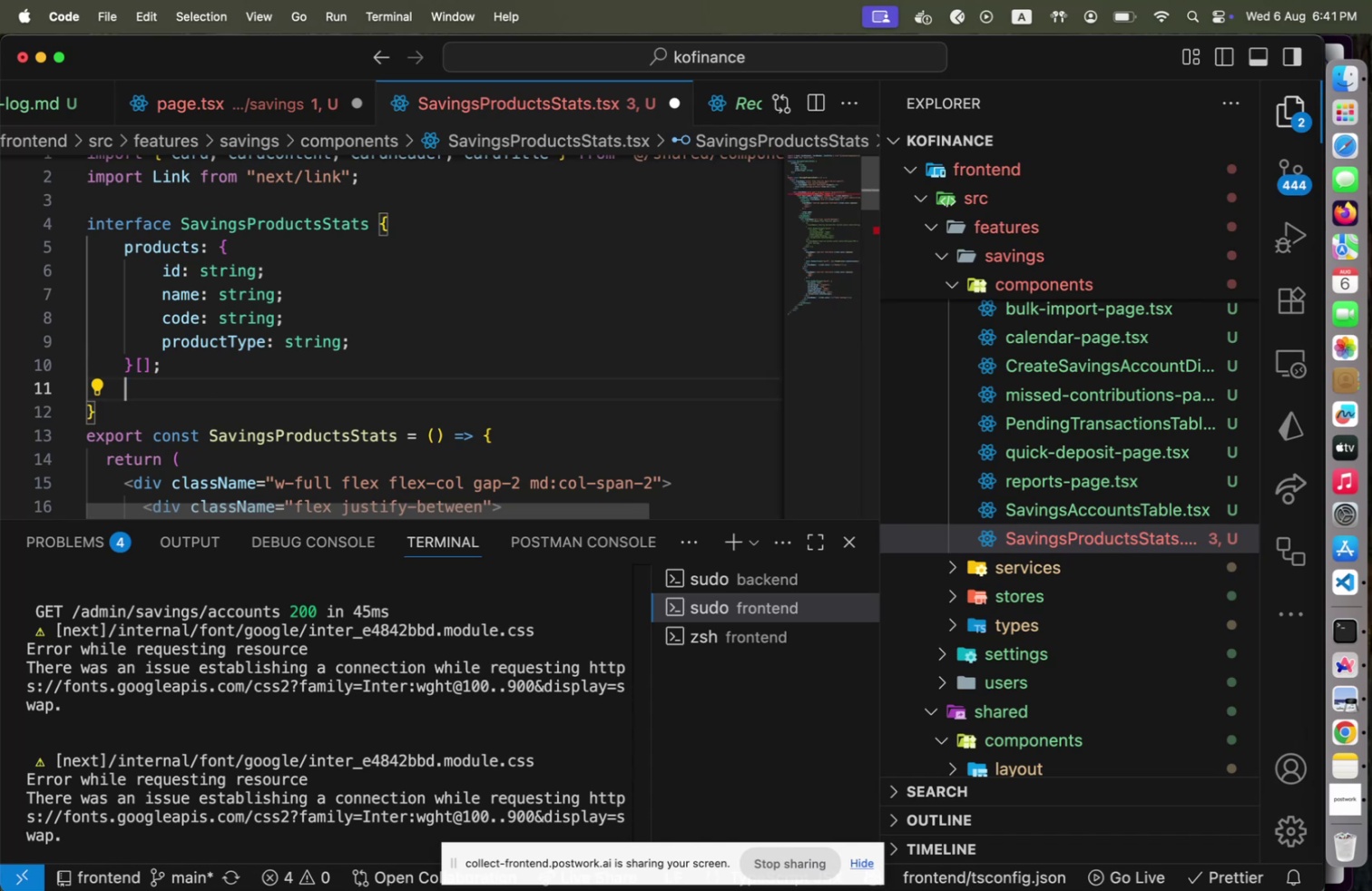 
key(Backspace)
 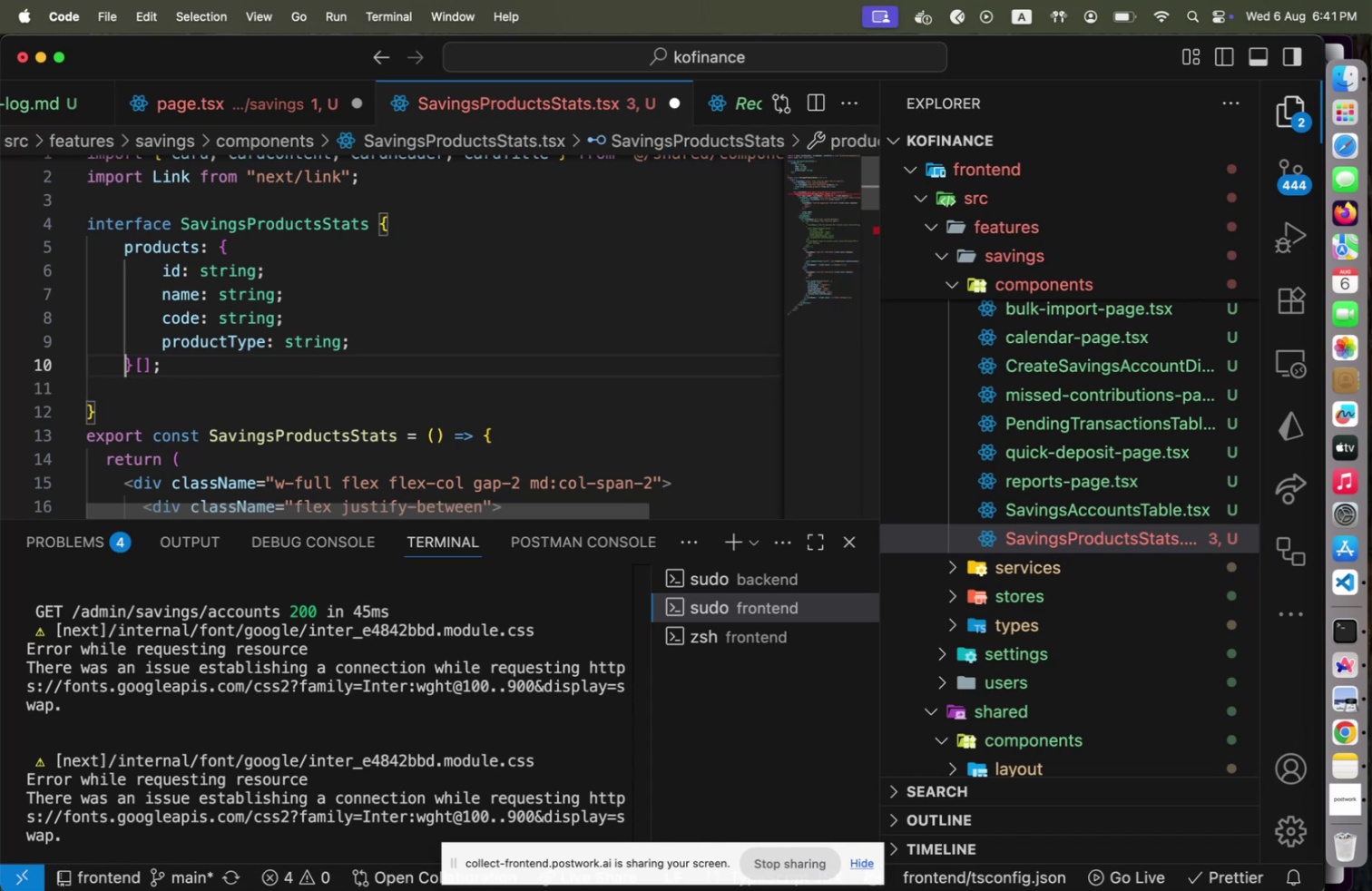 
key(ArrowUp)
 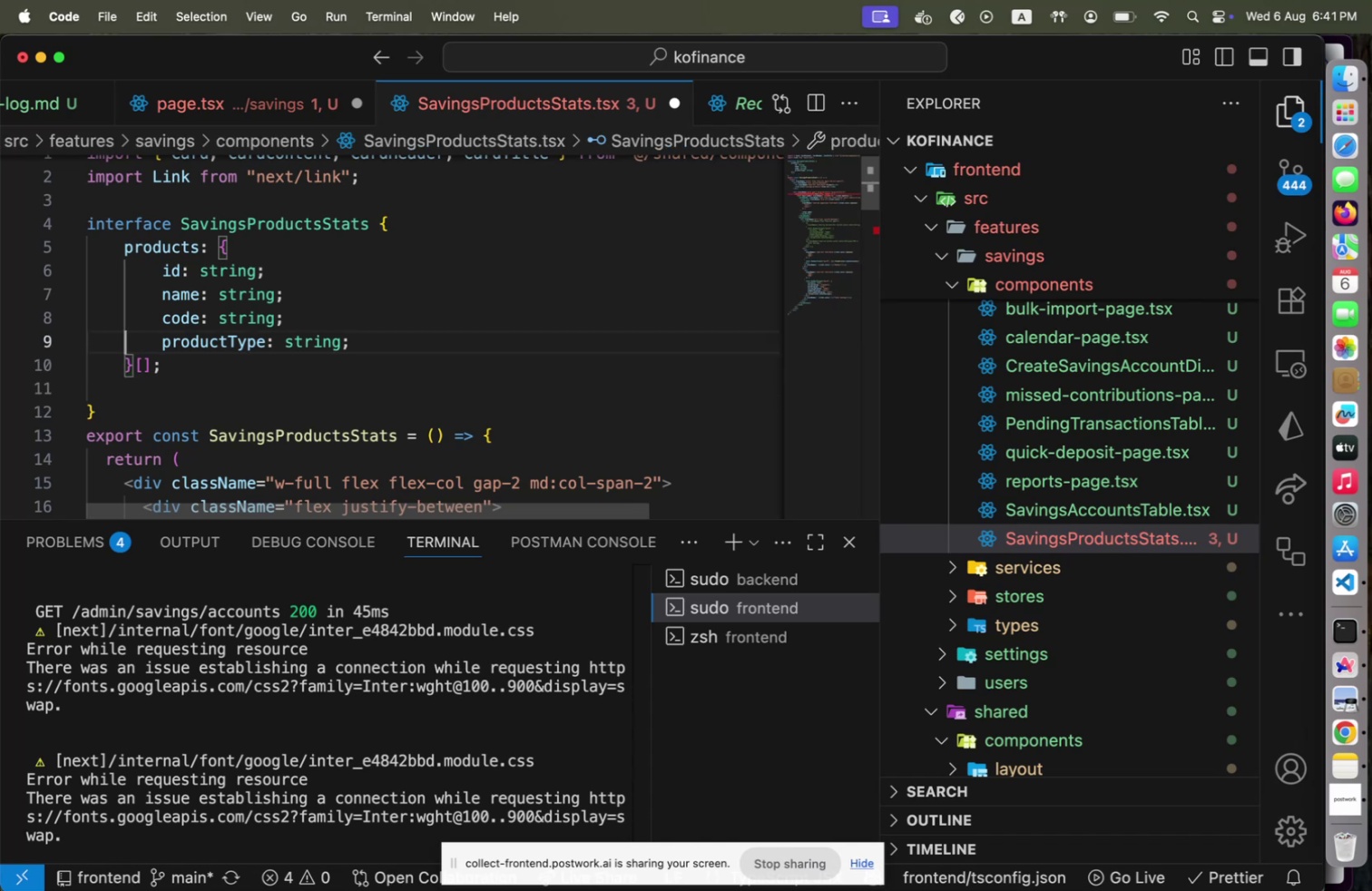 
key(ArrowUp)
 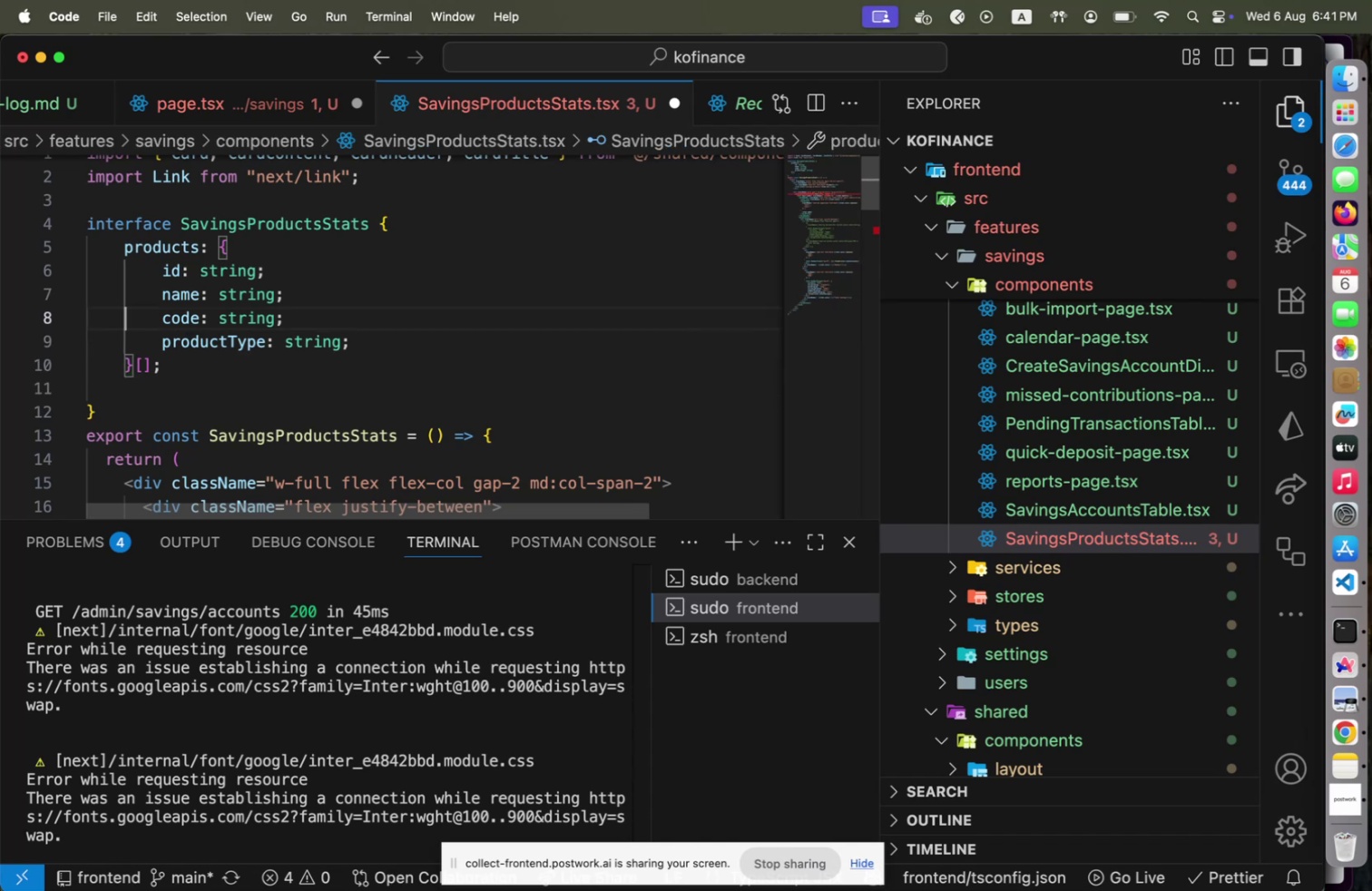 
key(ArrowUp)
 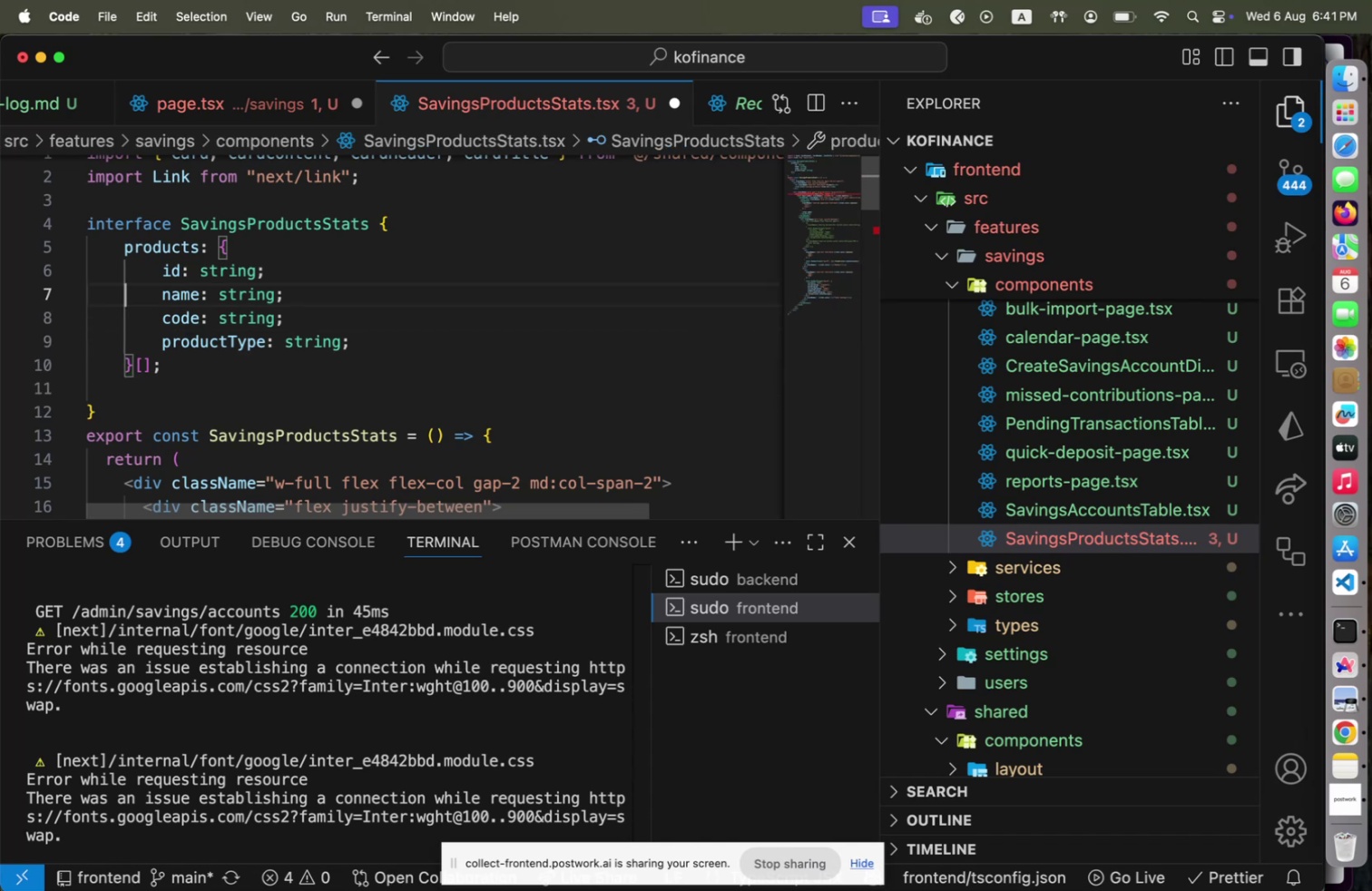 
key(ArrowUp)
 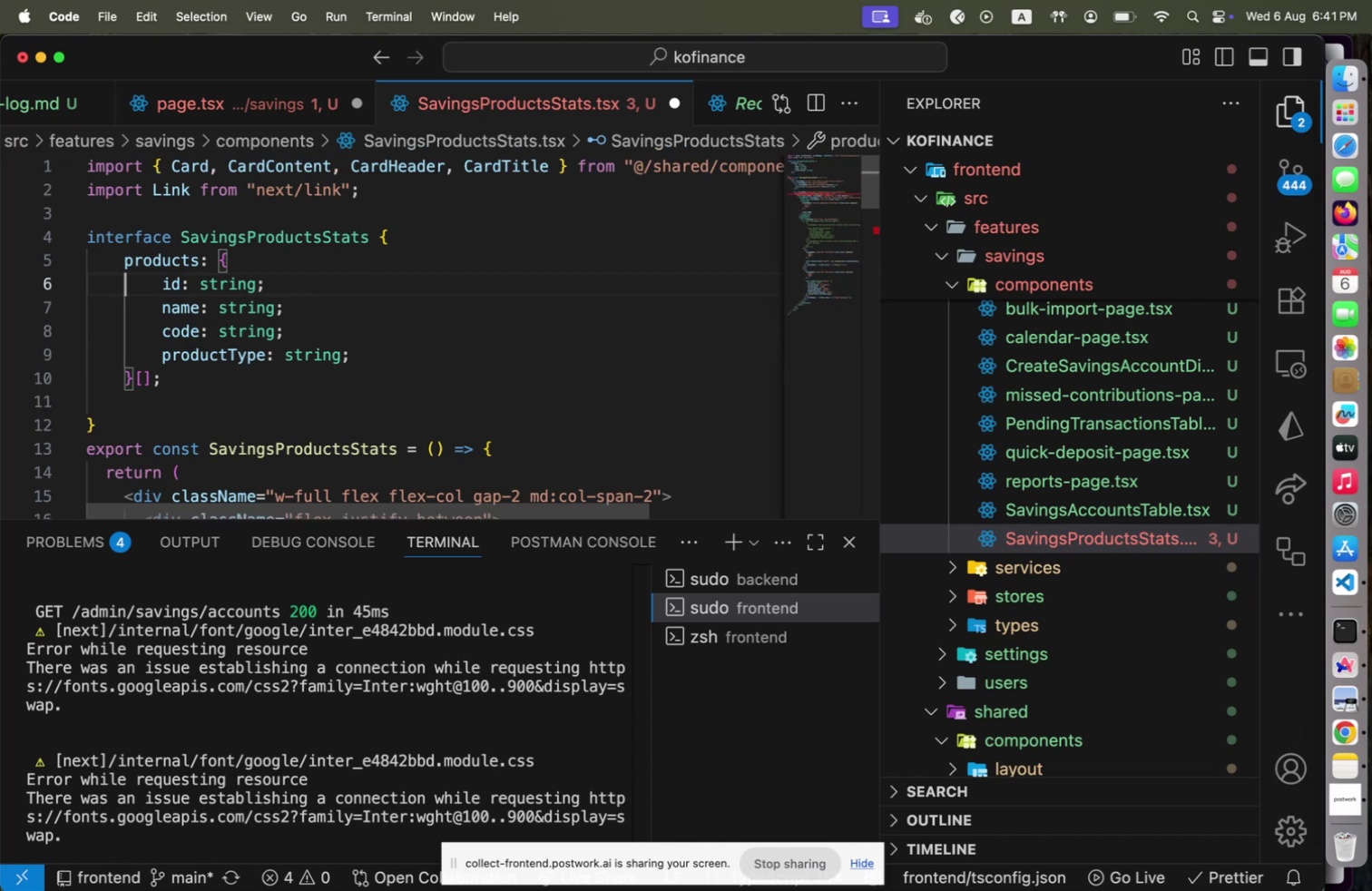 
key(ArrowUp)
 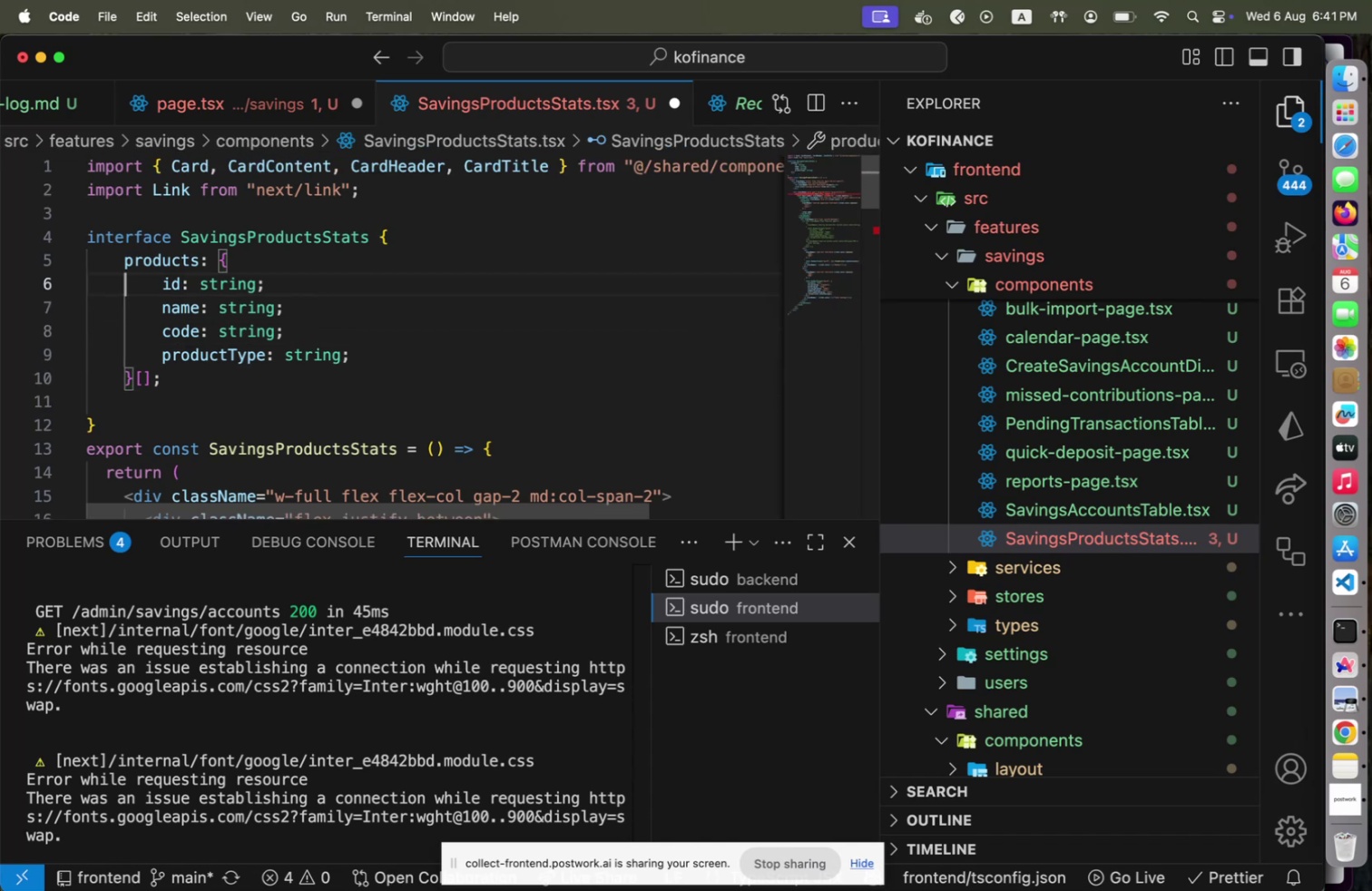 
key(ArrowUp)
 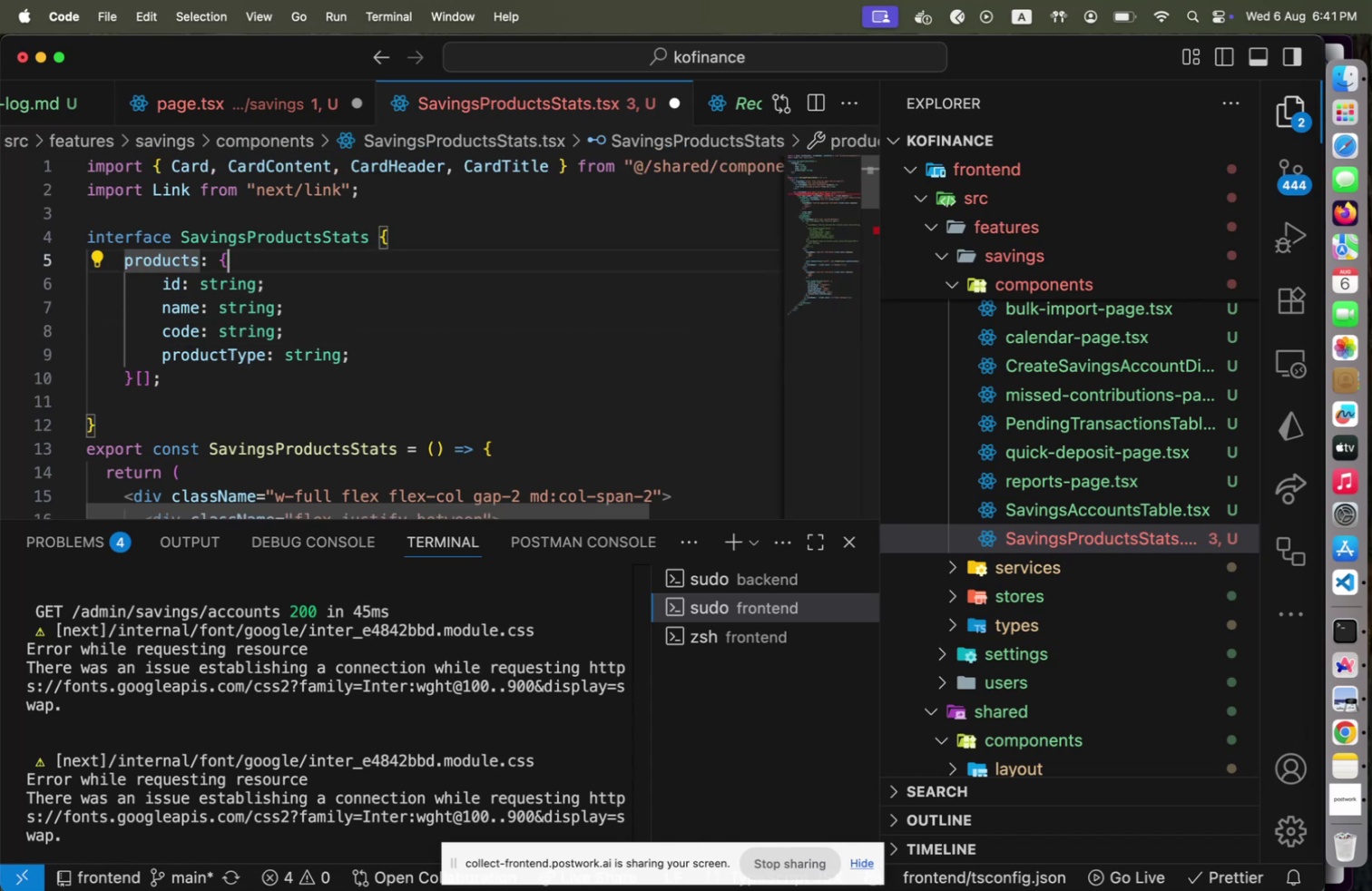 
key(End)
 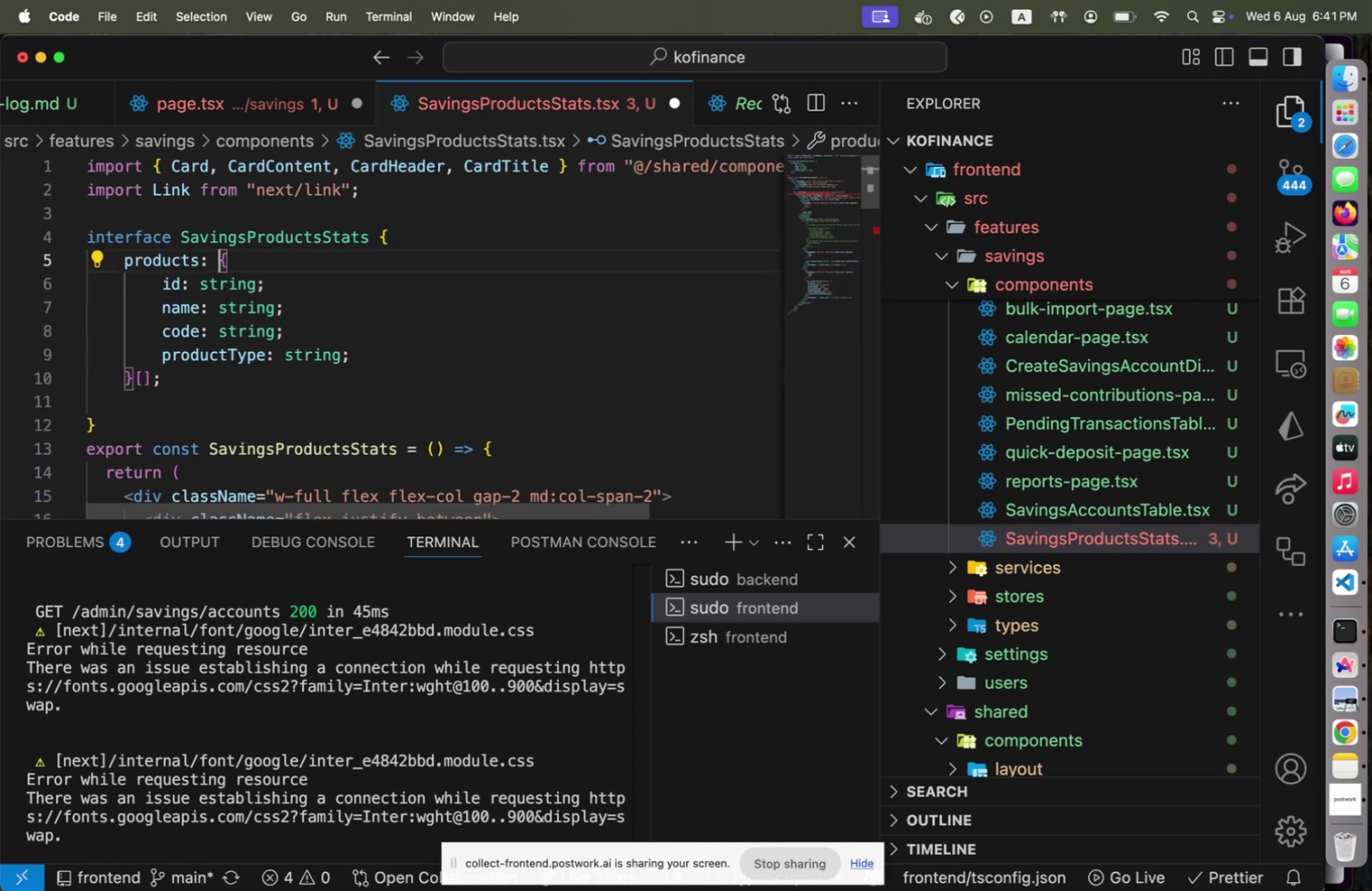 
key(ArrowLeft)
 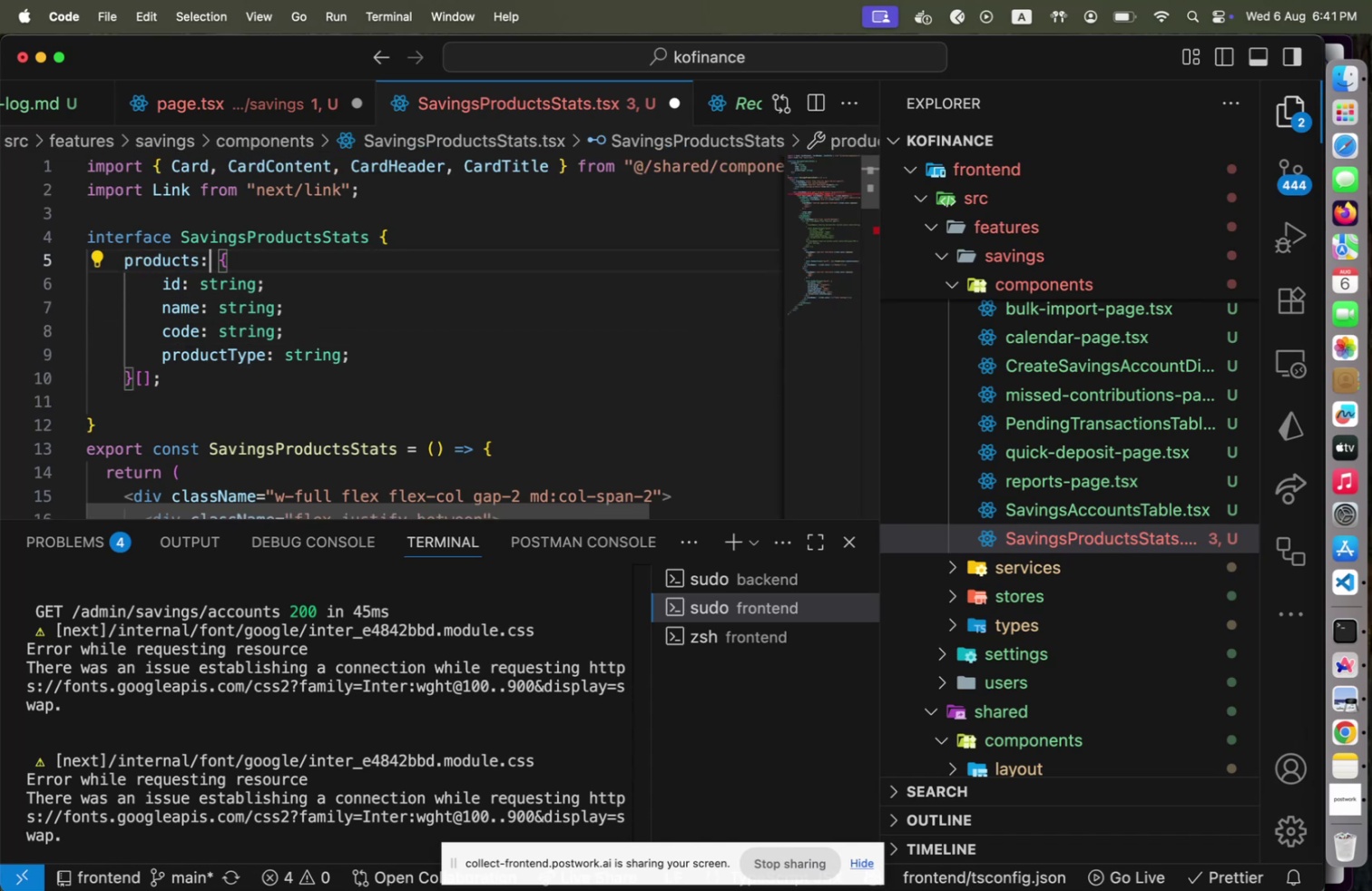 
key(ArrowLeft)
 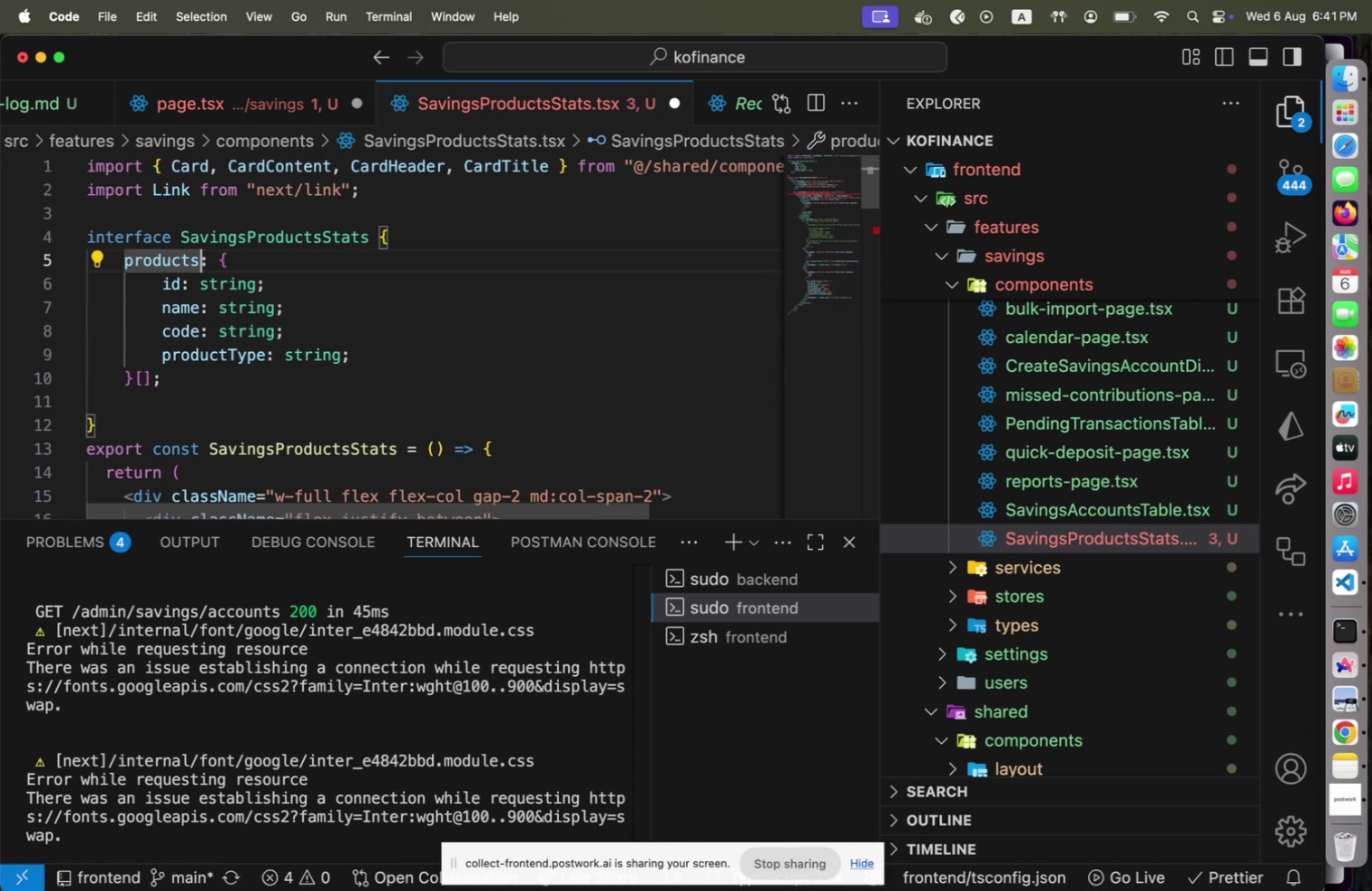 
key(ArrowLeft)
 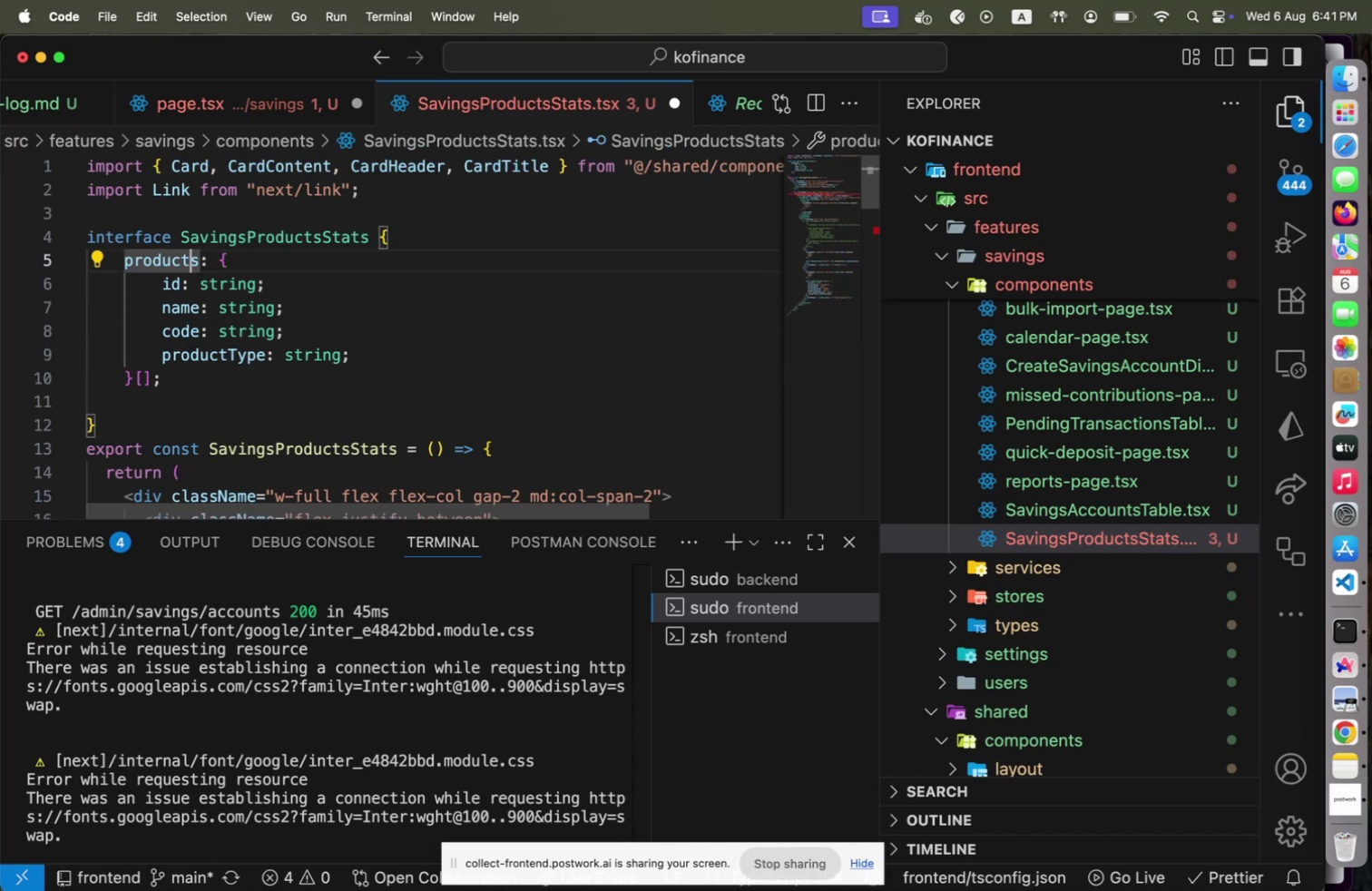 
key(ArrowLeft)
 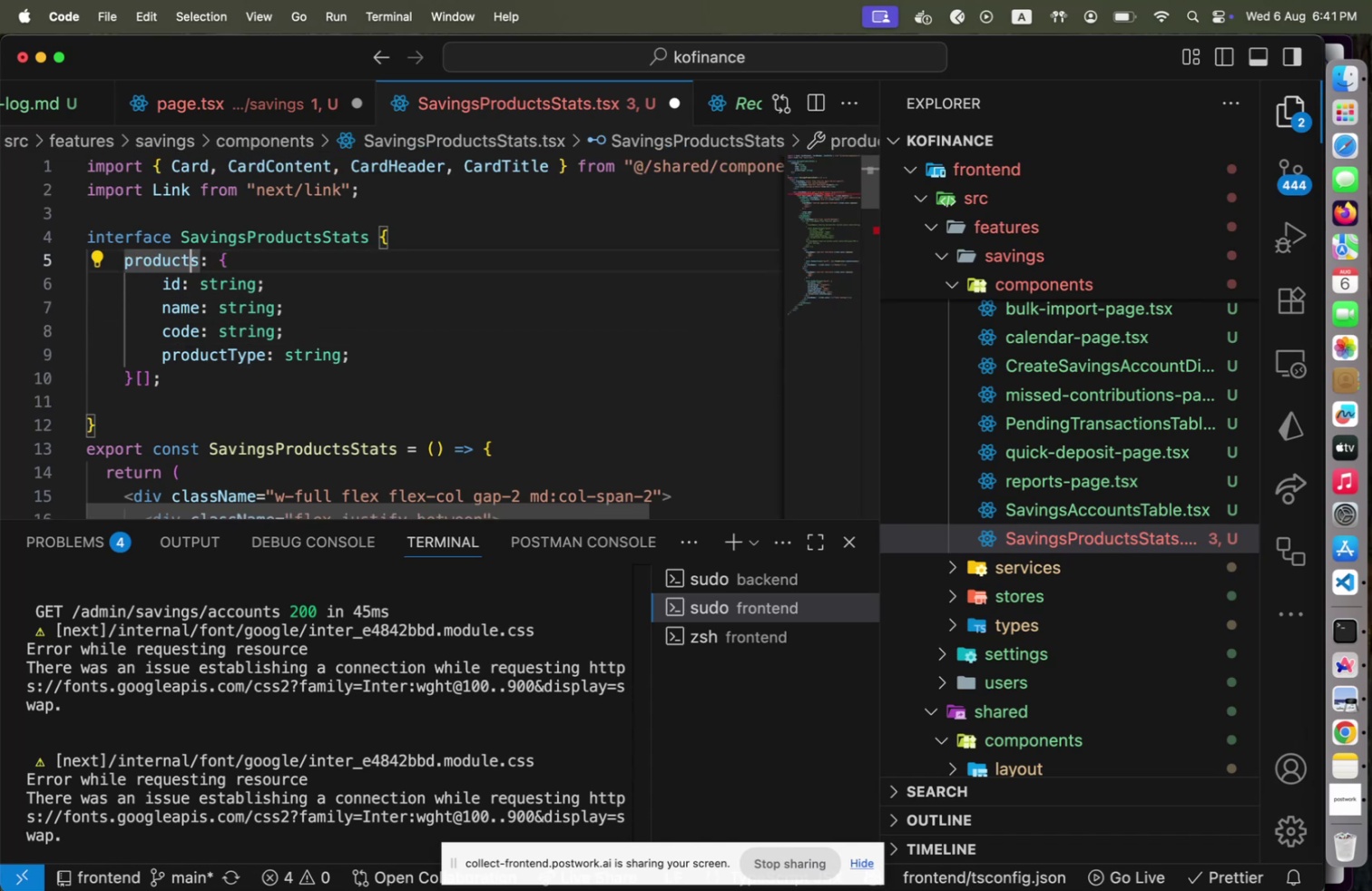 
hold_key(key=ShiftLeft, duration=0.74)
 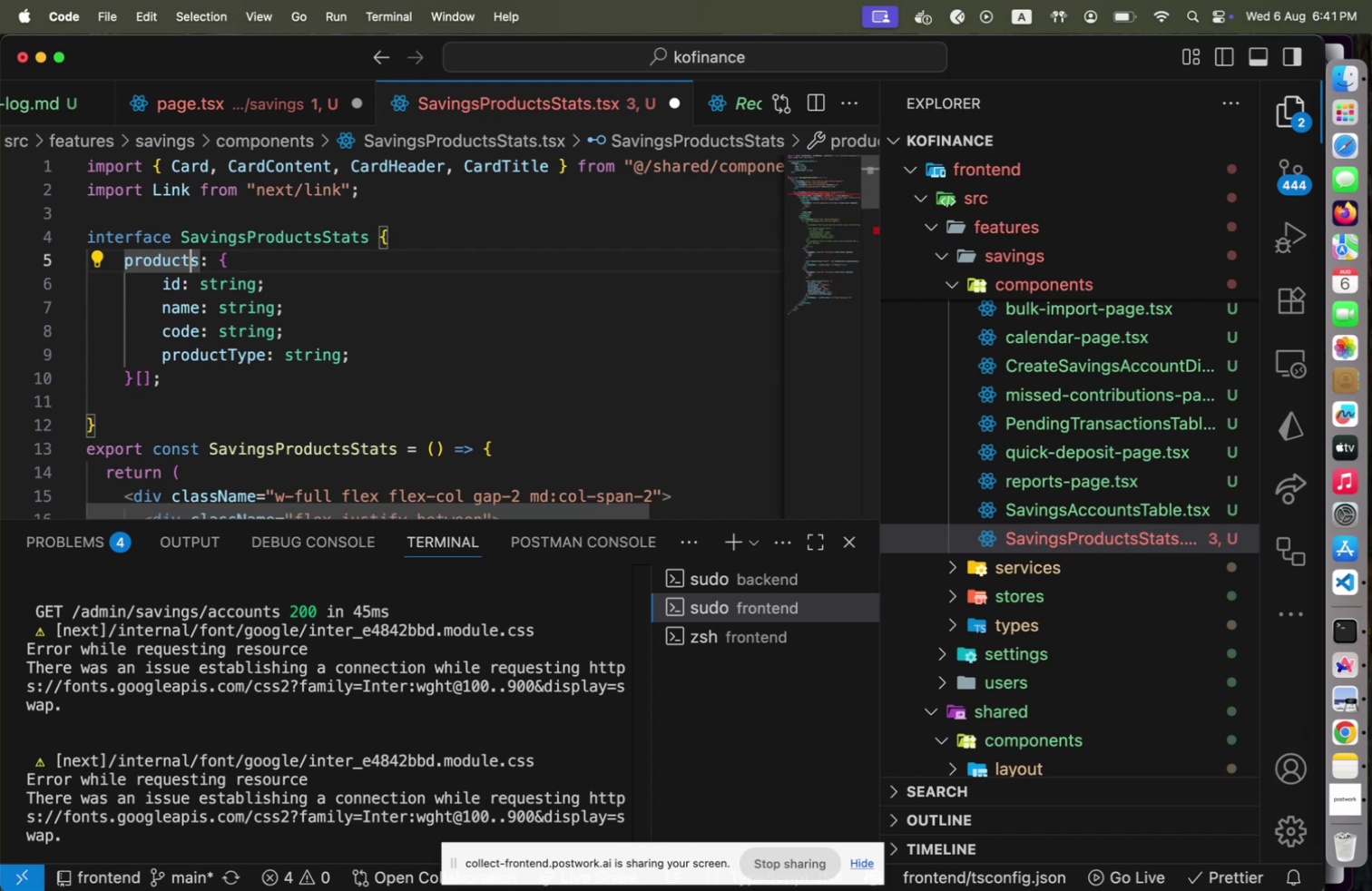 
key(ArrowRight)
 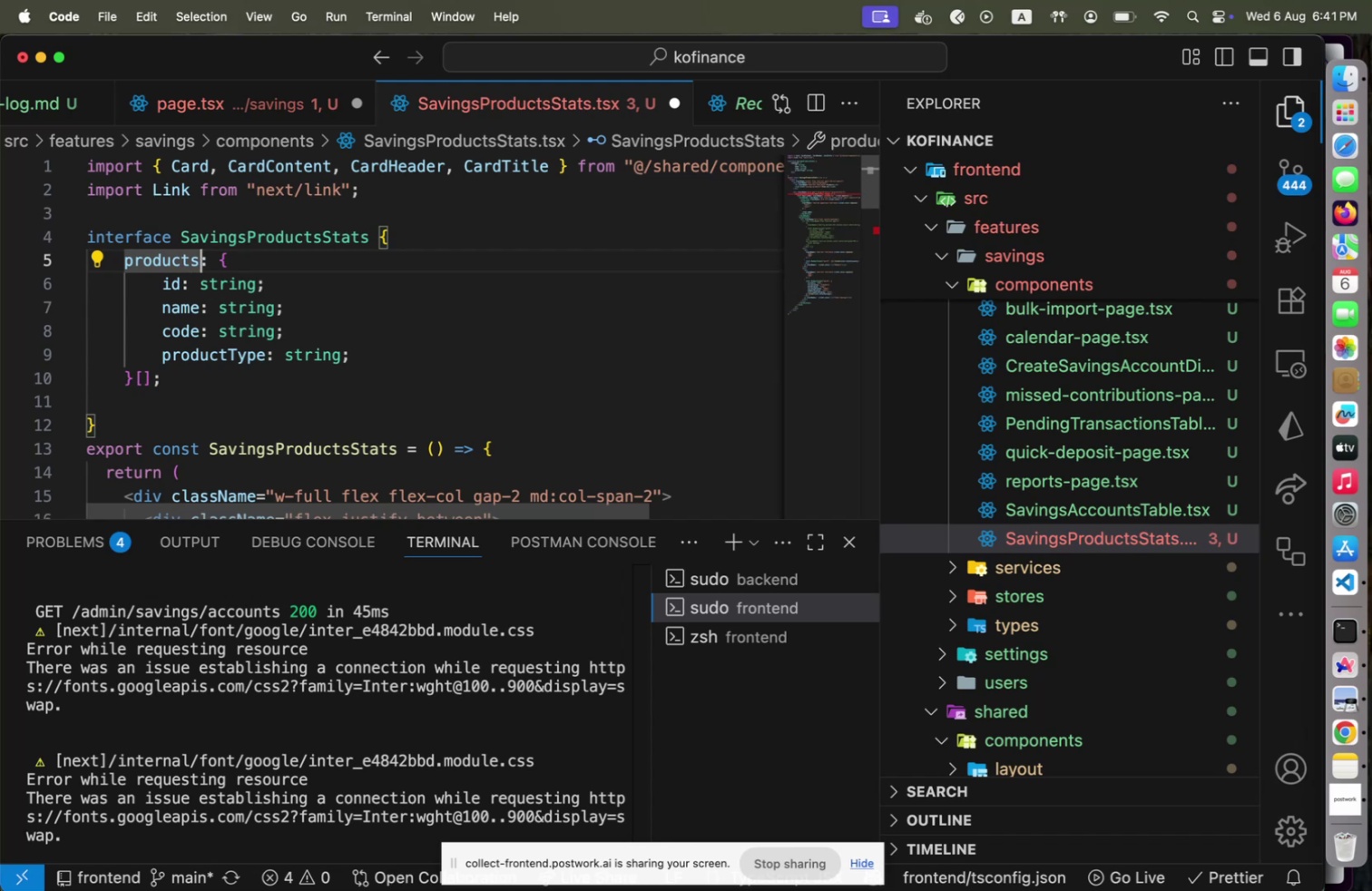 
hold_key(key=ShiftLeft, duration=0.66)
 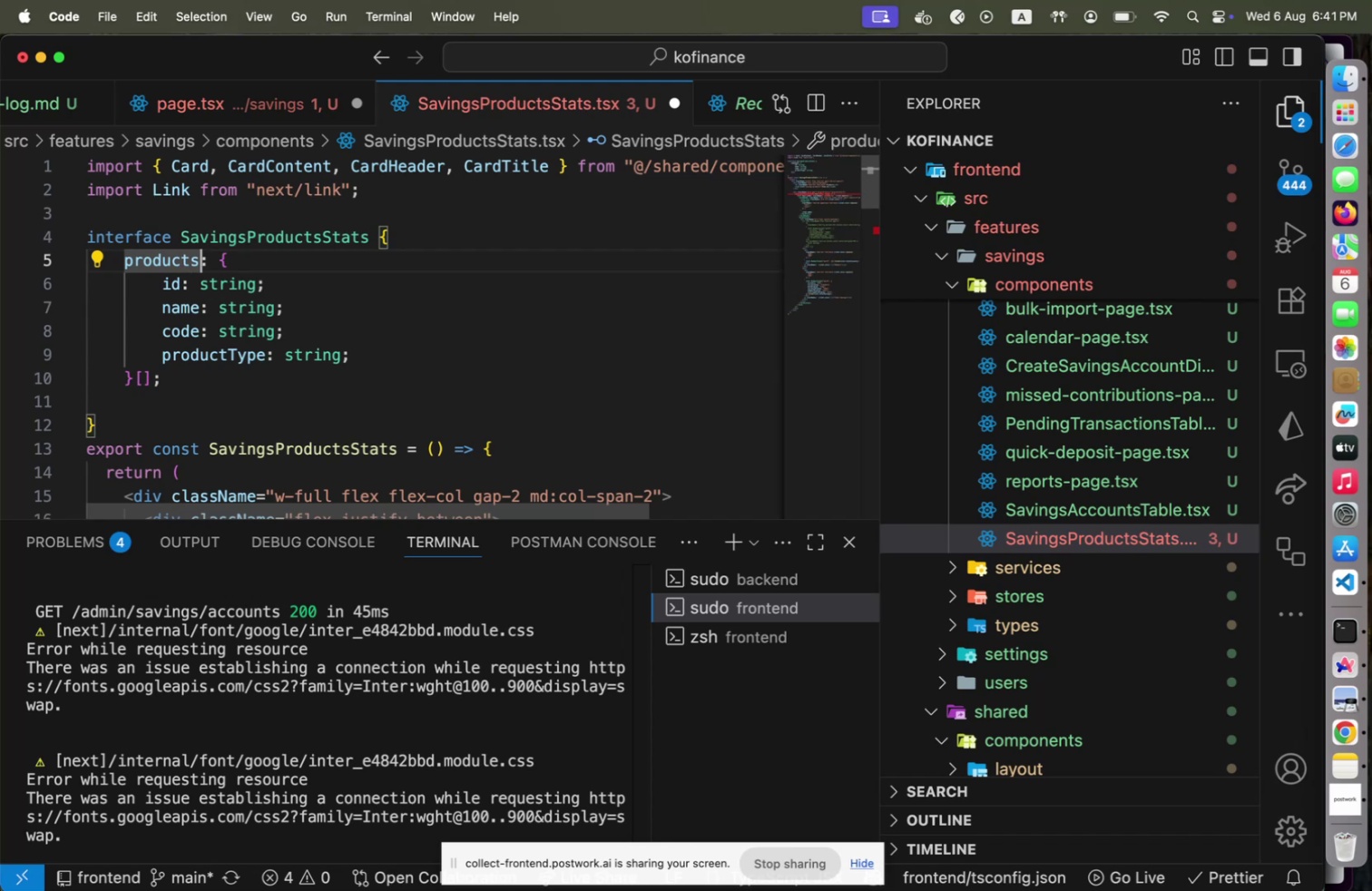 
type([Home]stats)
 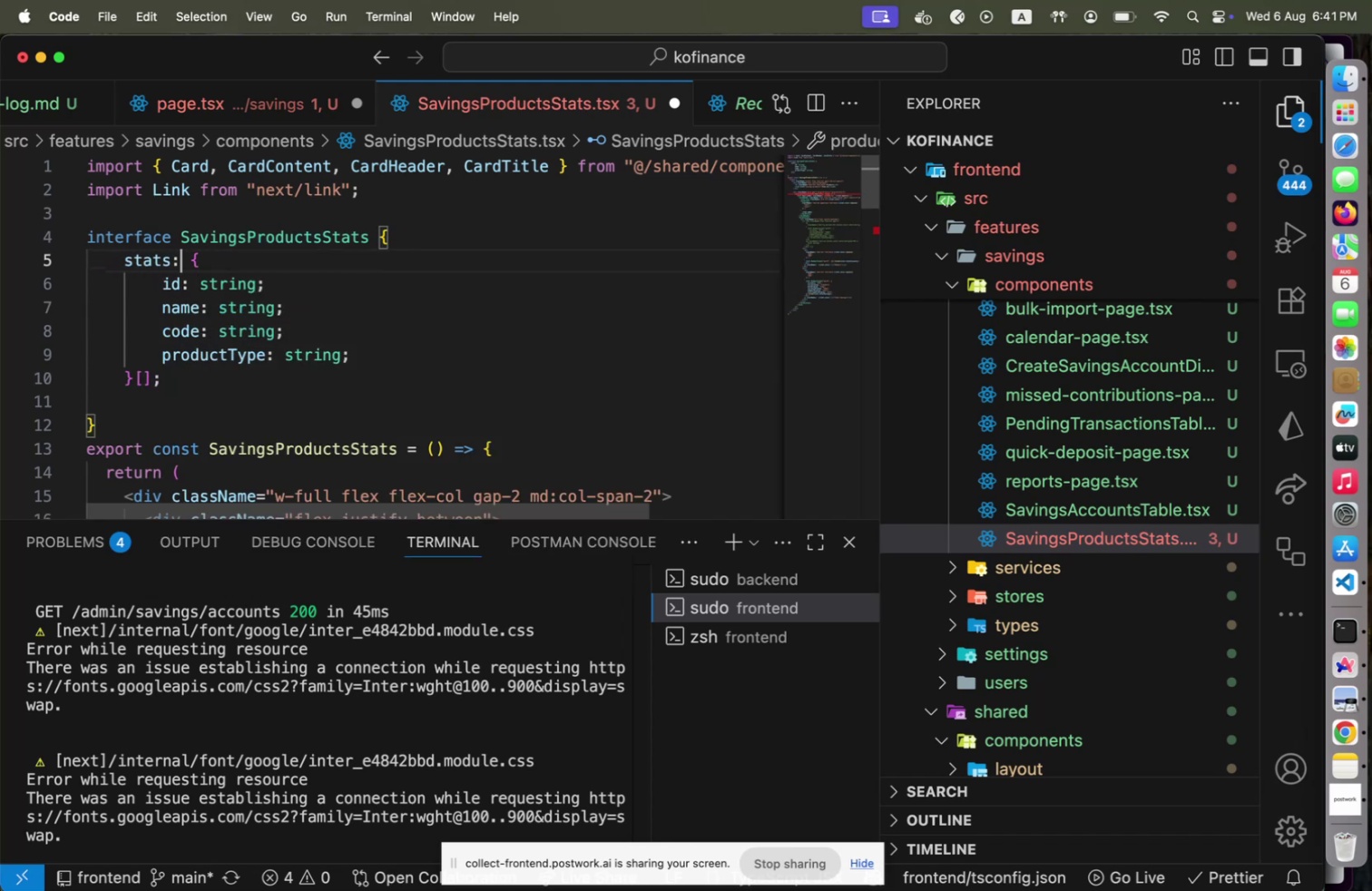 
key(ArrowRight)
 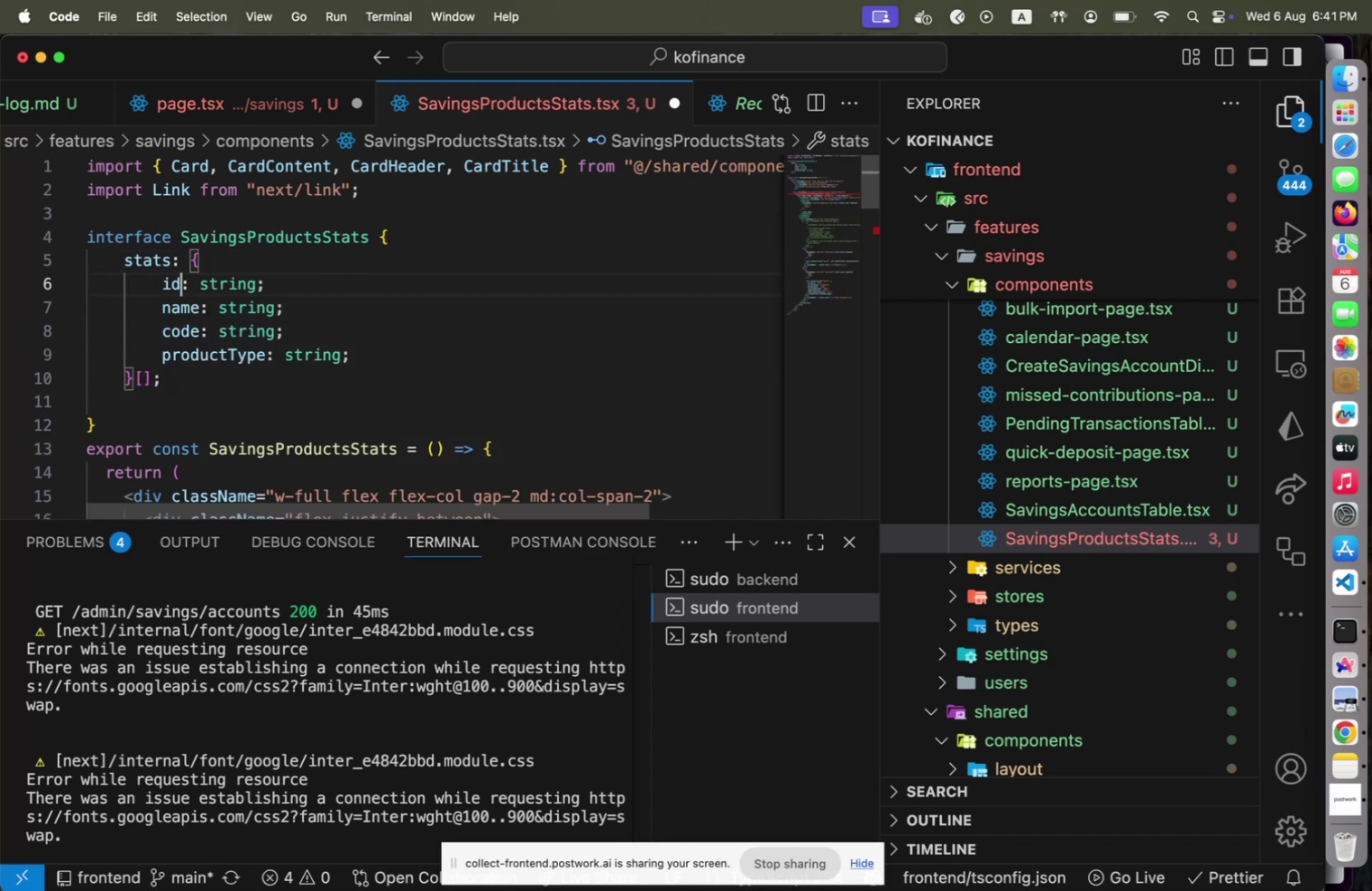 
key(ArrowDown)
 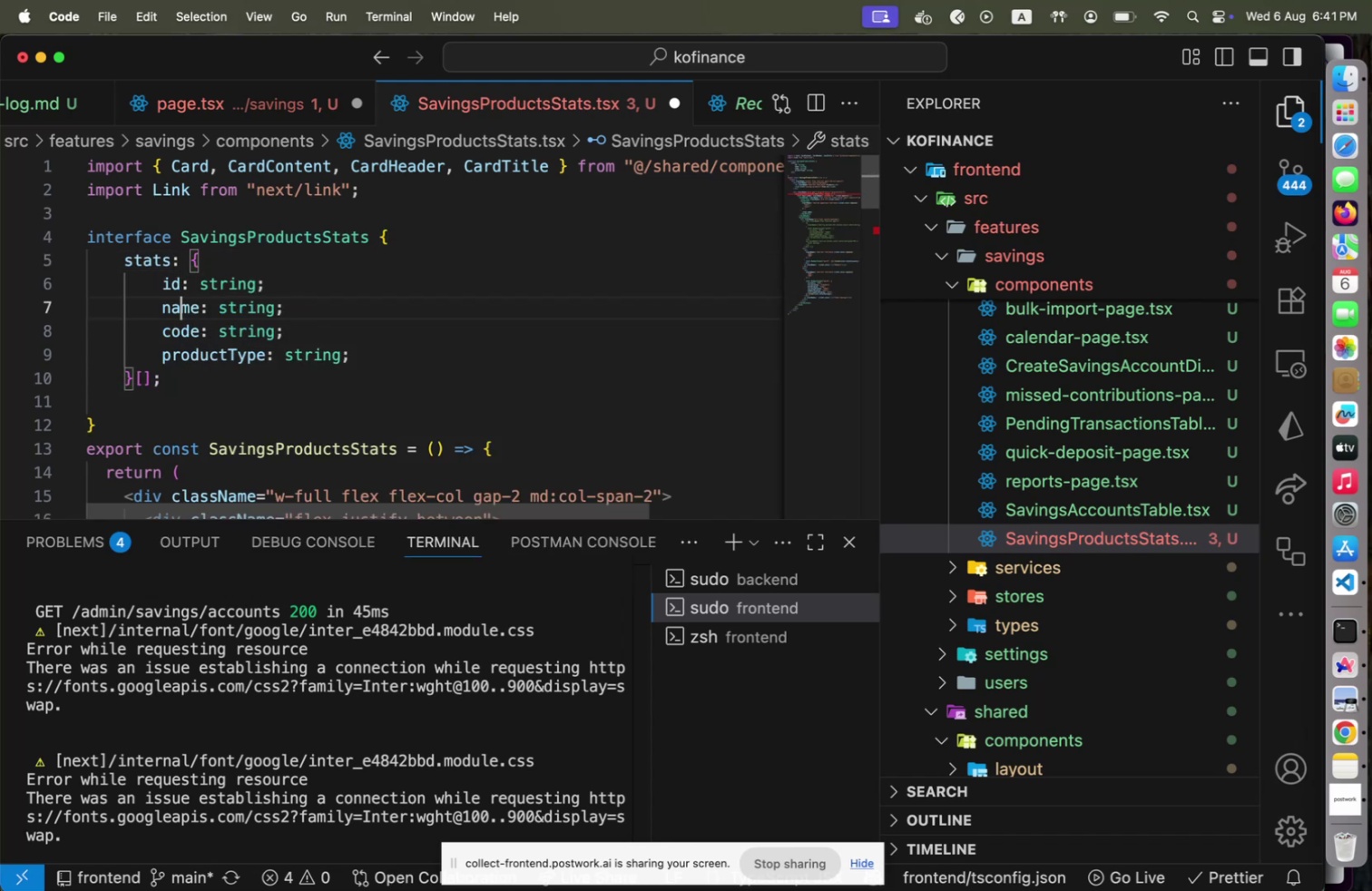 
key(ArrowDown)
 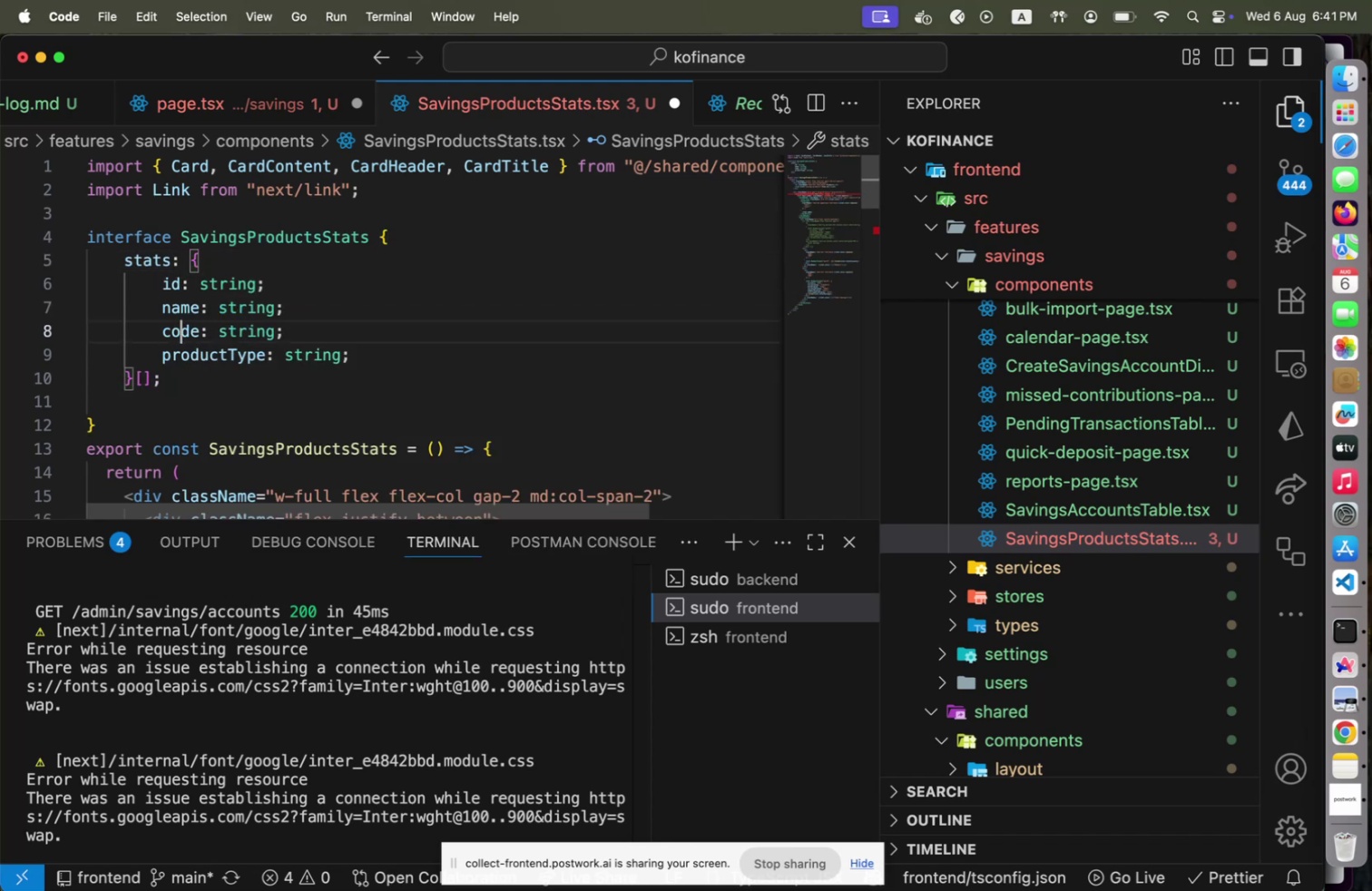 
key(ArrowDown)
 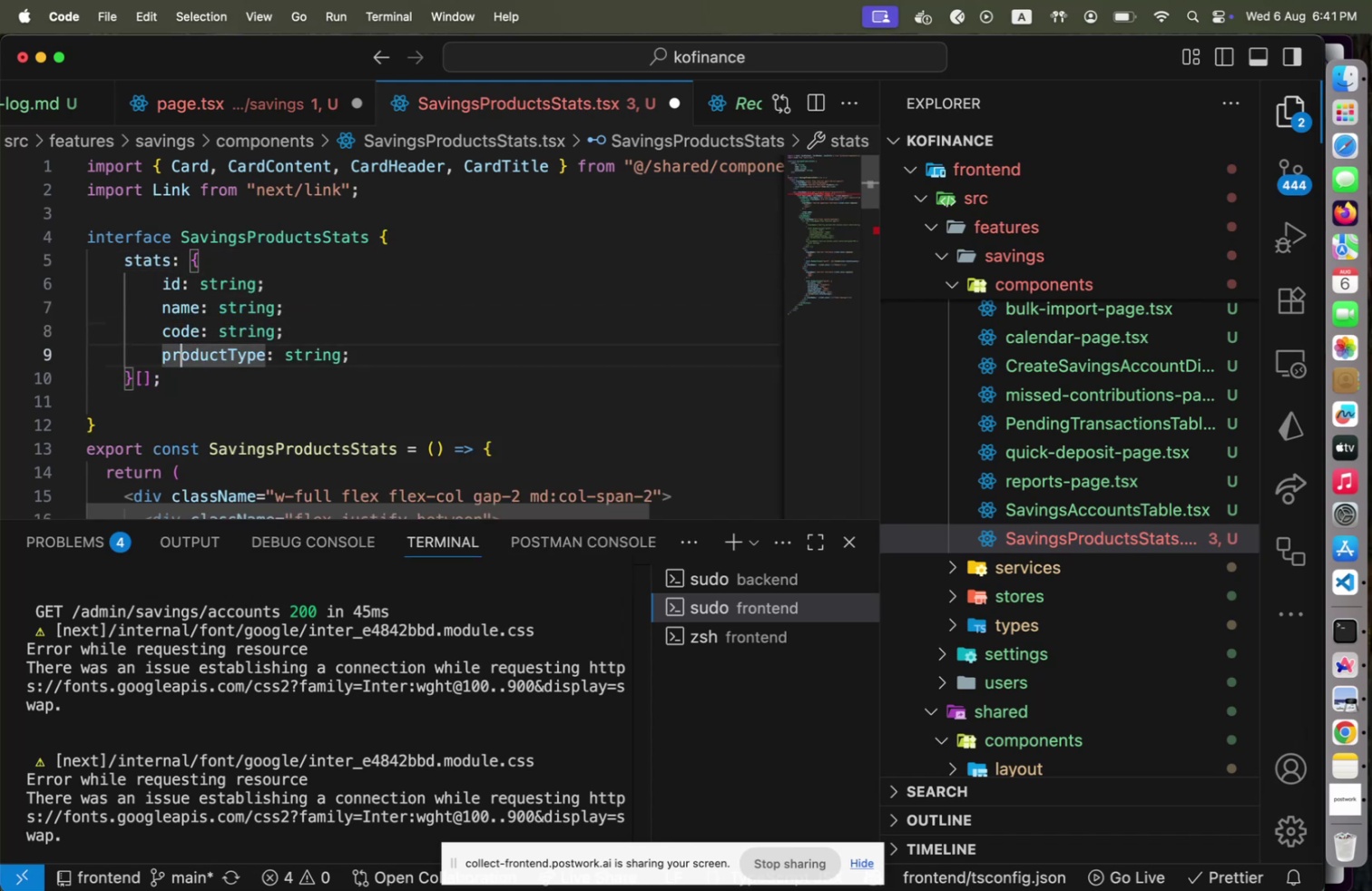 
key(ArrowDown)
 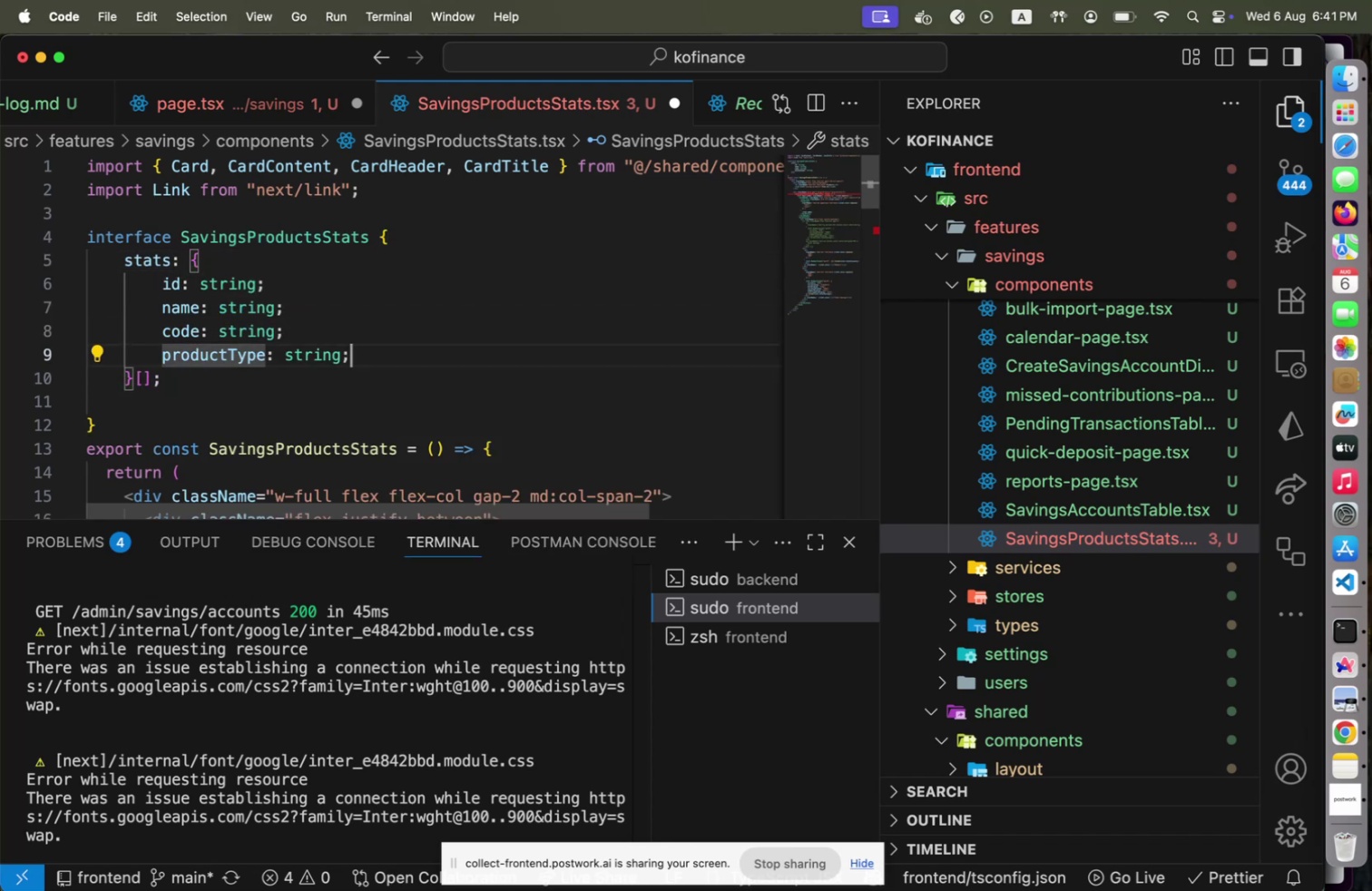 
key(End)
 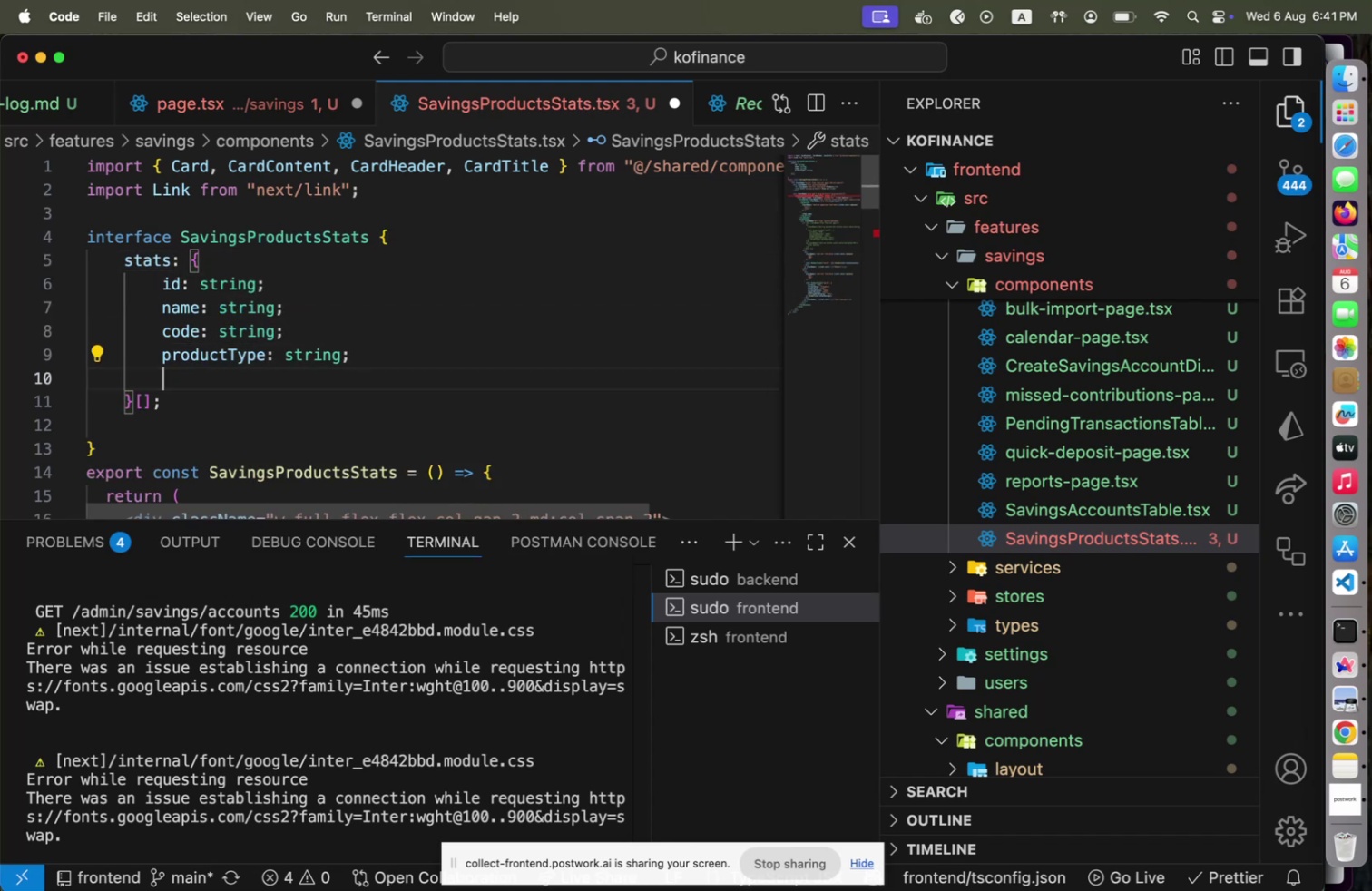 
key(Enter)
 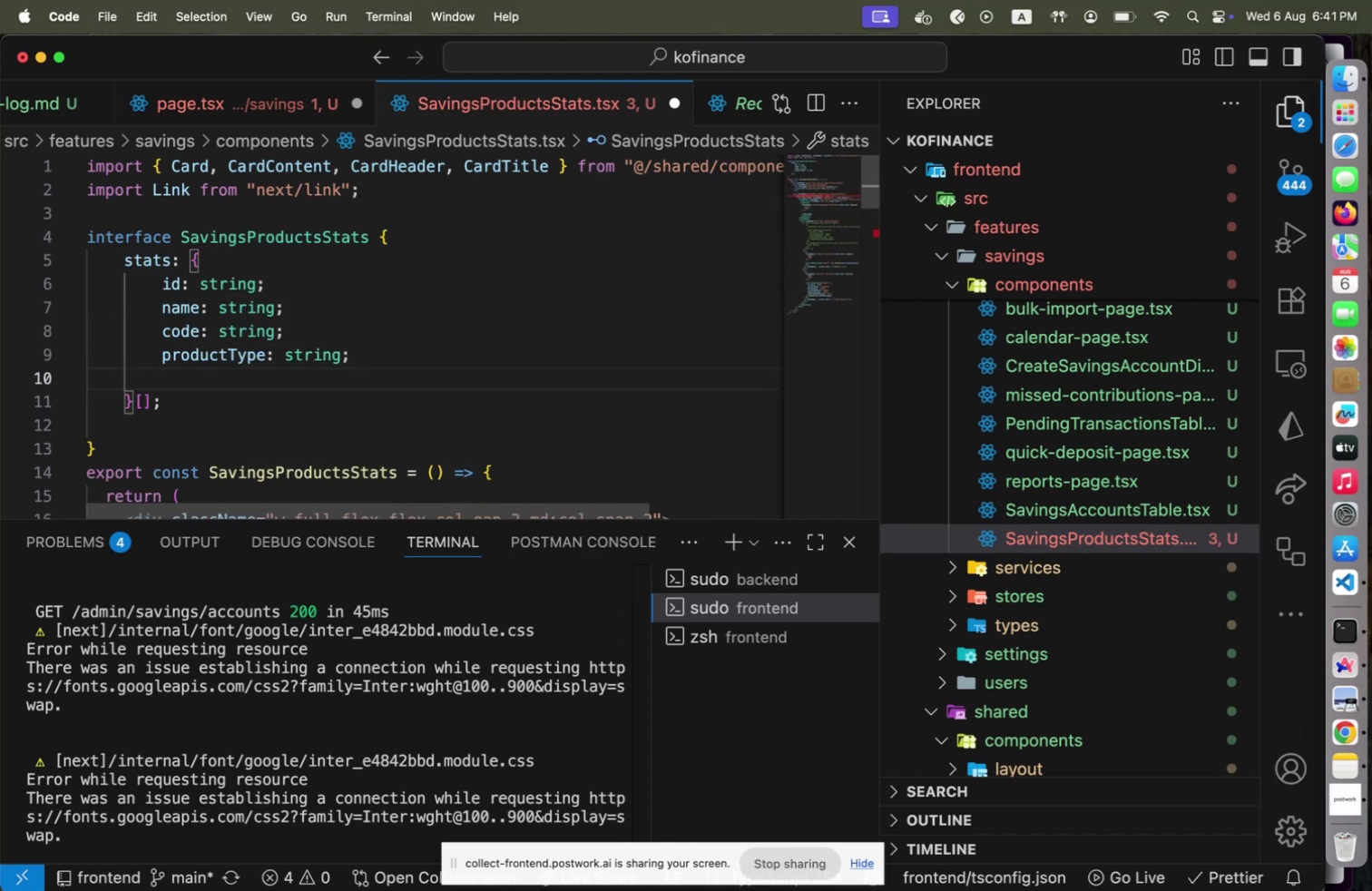 
type(totalAccounts: number;)
 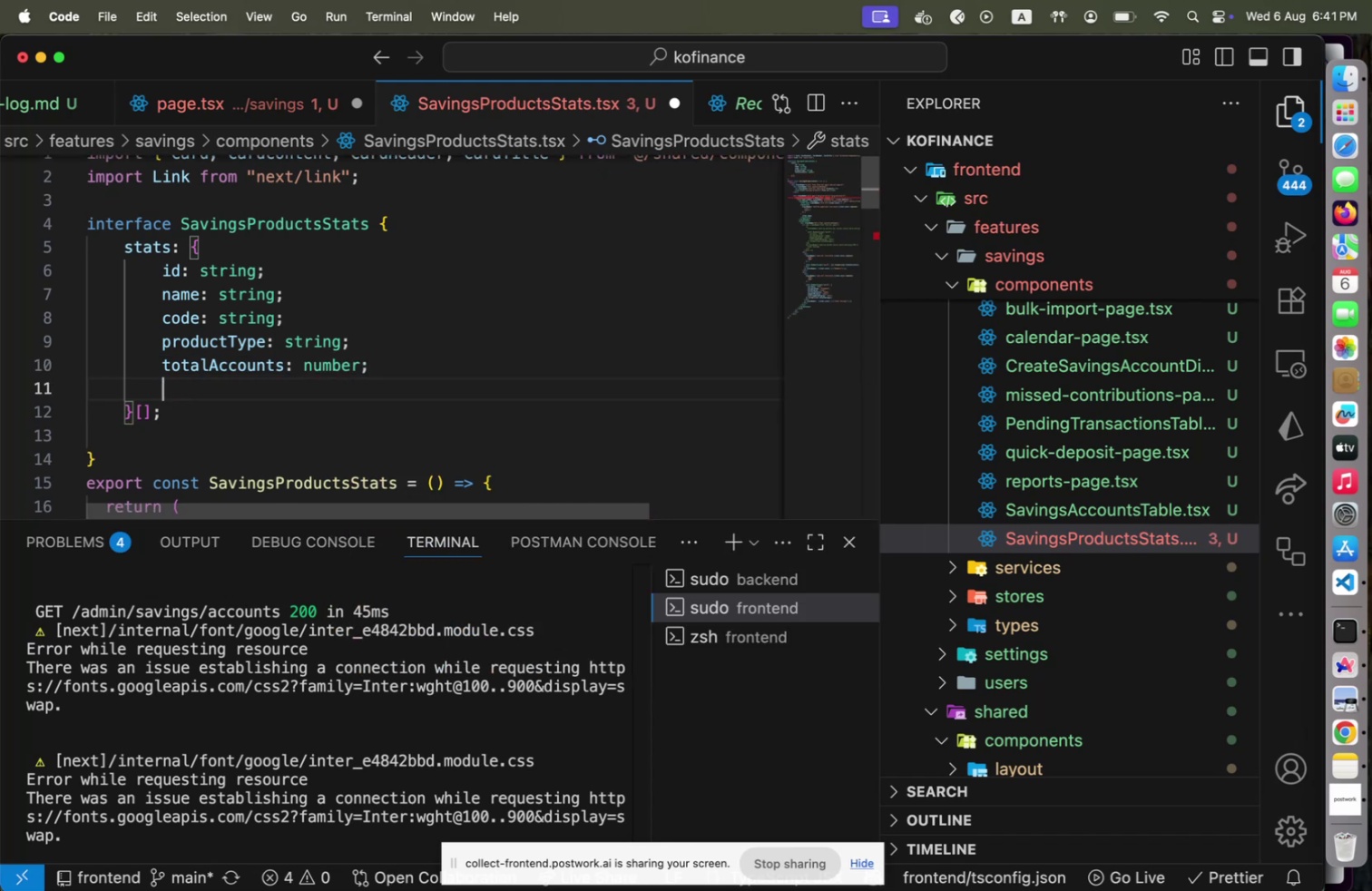 
 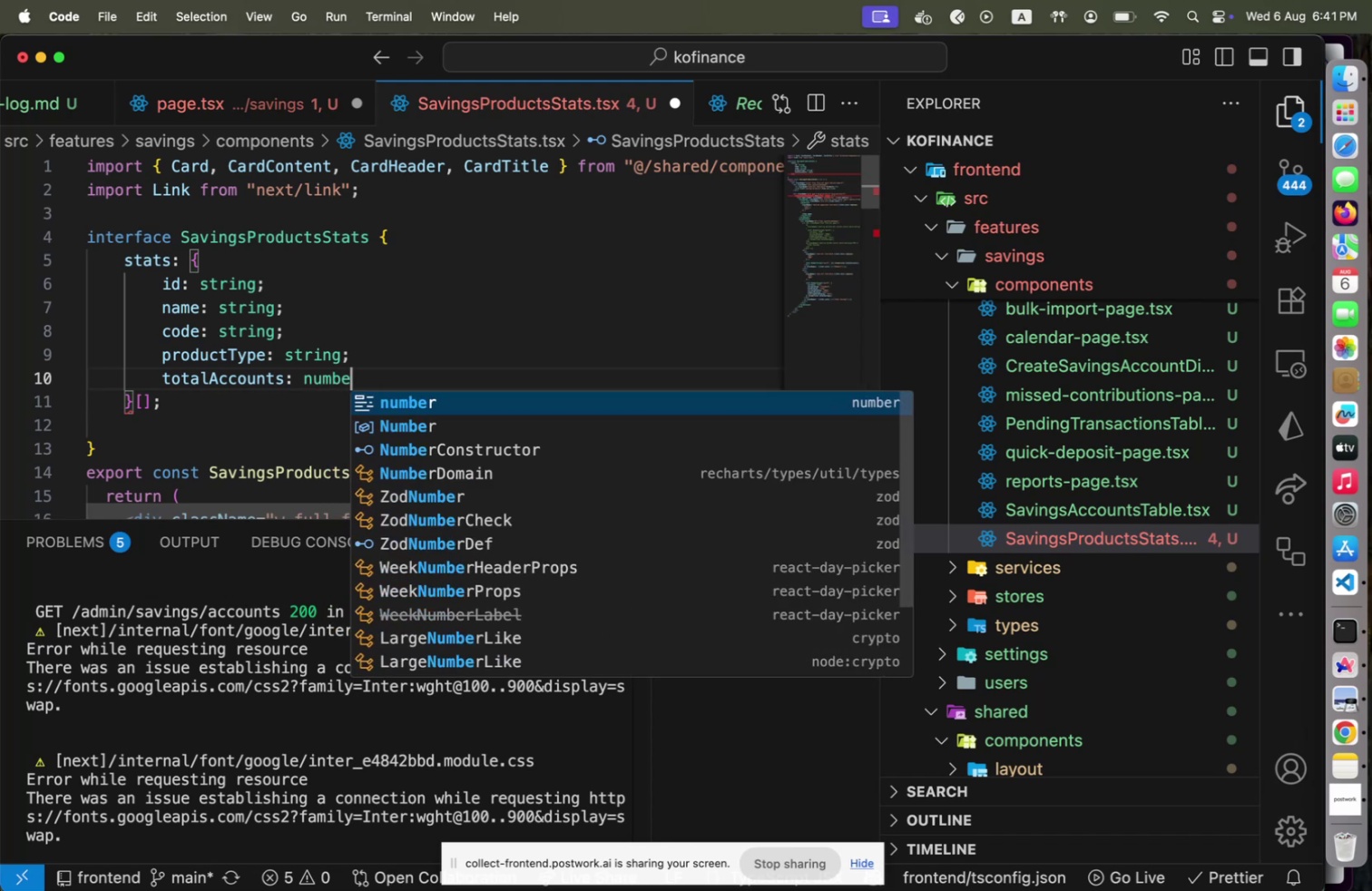 
key(Enter)
 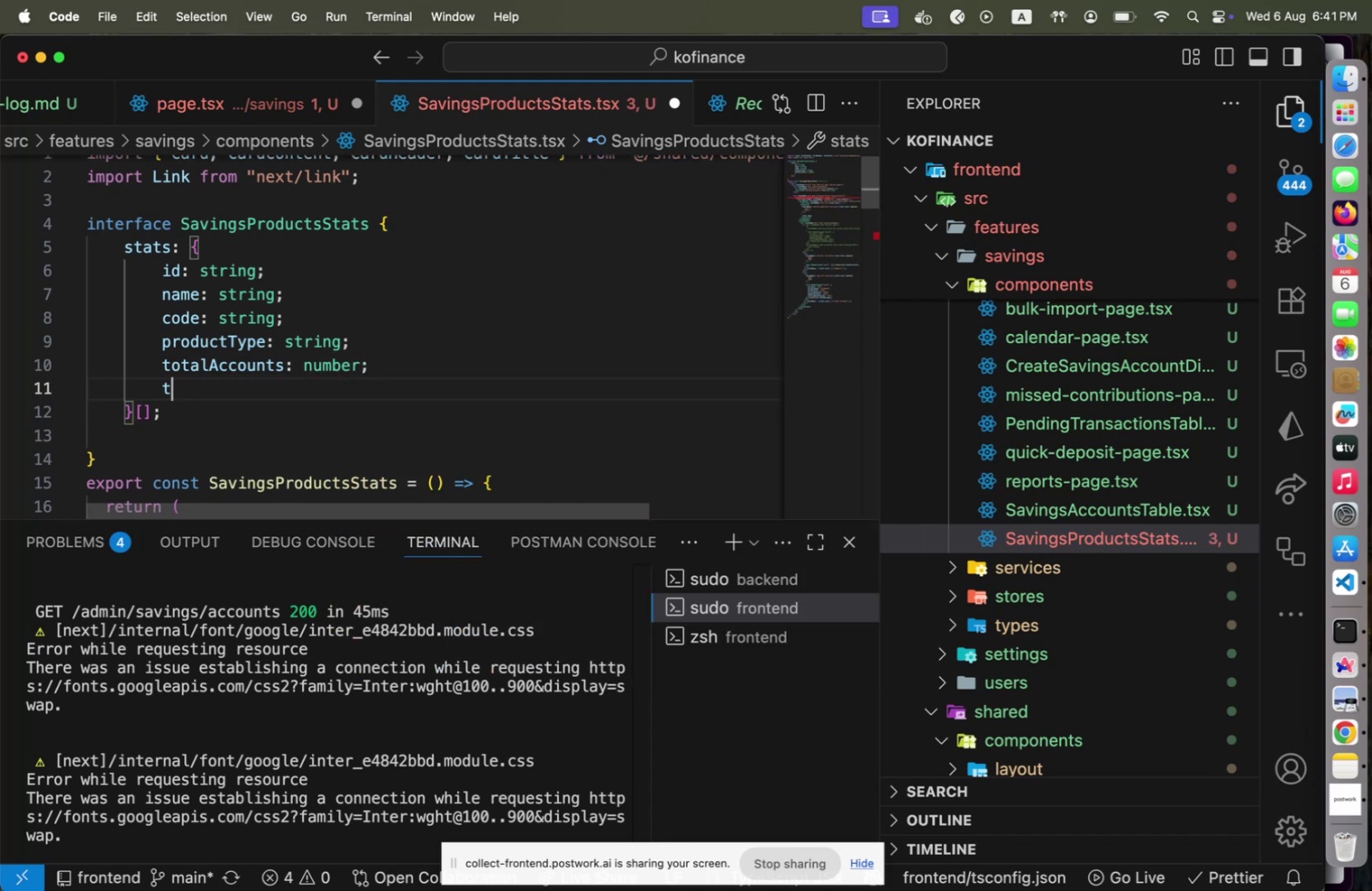 
type(totalSavings: number;)
 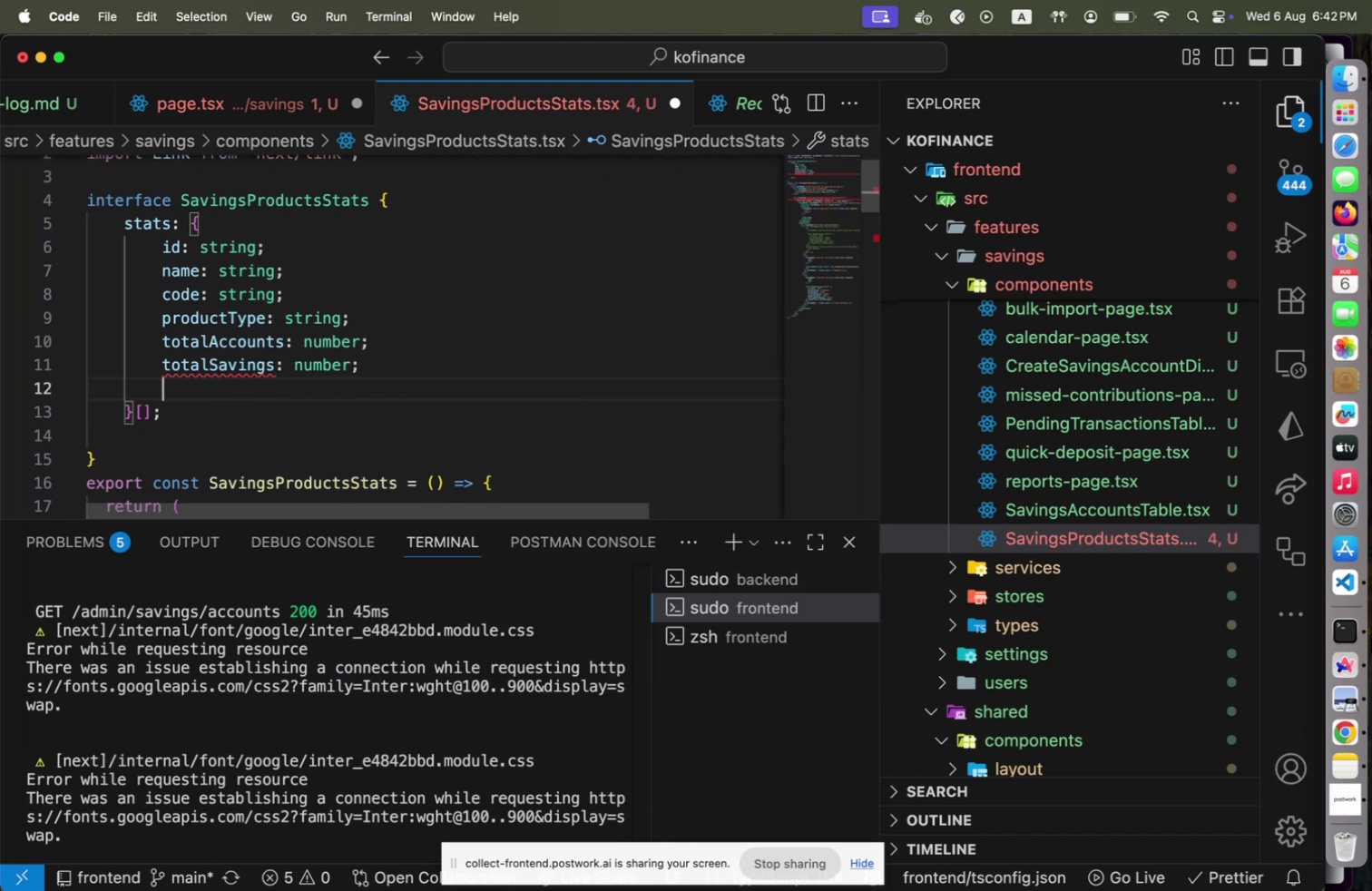 
key(Enter)
 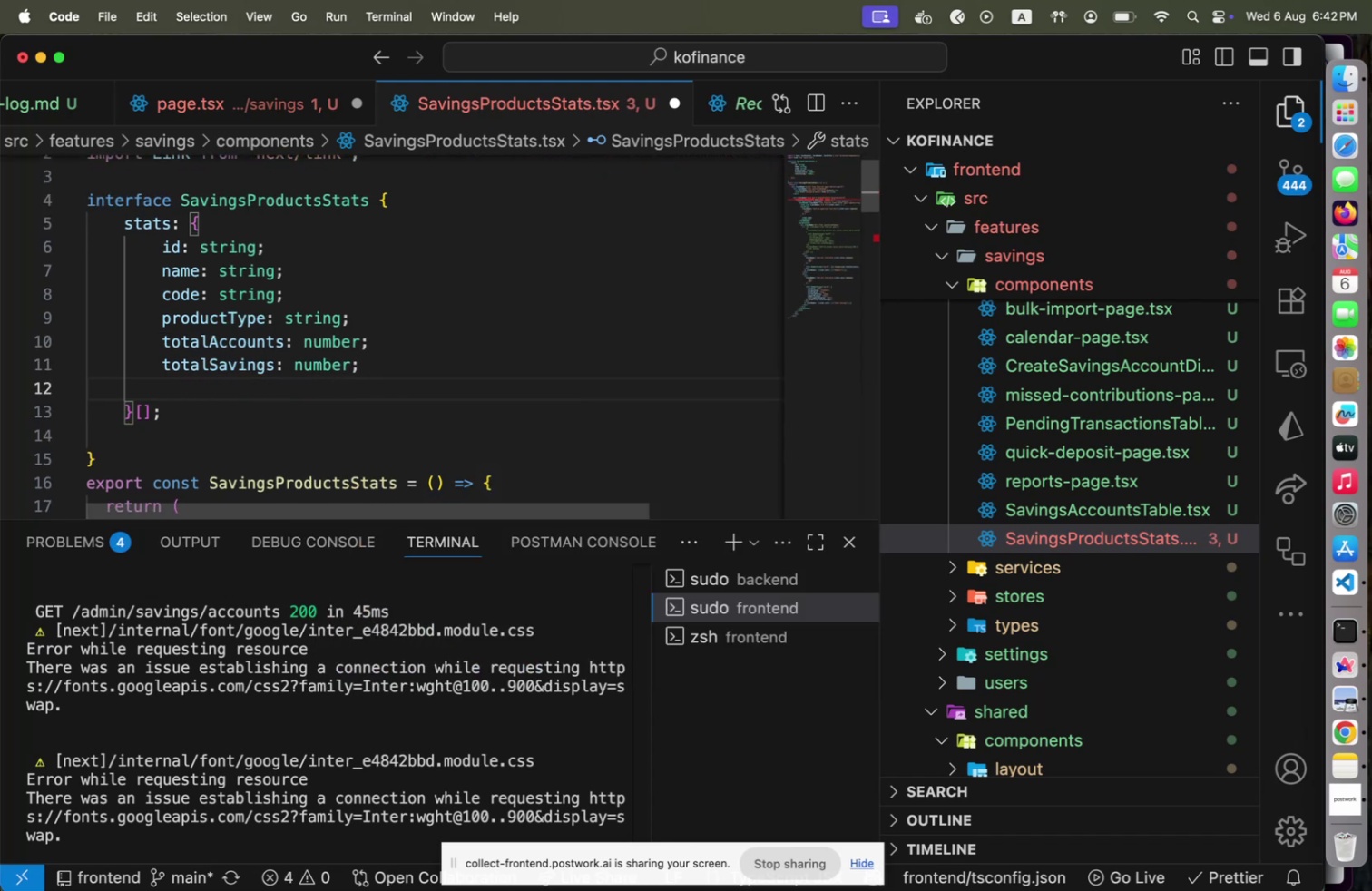 
type(growth)
 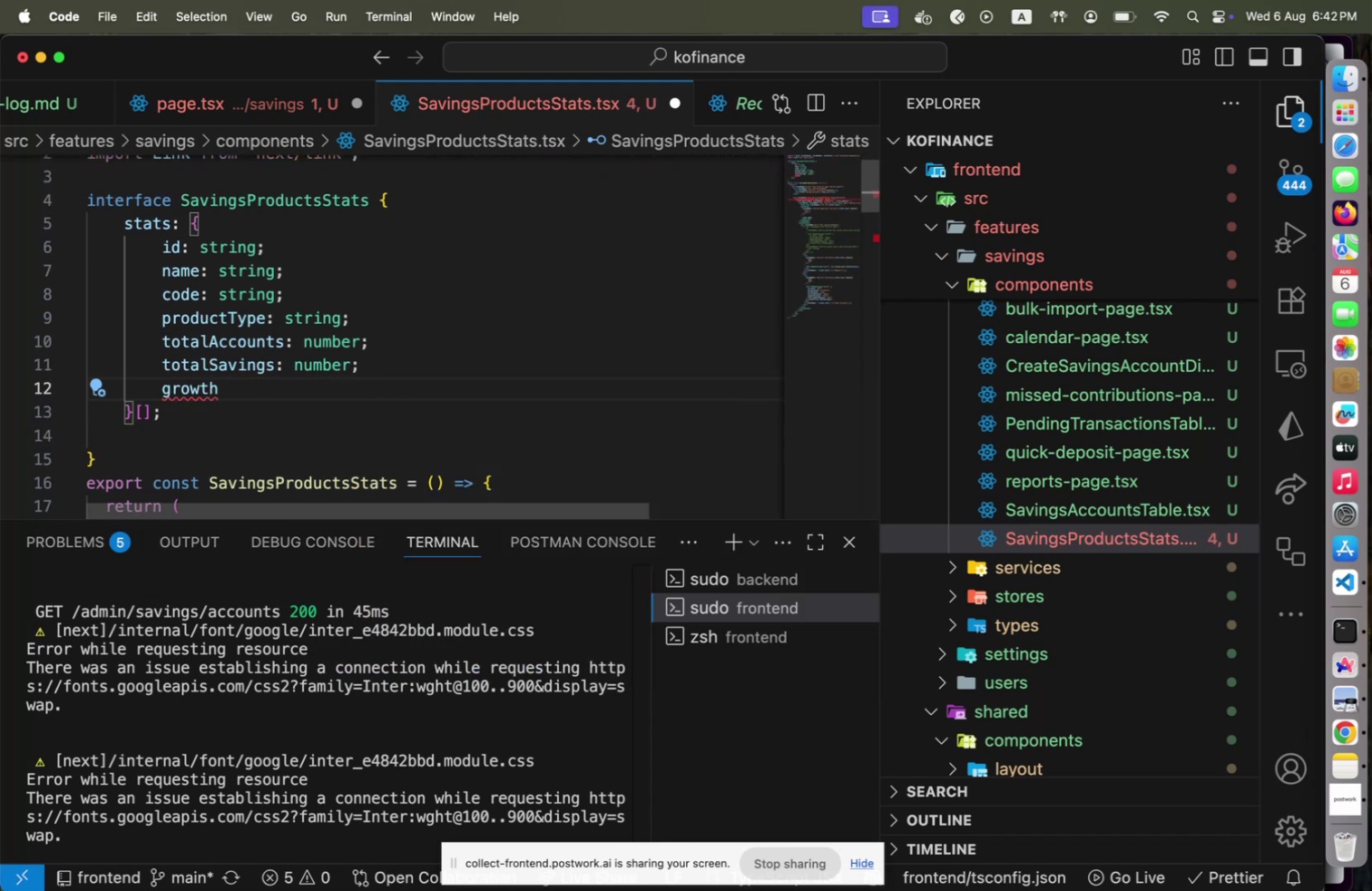 
key(ArrowLeft)
 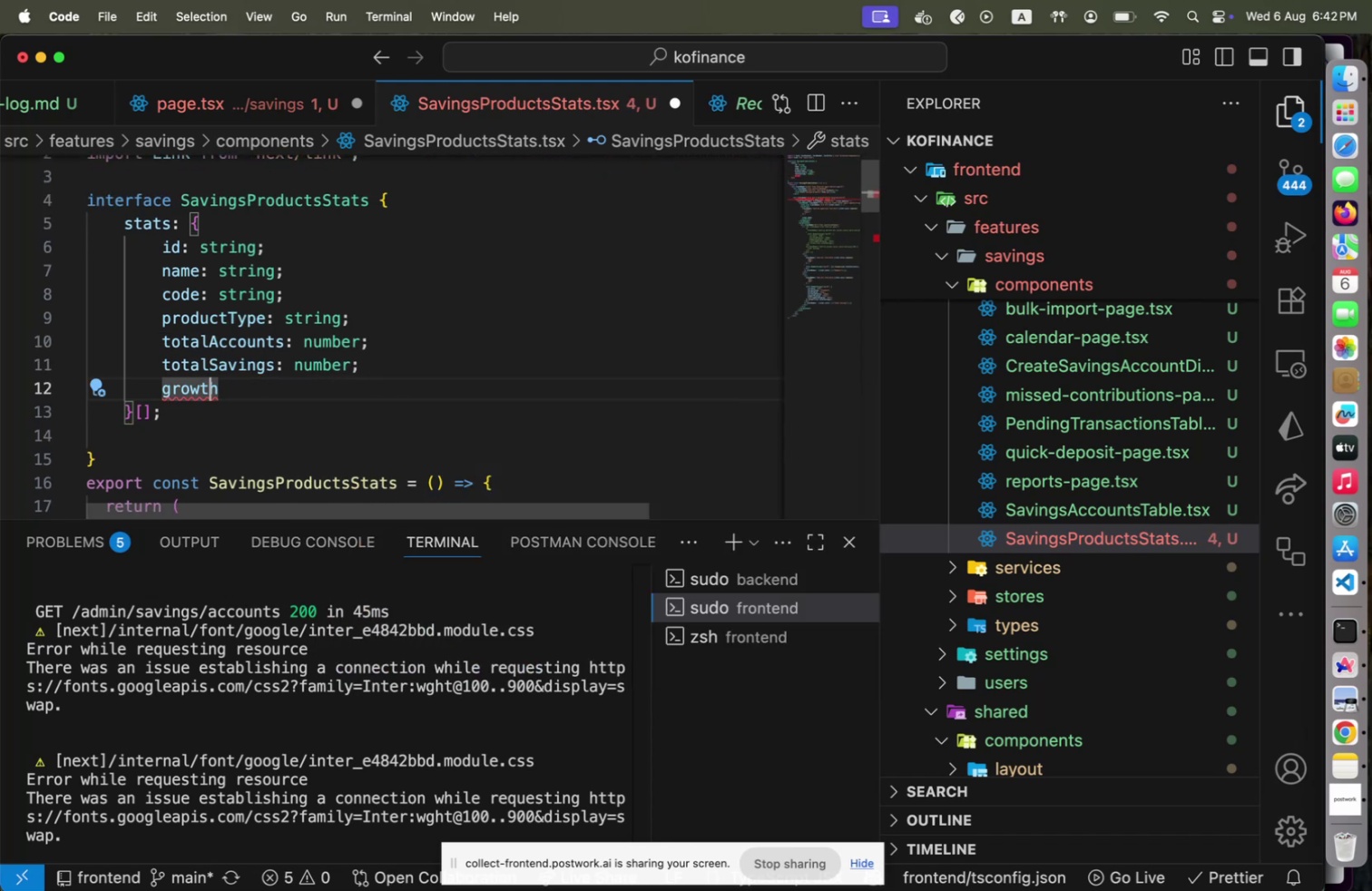 
hold_key(key=Fn, duration=1.27)
 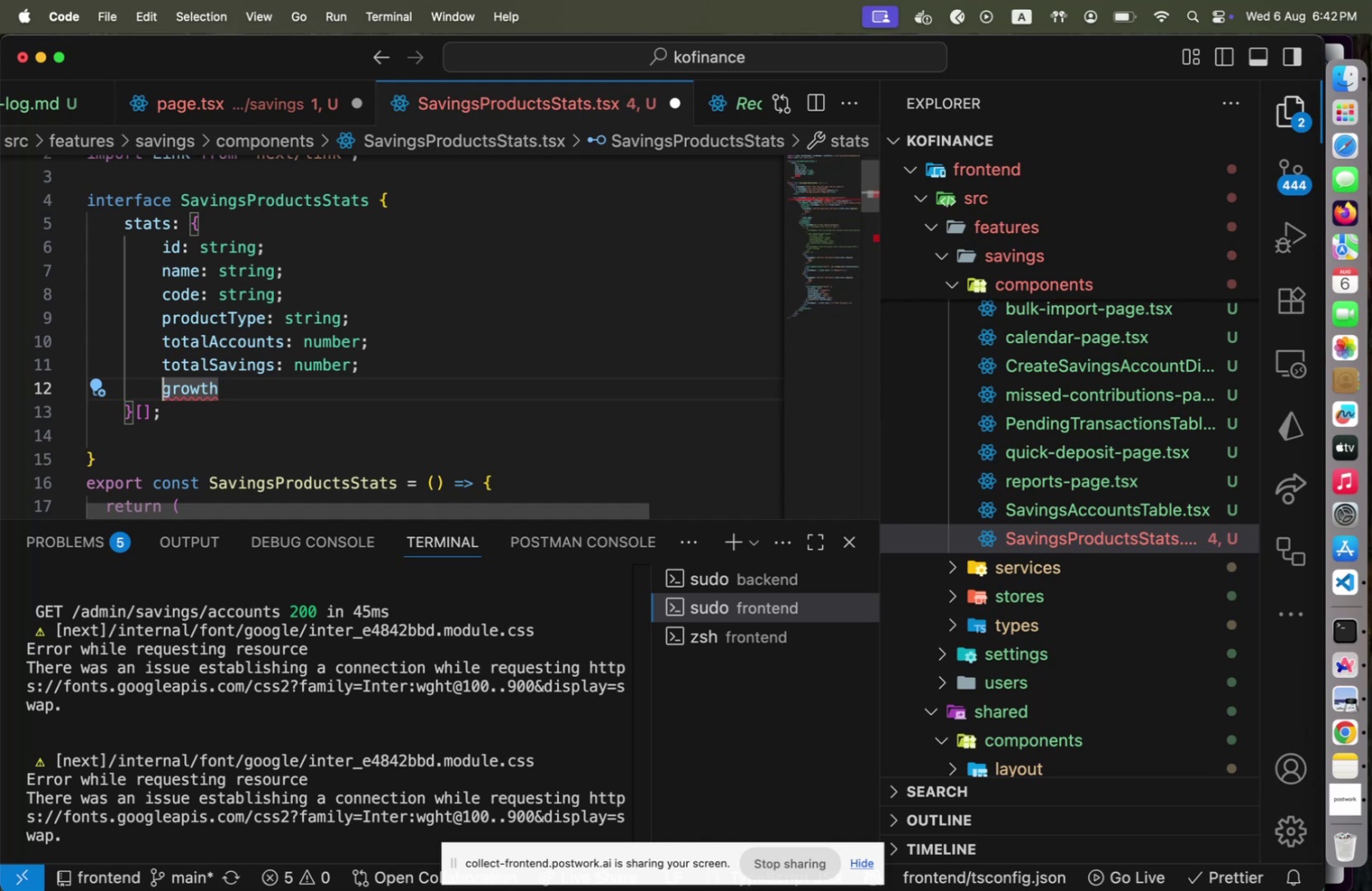 
key(ArrowLeft)
 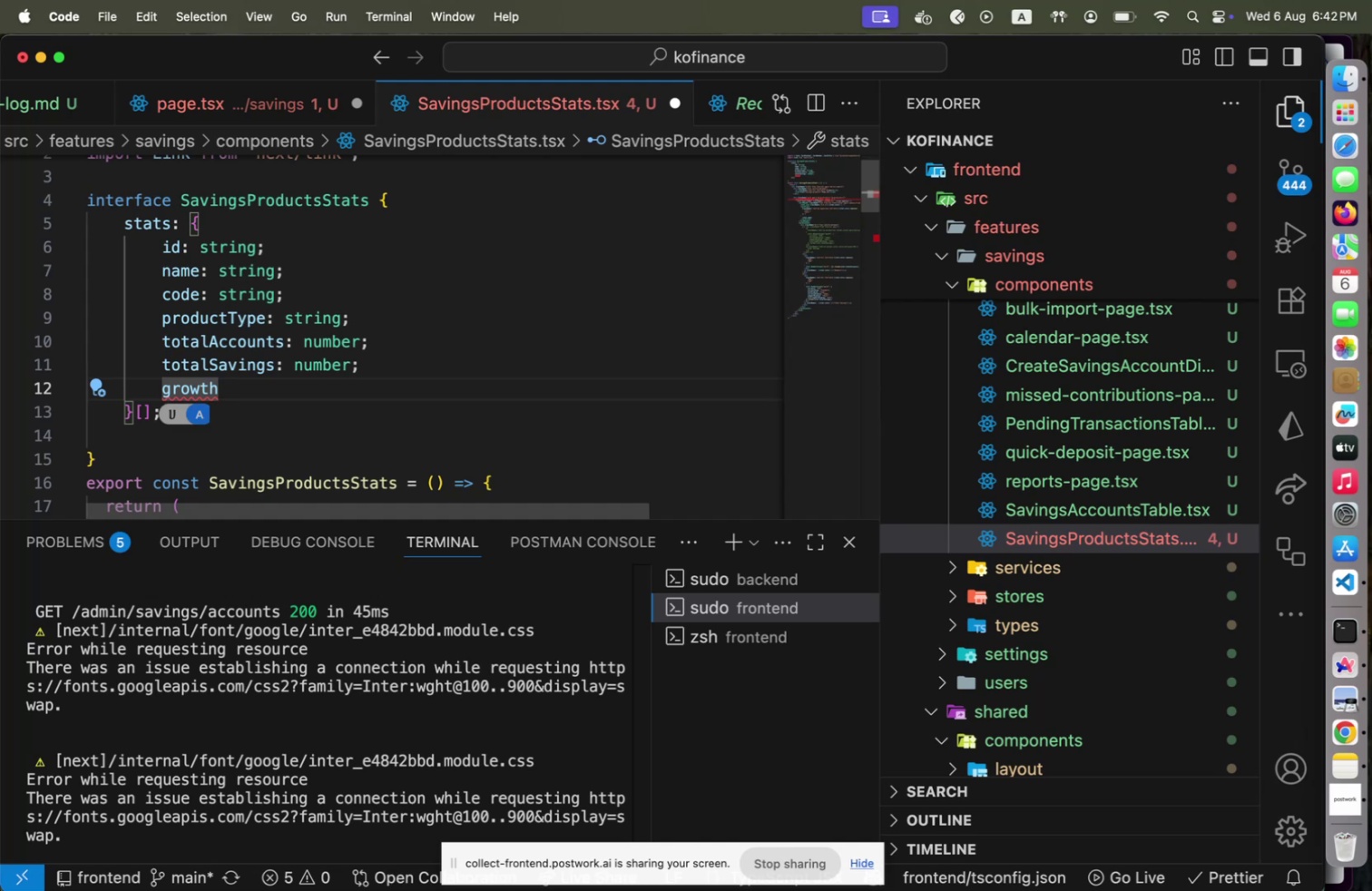 
key(ArrowLeft)
 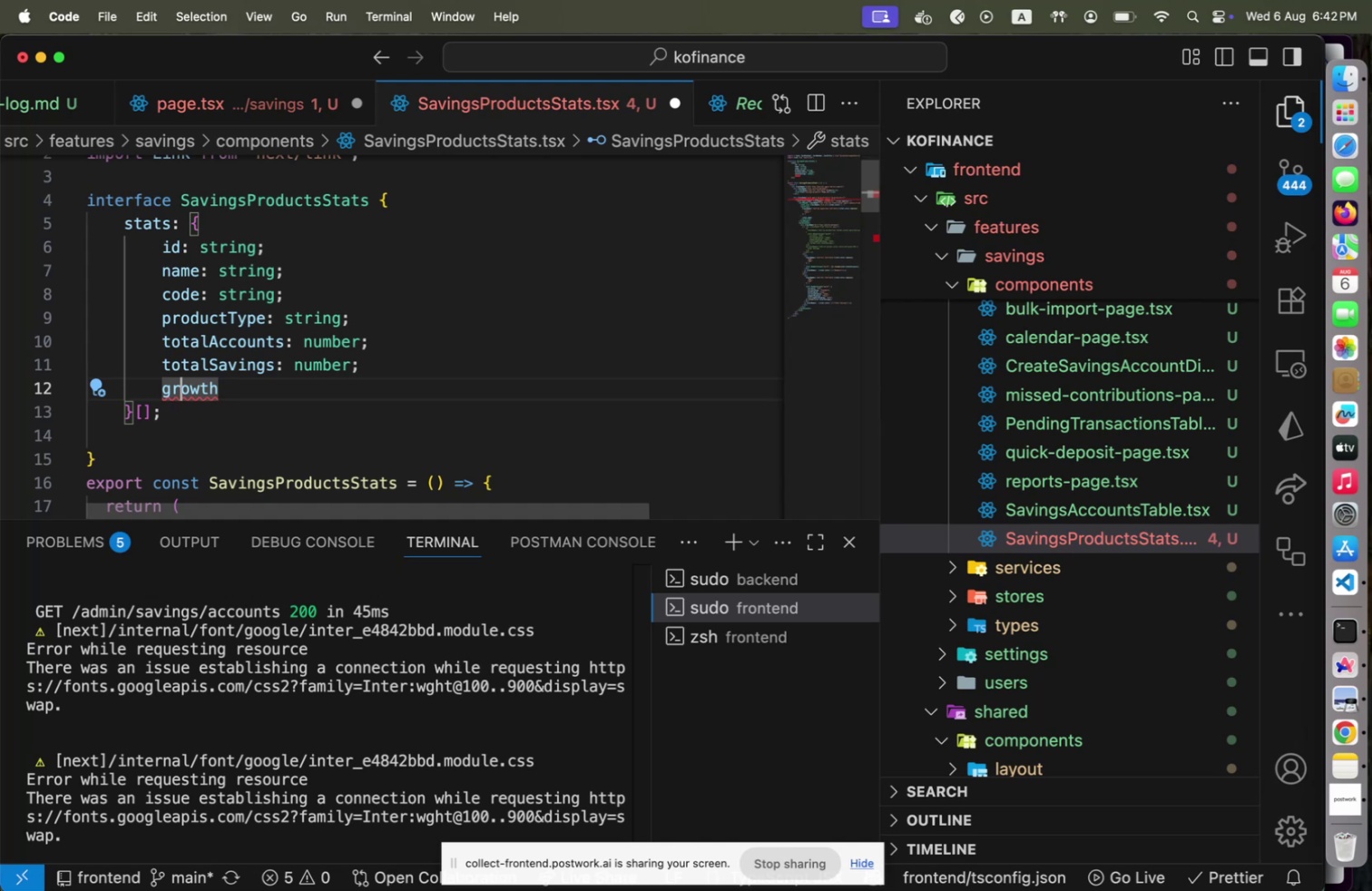 
key(ArrowLeft)
 